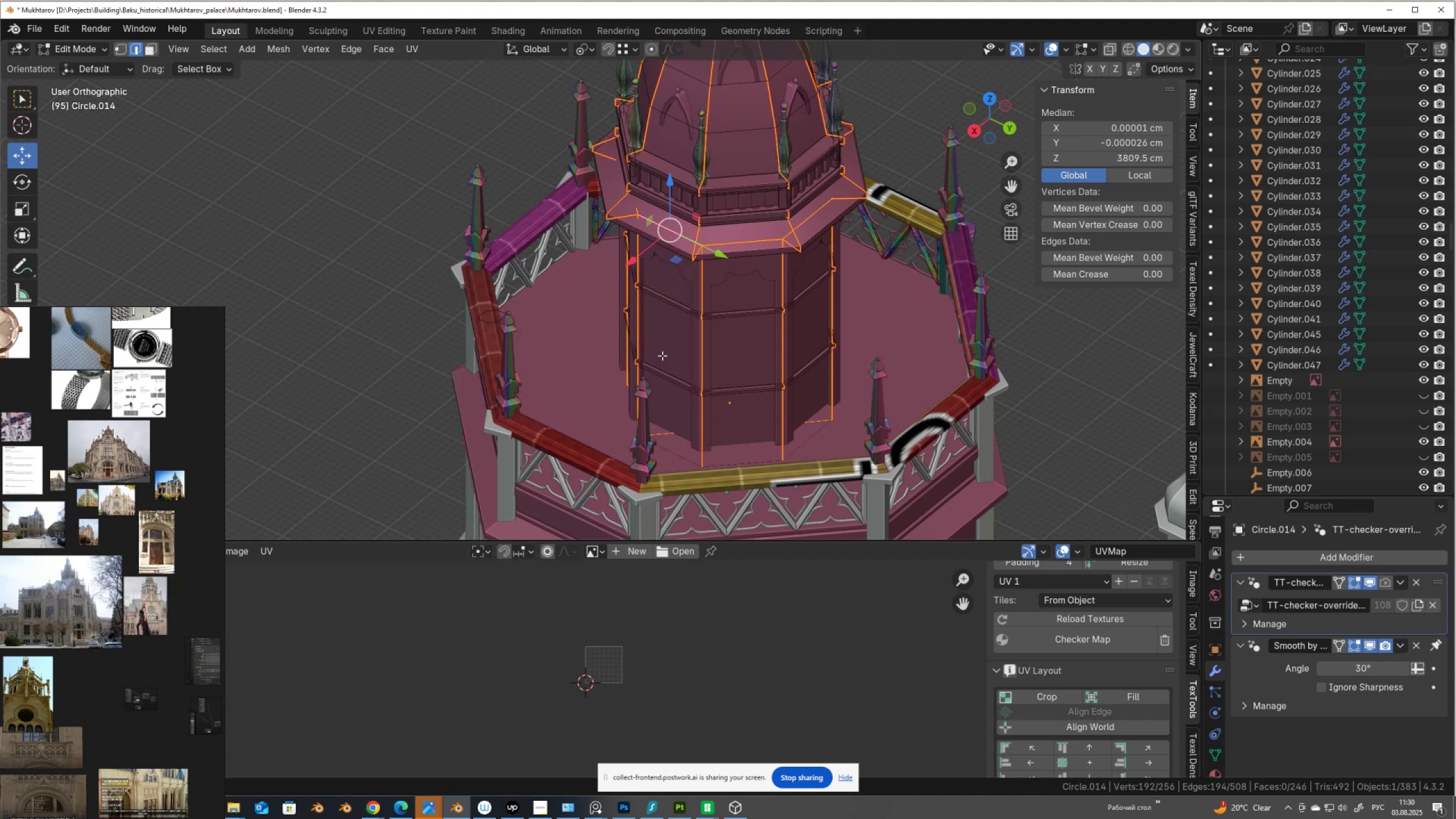 
type(AU)
 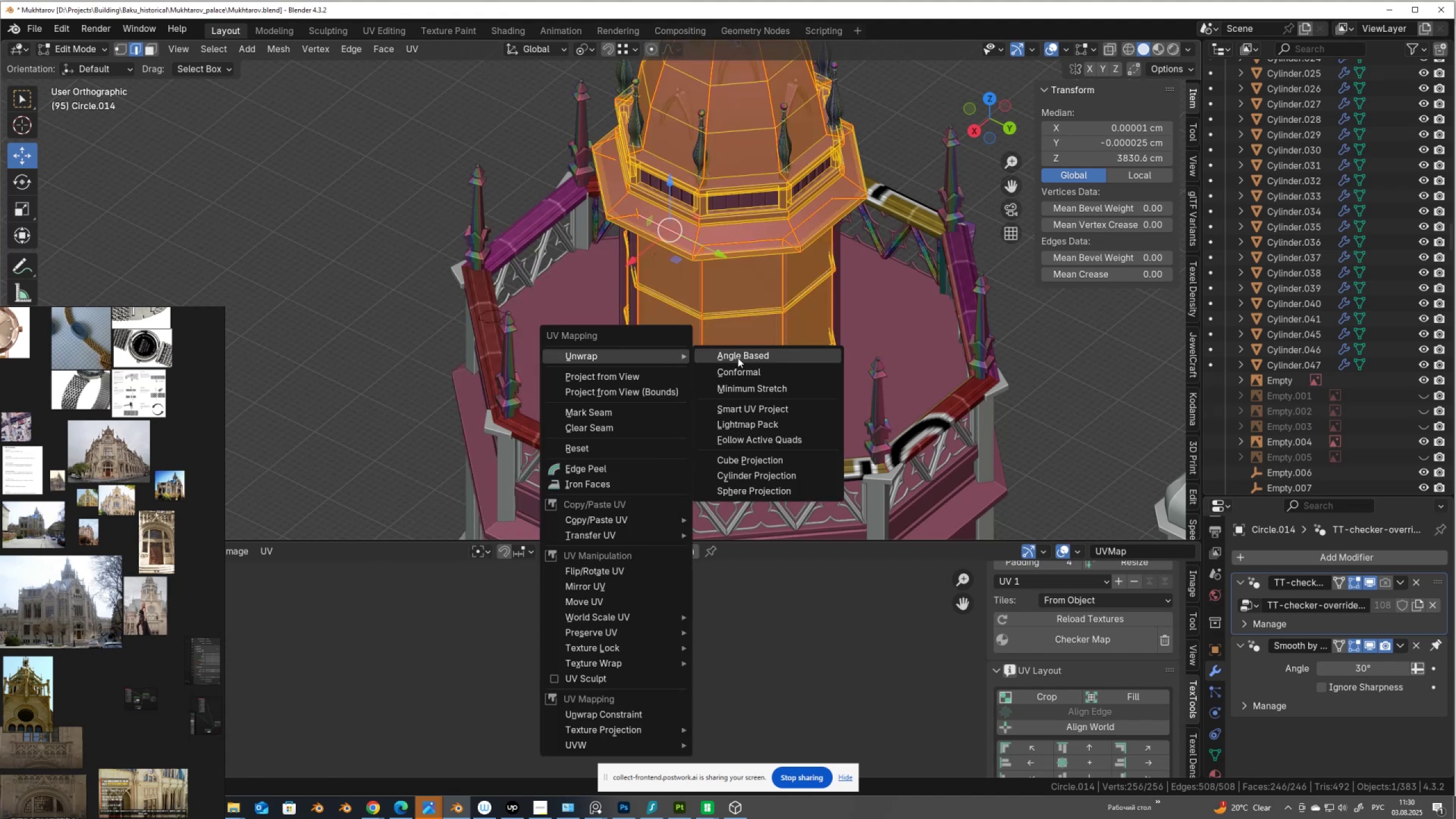 
left_click([744, 356])
 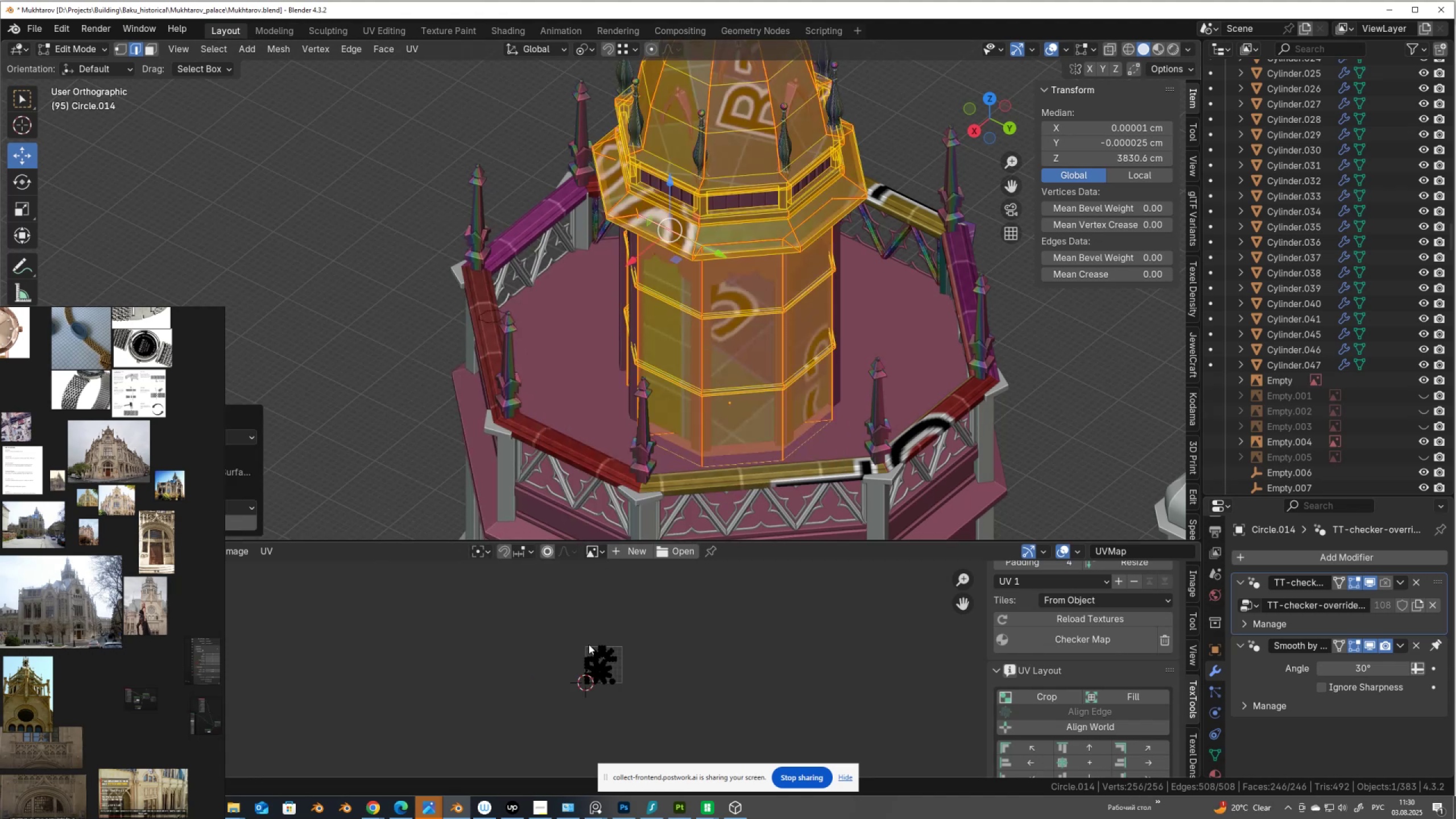 
scroll: coordinate [607, 668], scroll_direction: up, amount: 10.0
 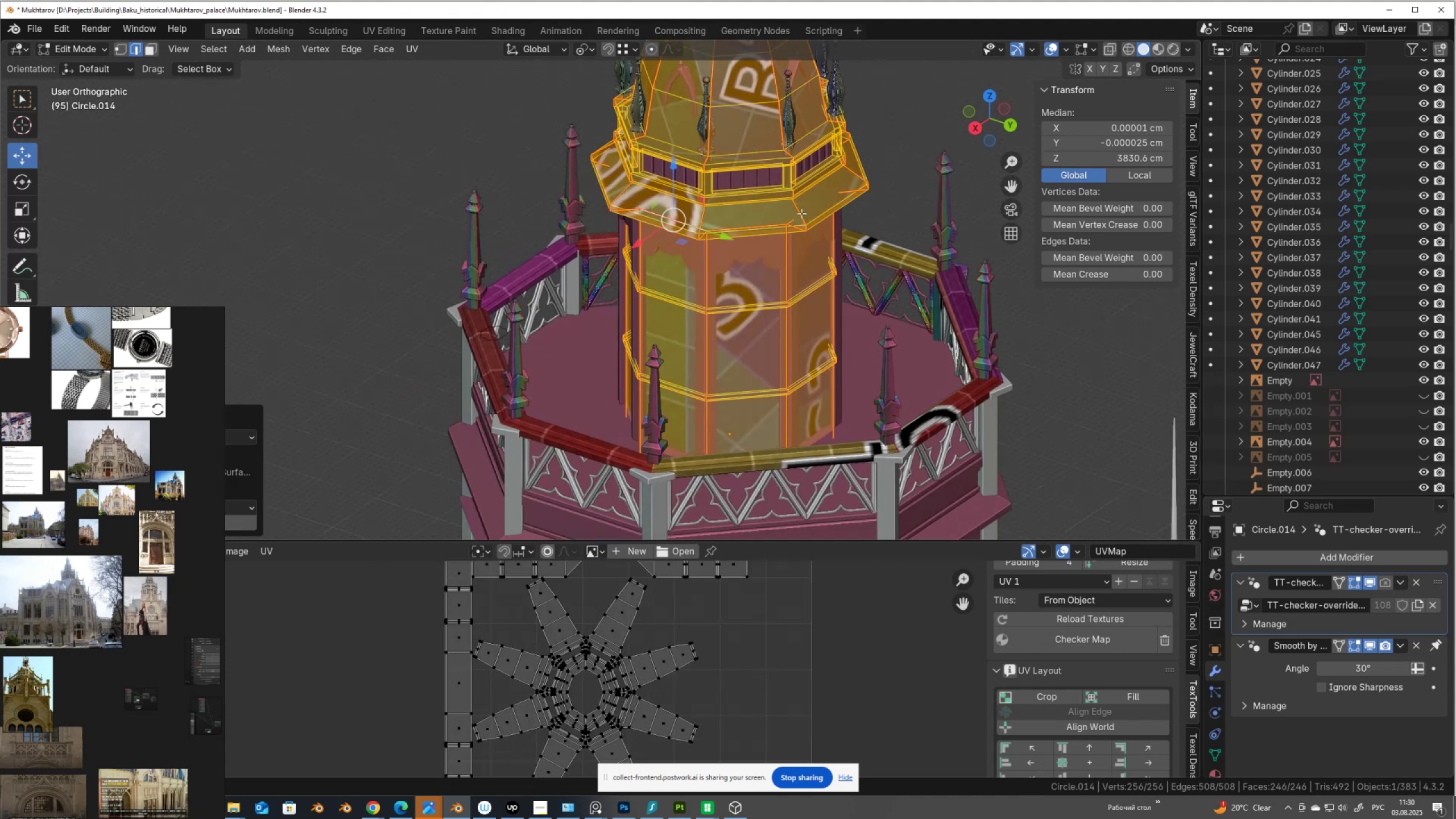 
key(Alt+AltLeft)
 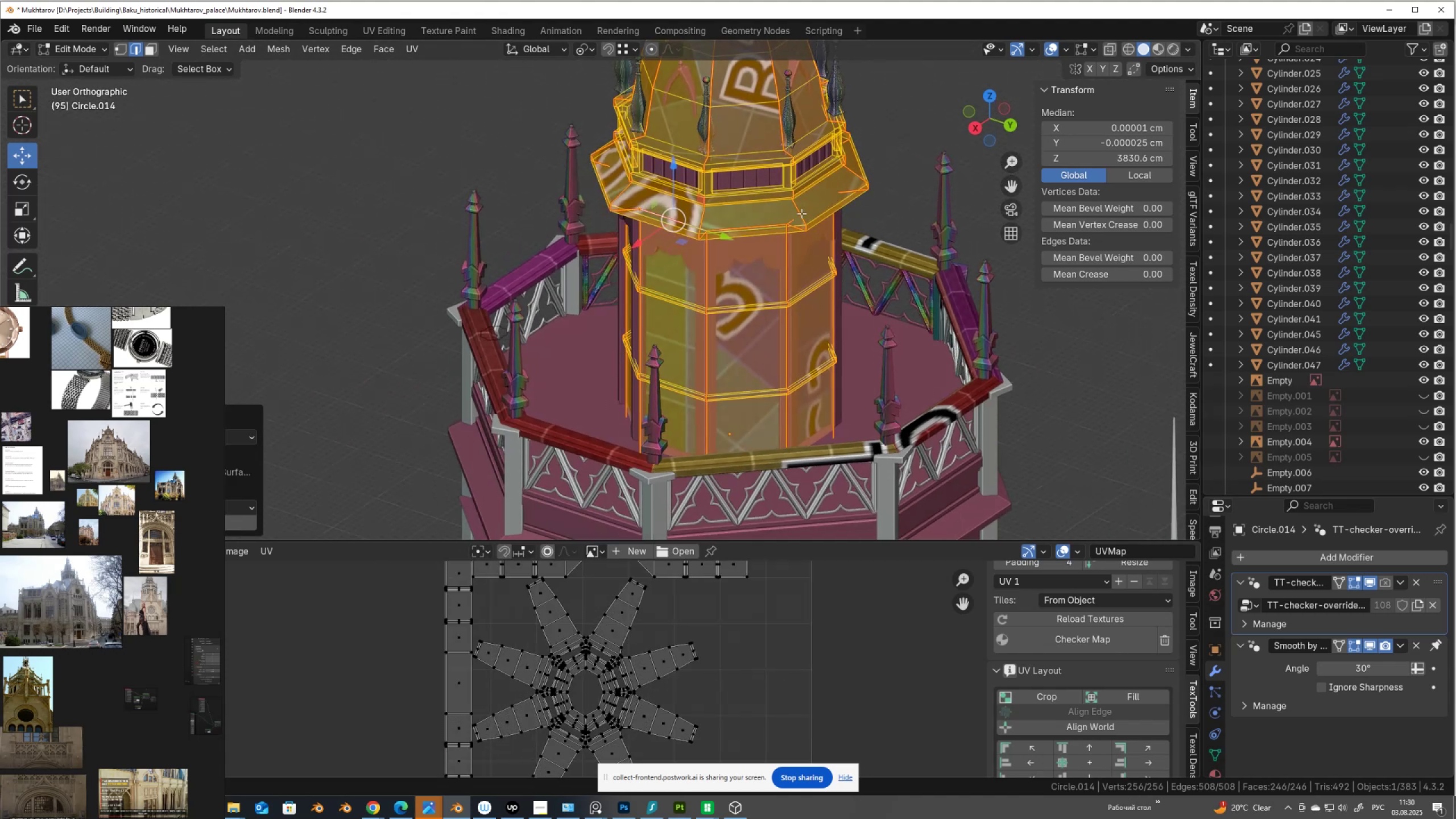 
key(Alt+Z)
 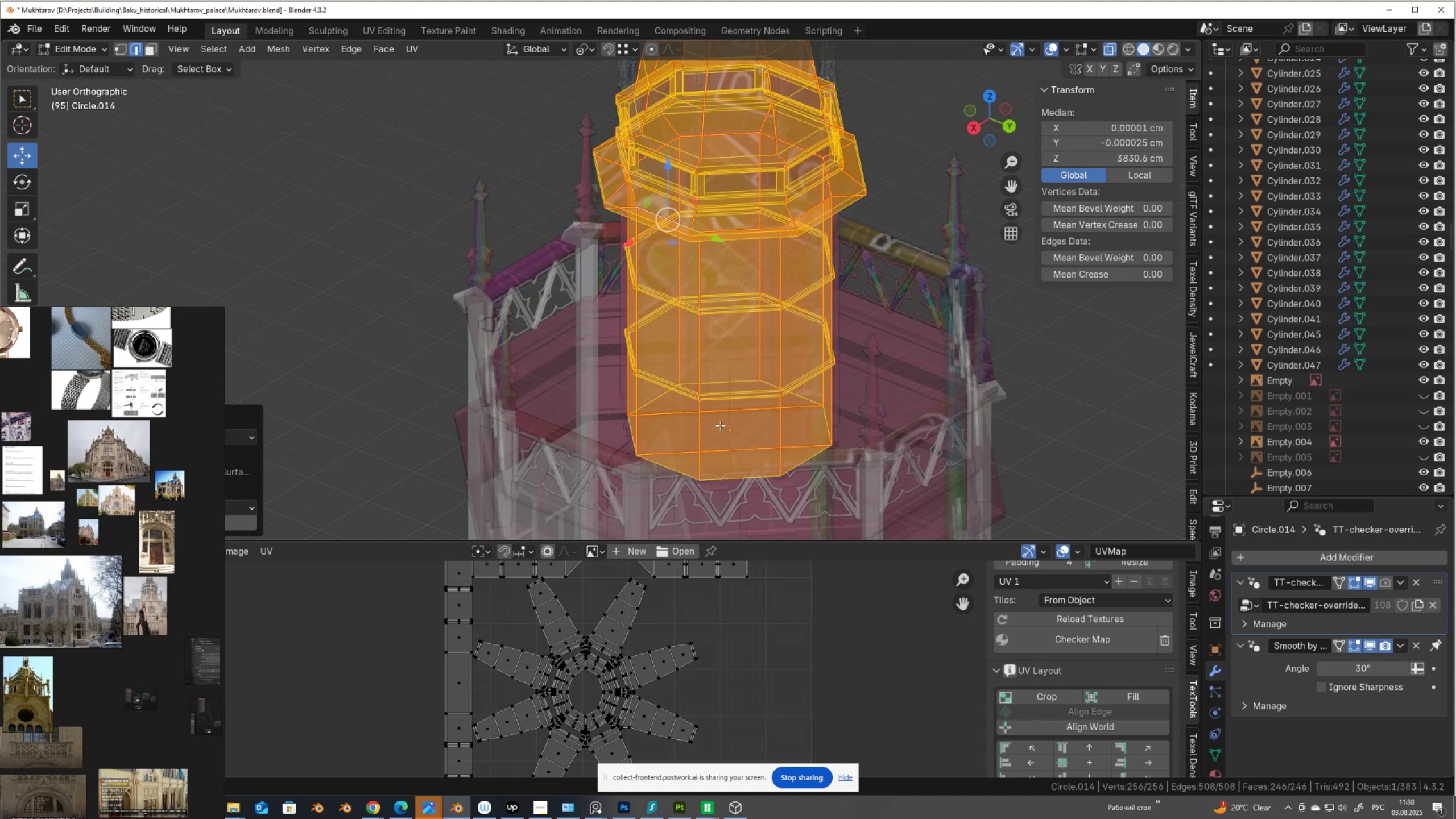 
key(3)
 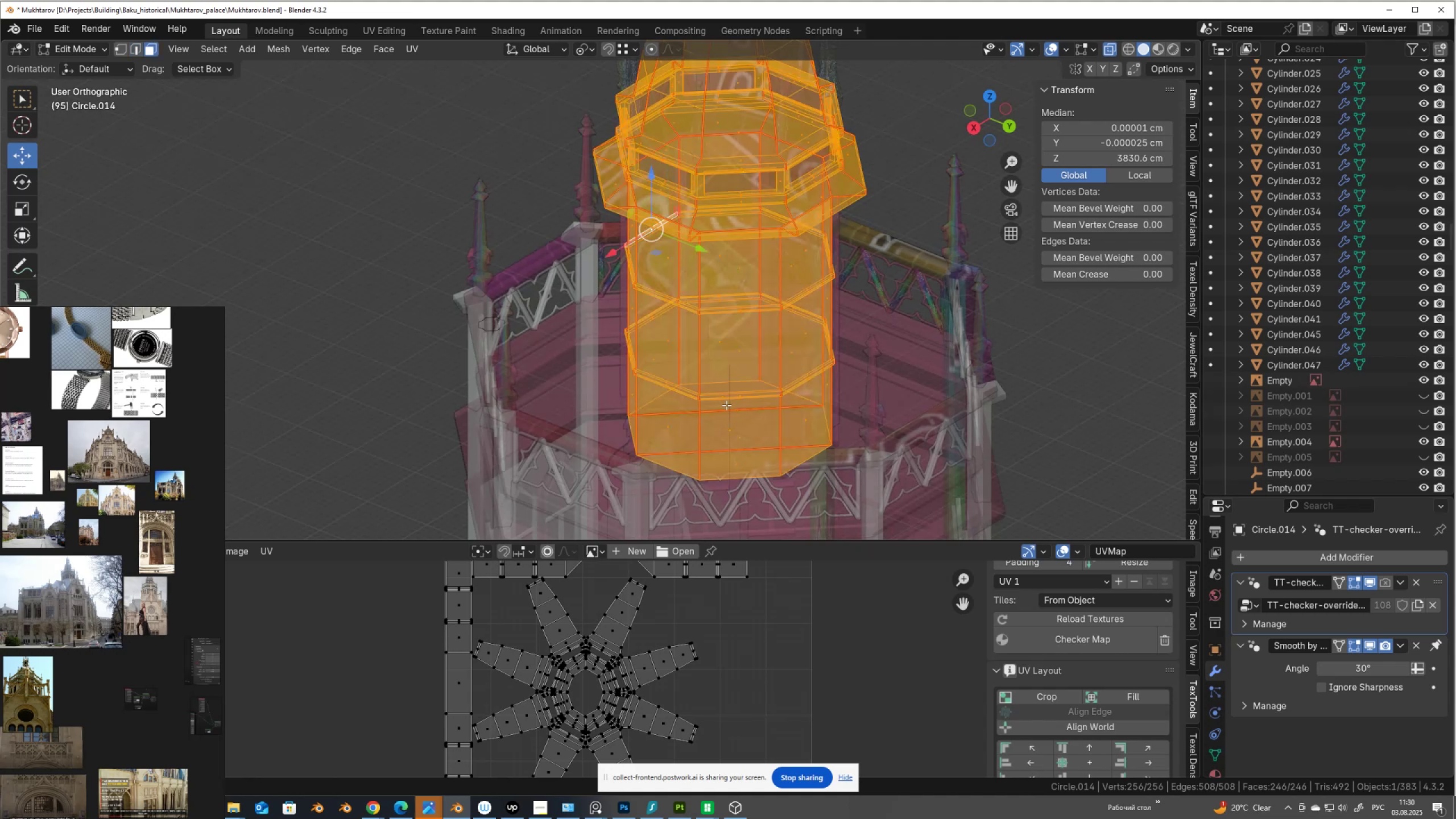 
left_click([726, 405])
 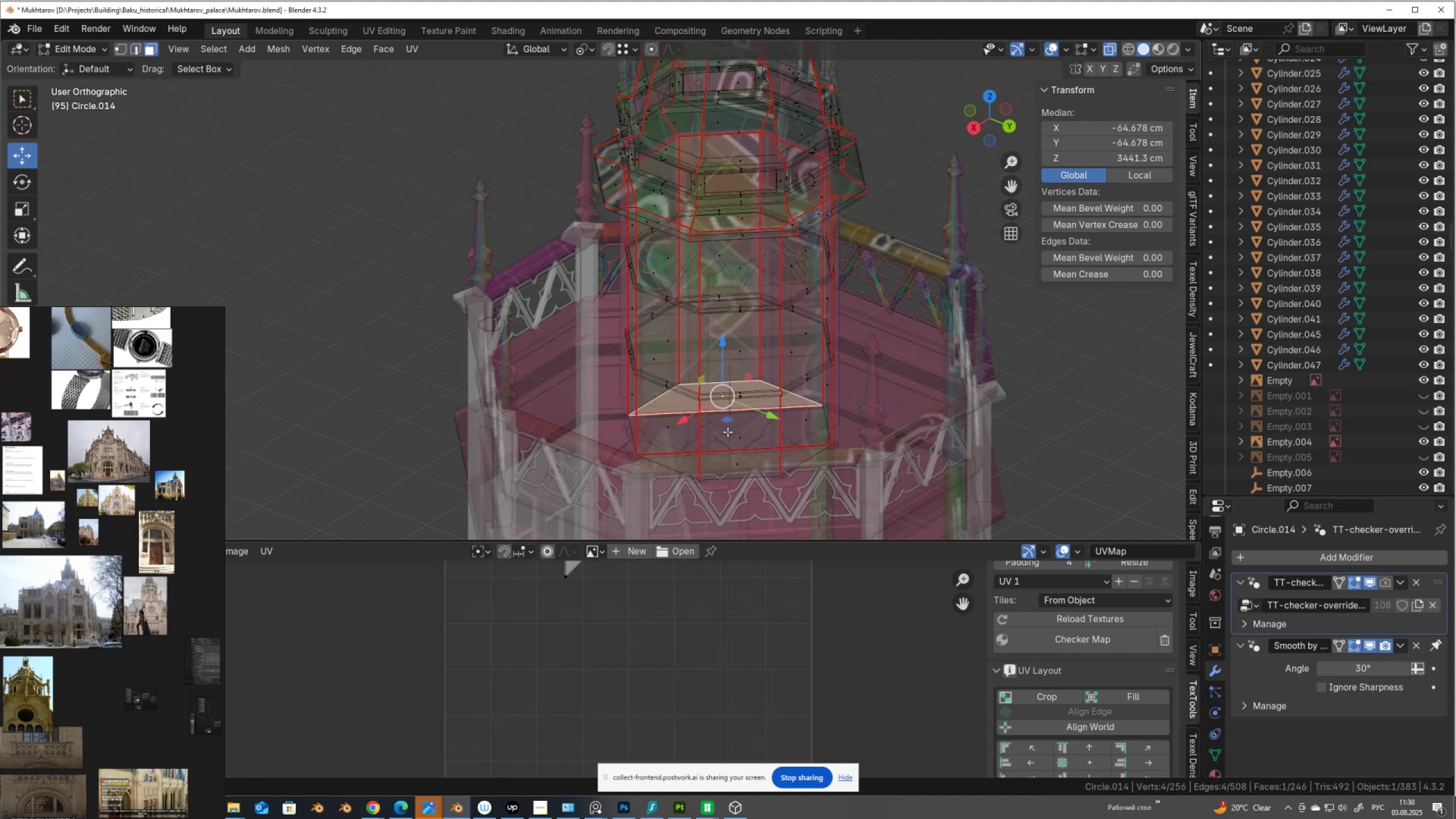 
hold_key(key=ShiftLeft, duration=0.79)
left_click([727, 433])
 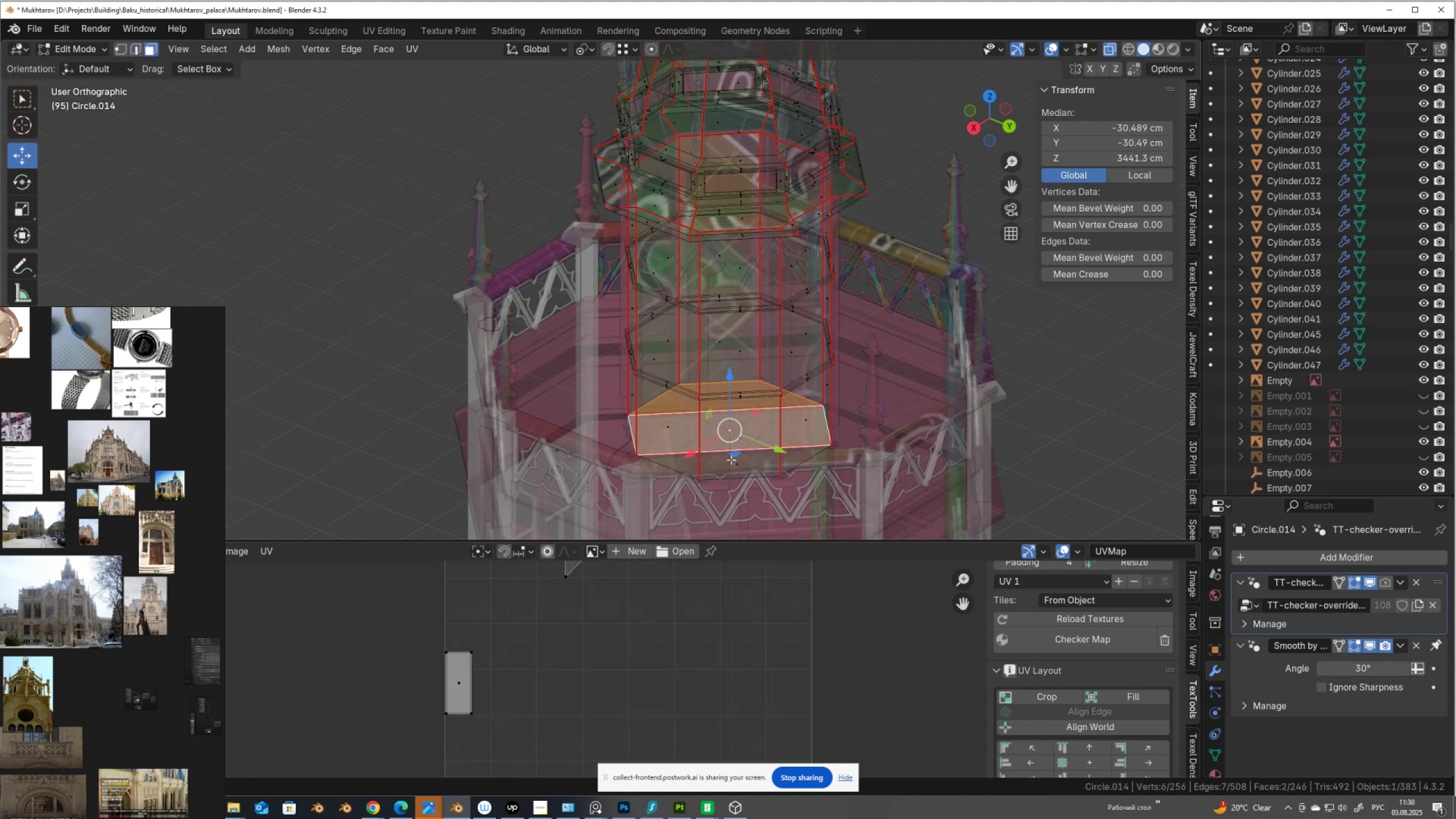 
left_click([731, 460])
 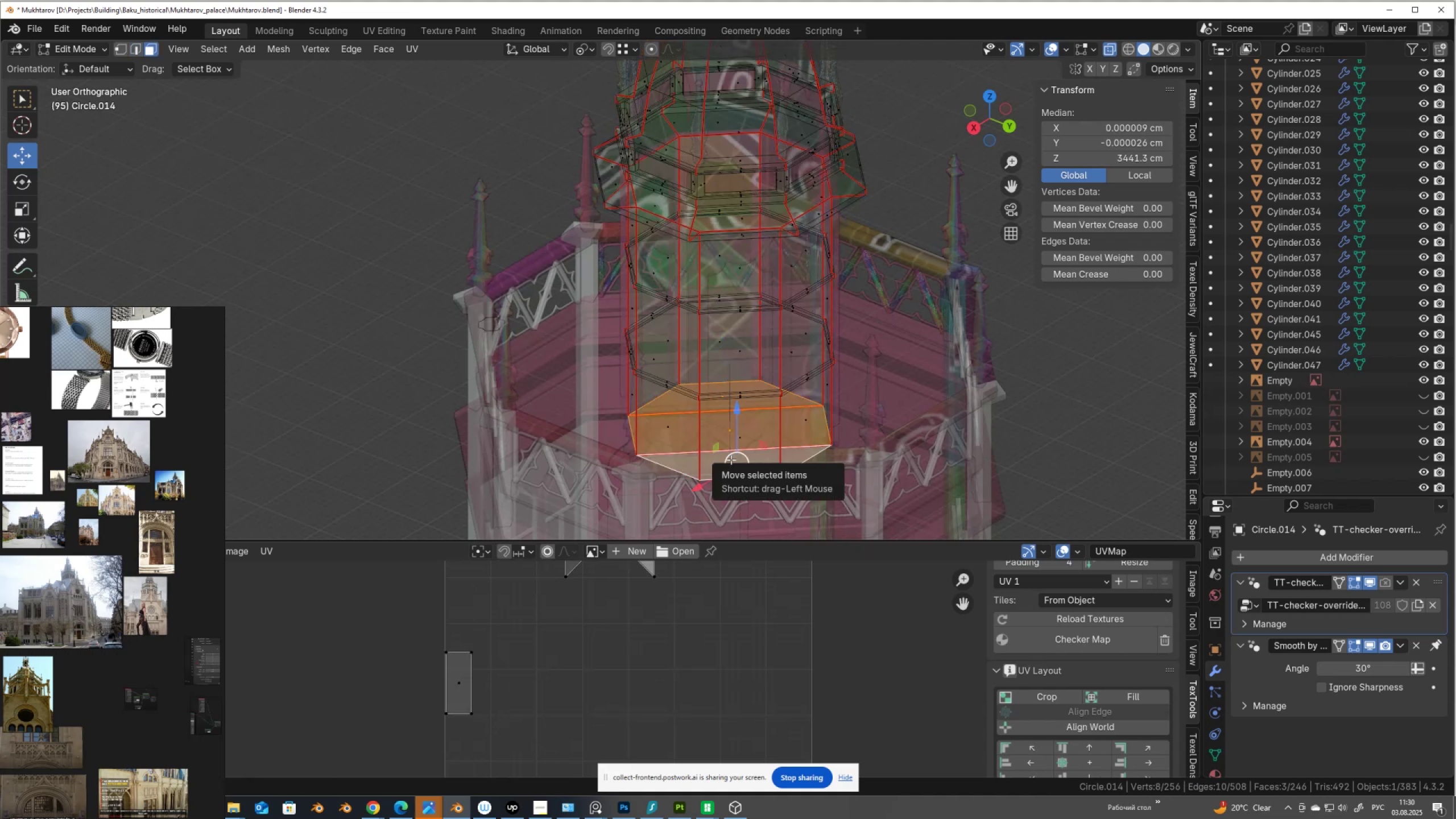 
key(X)
 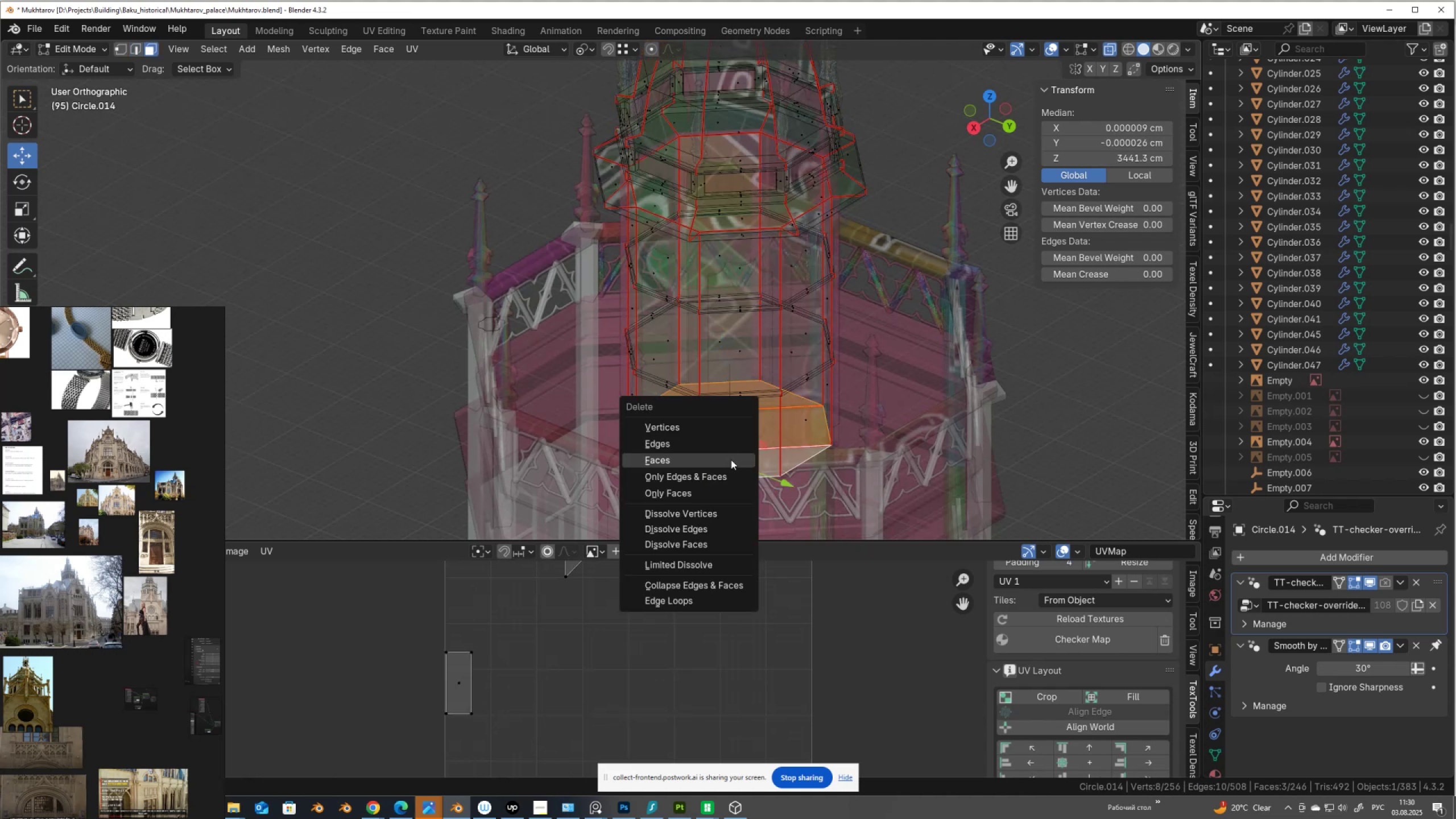 
left_click([731, 460])
 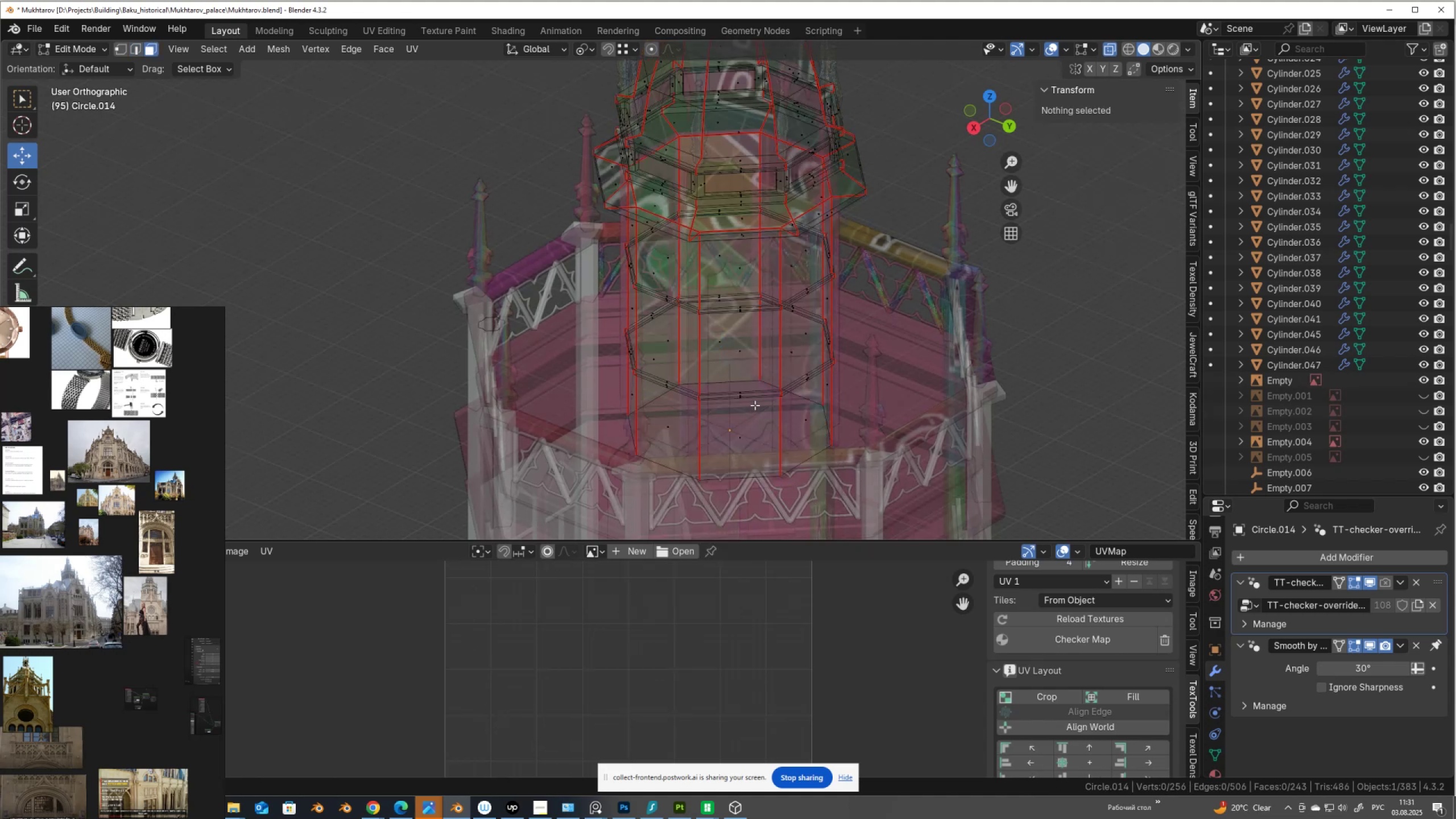 
scroll: coordinate [760, 337], scroll_direction: down, amount: 3.0
 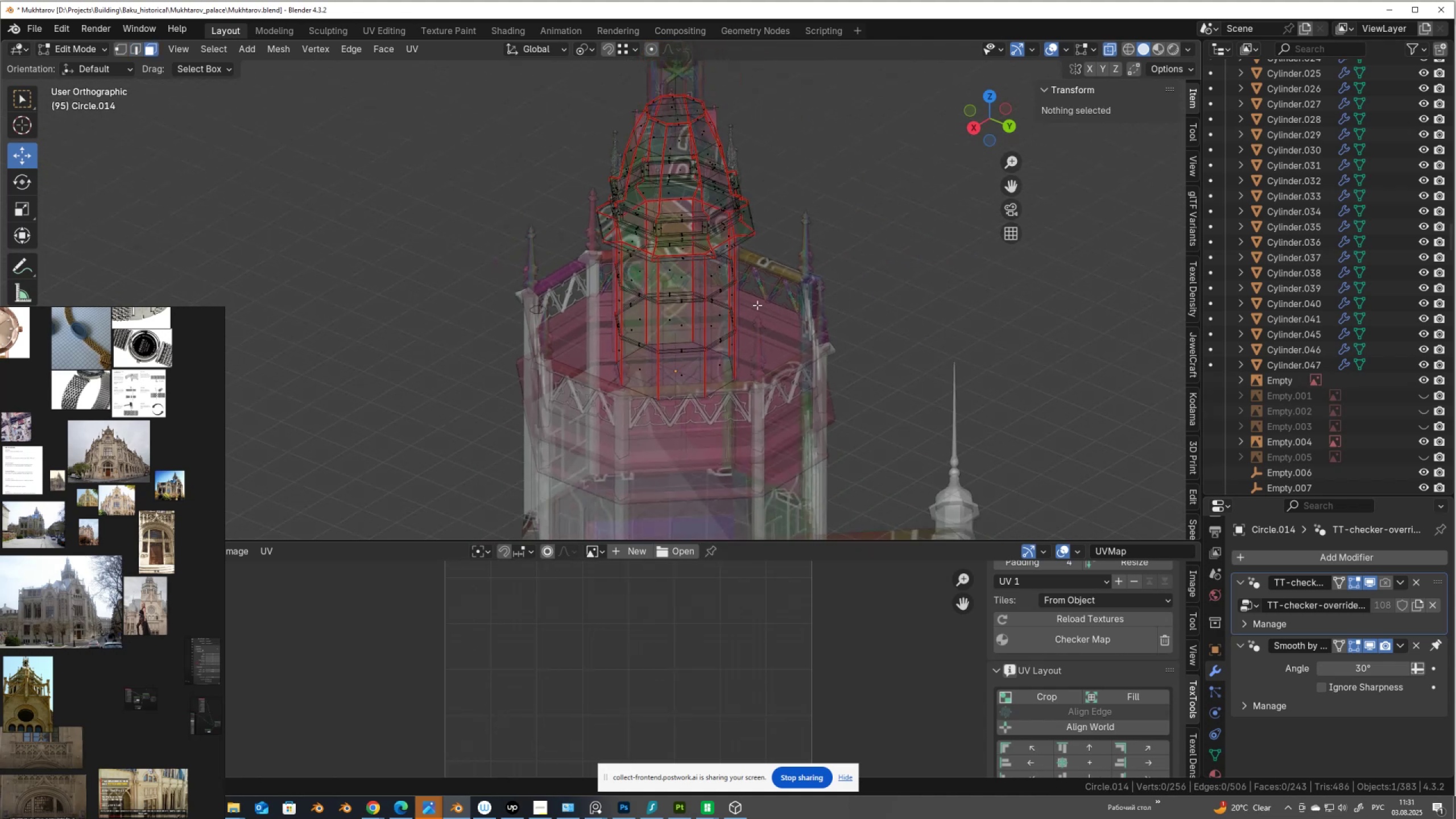 
hold_key(key=ShiftLeft, duration=0.42)
 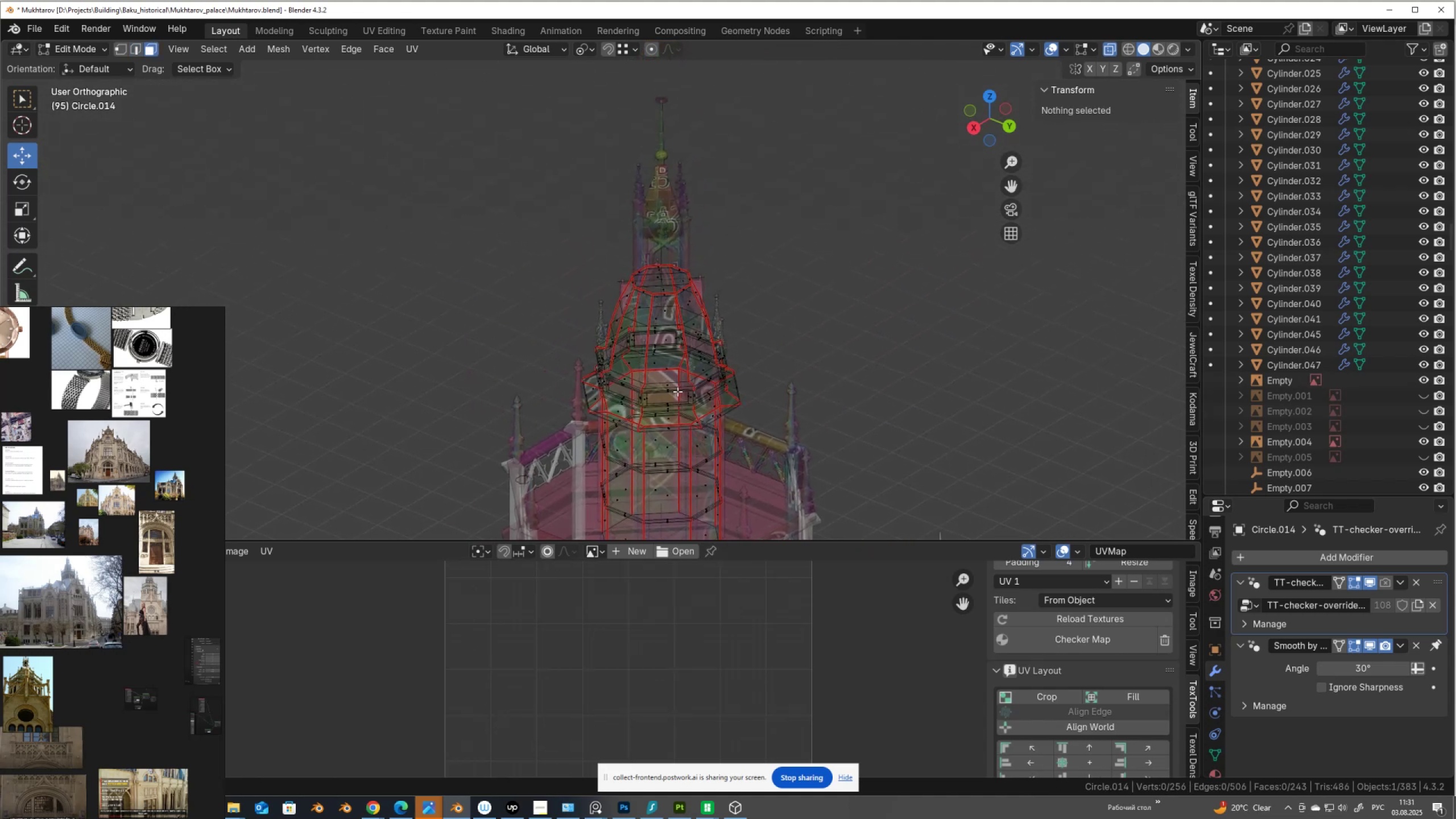 
scroll: coordinate [677, 391], scroll_direction: up, amount: 7.0
 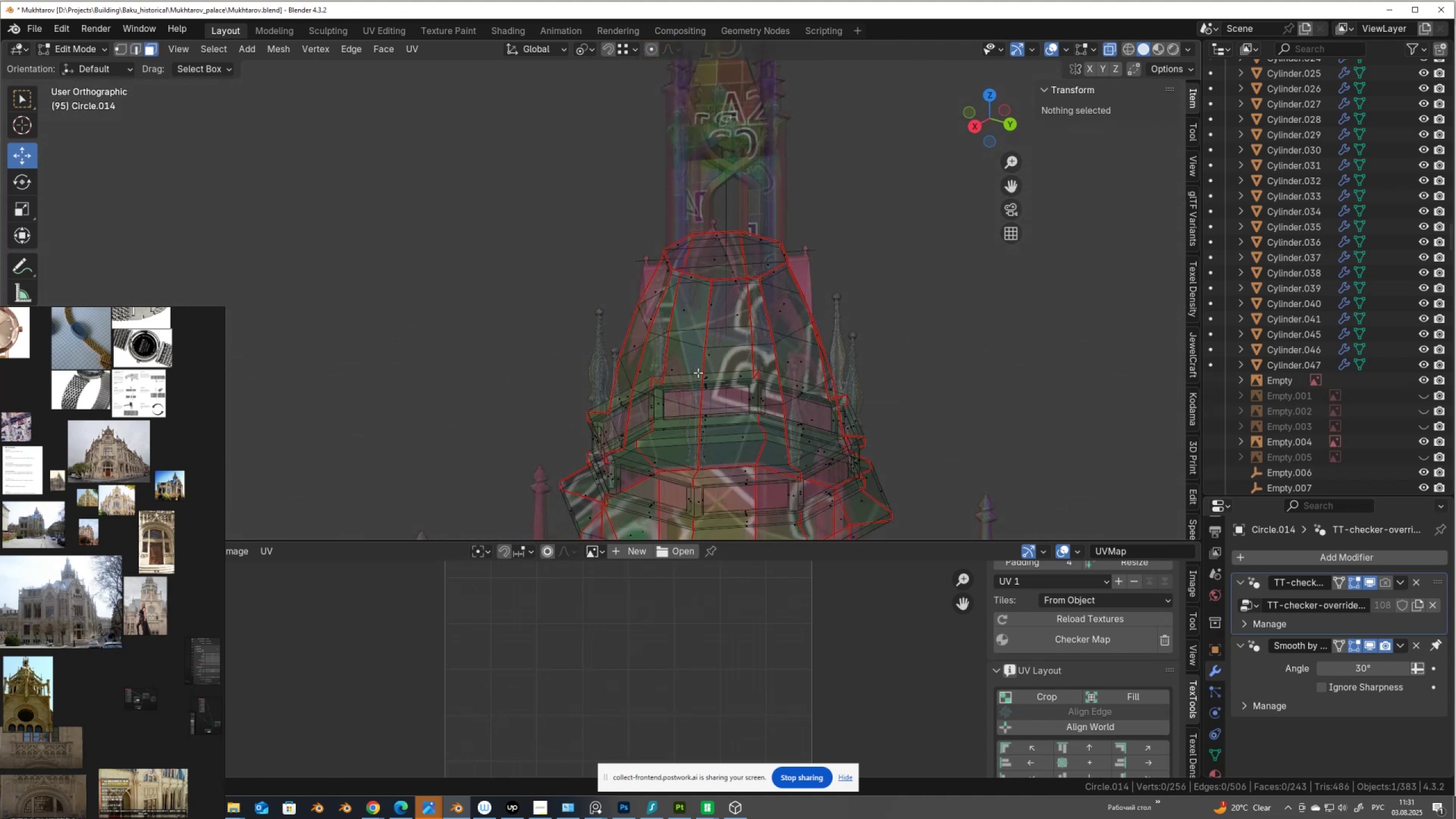 
type(AU)
 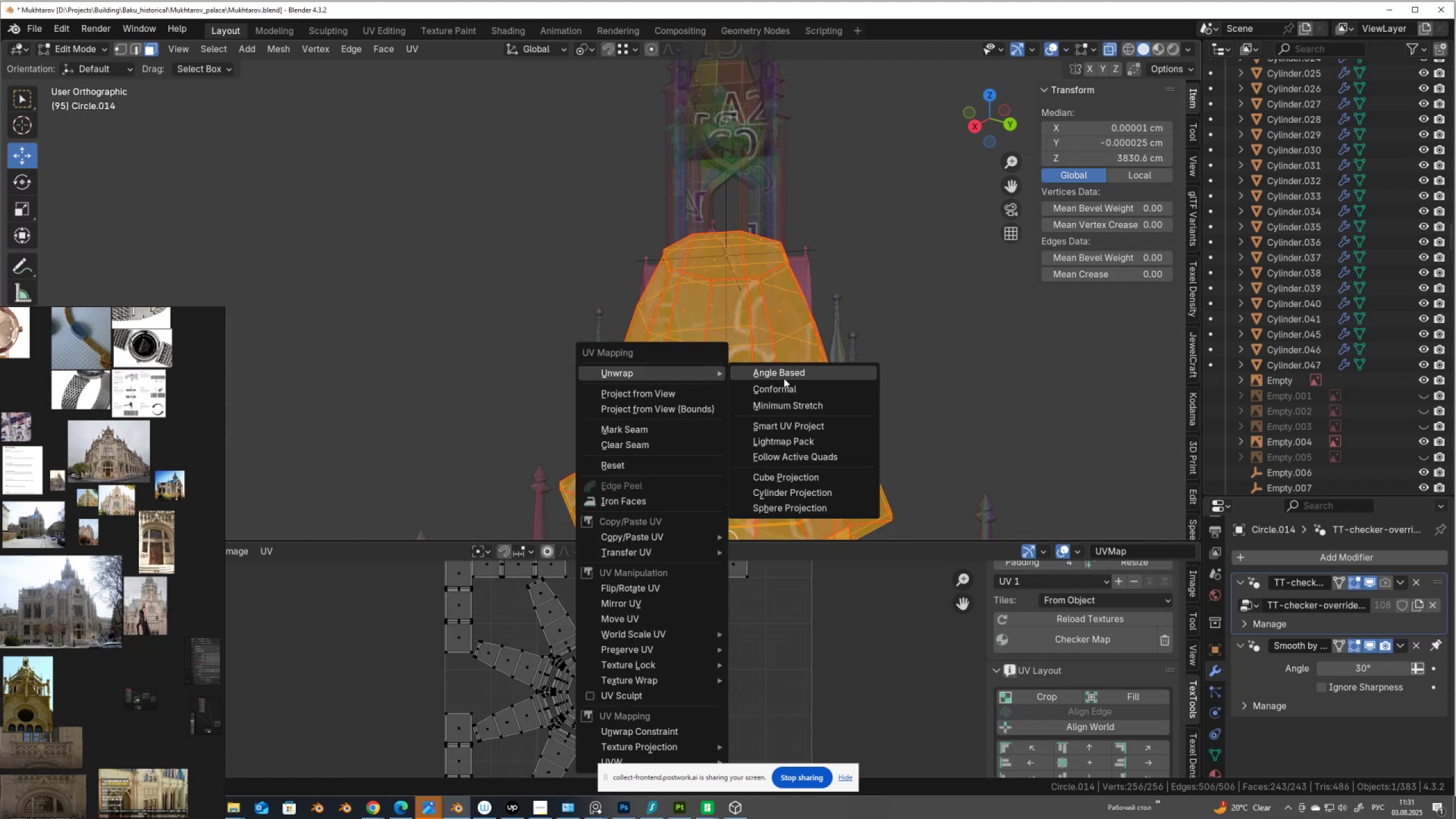 
left_click([785, 389])
 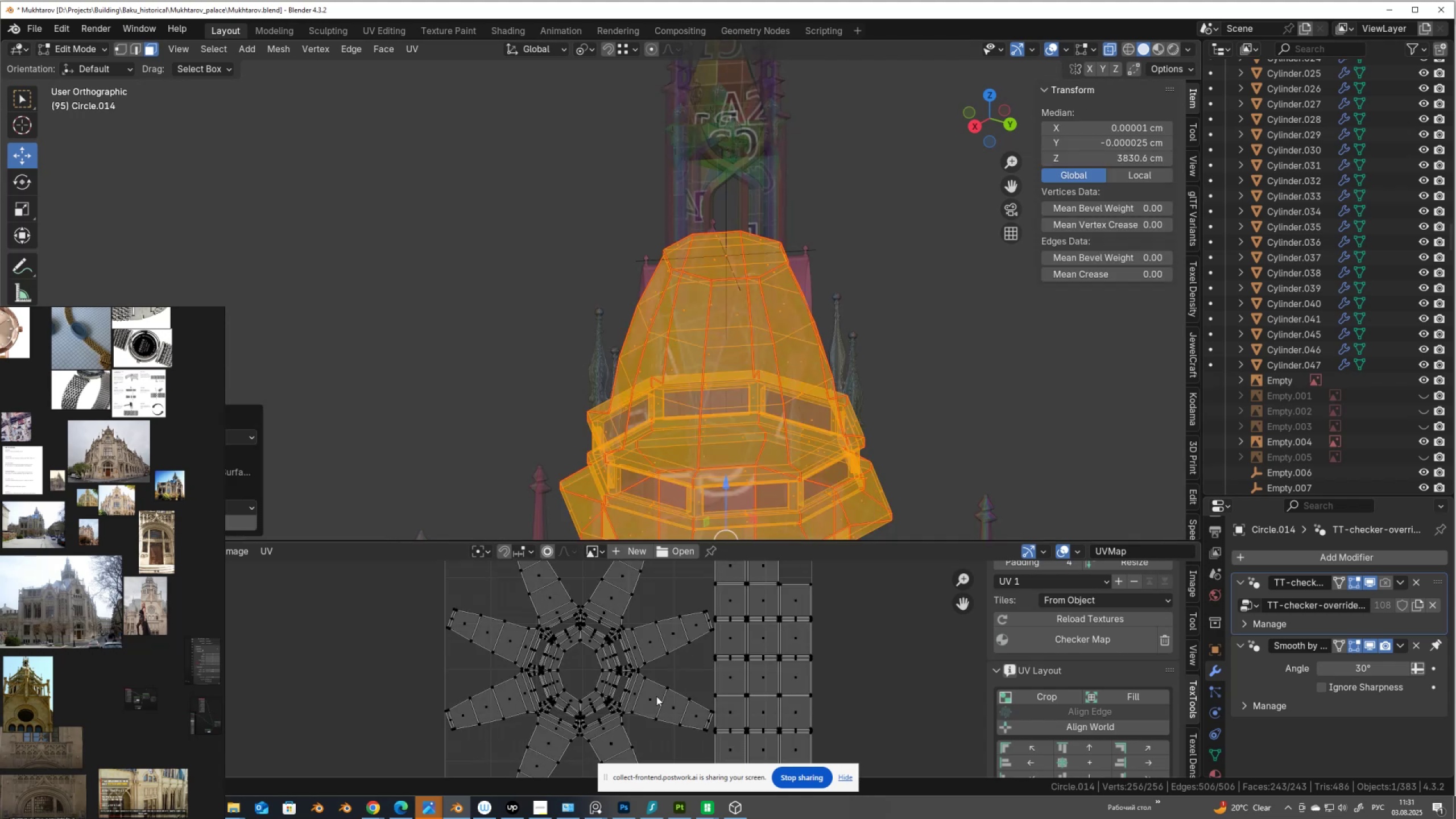 
scroll: coordinate [661, 677], scroll_direction: down, amount: 2.0
 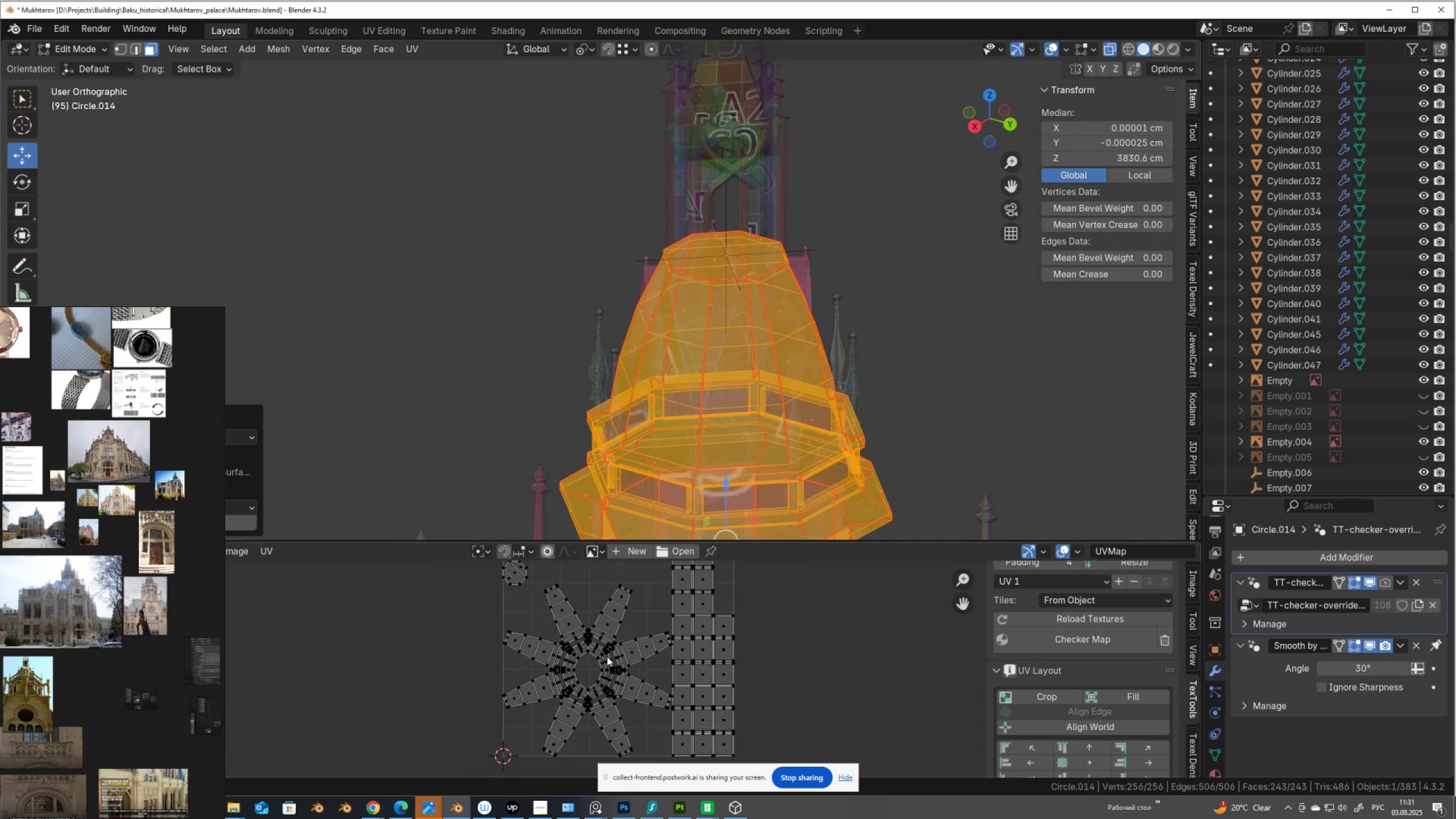 
scroll: coordinate [607, 656], scroll_direction: up, amount: 4.0
 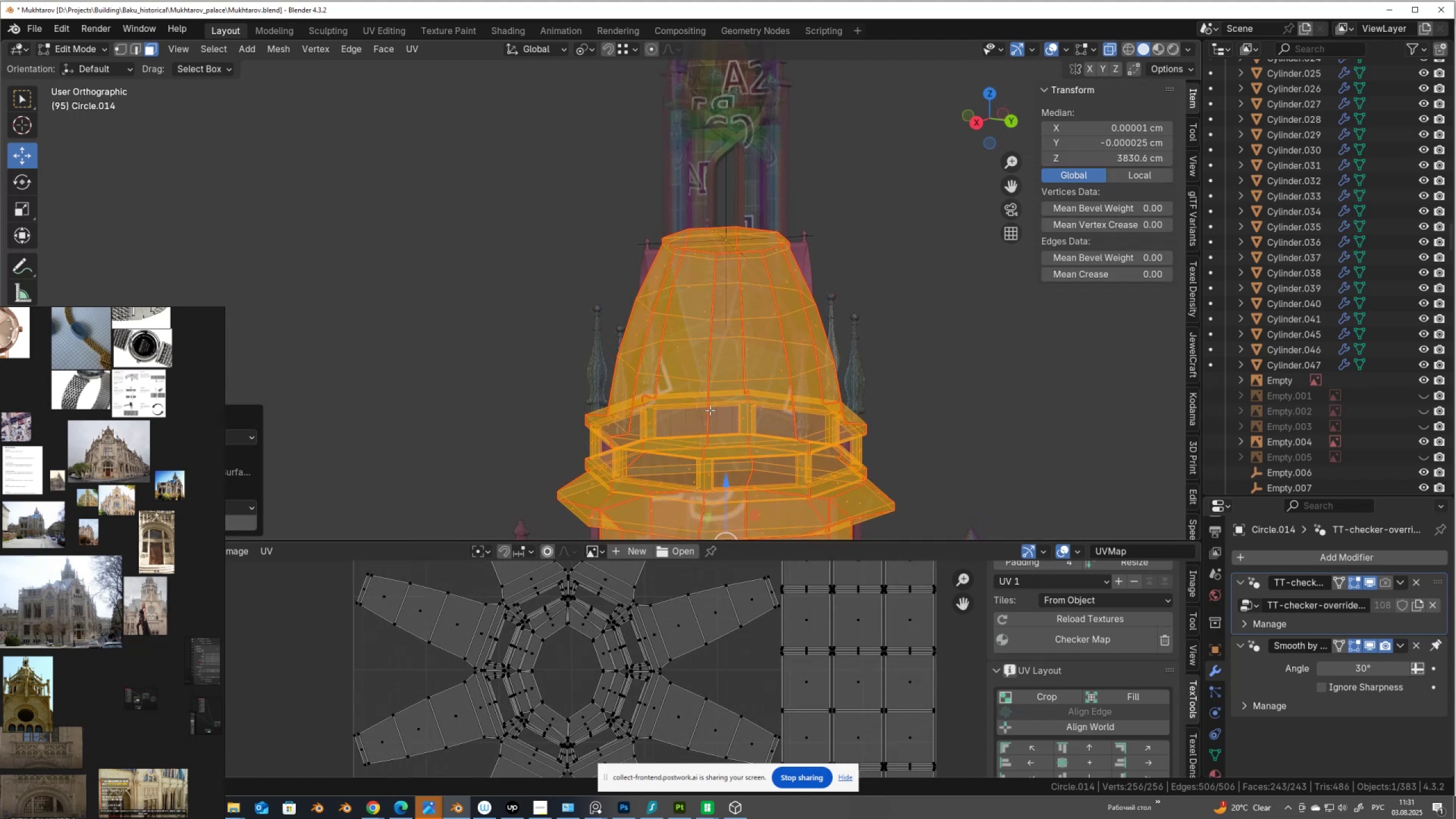 
key(Alt+AltLeft)
 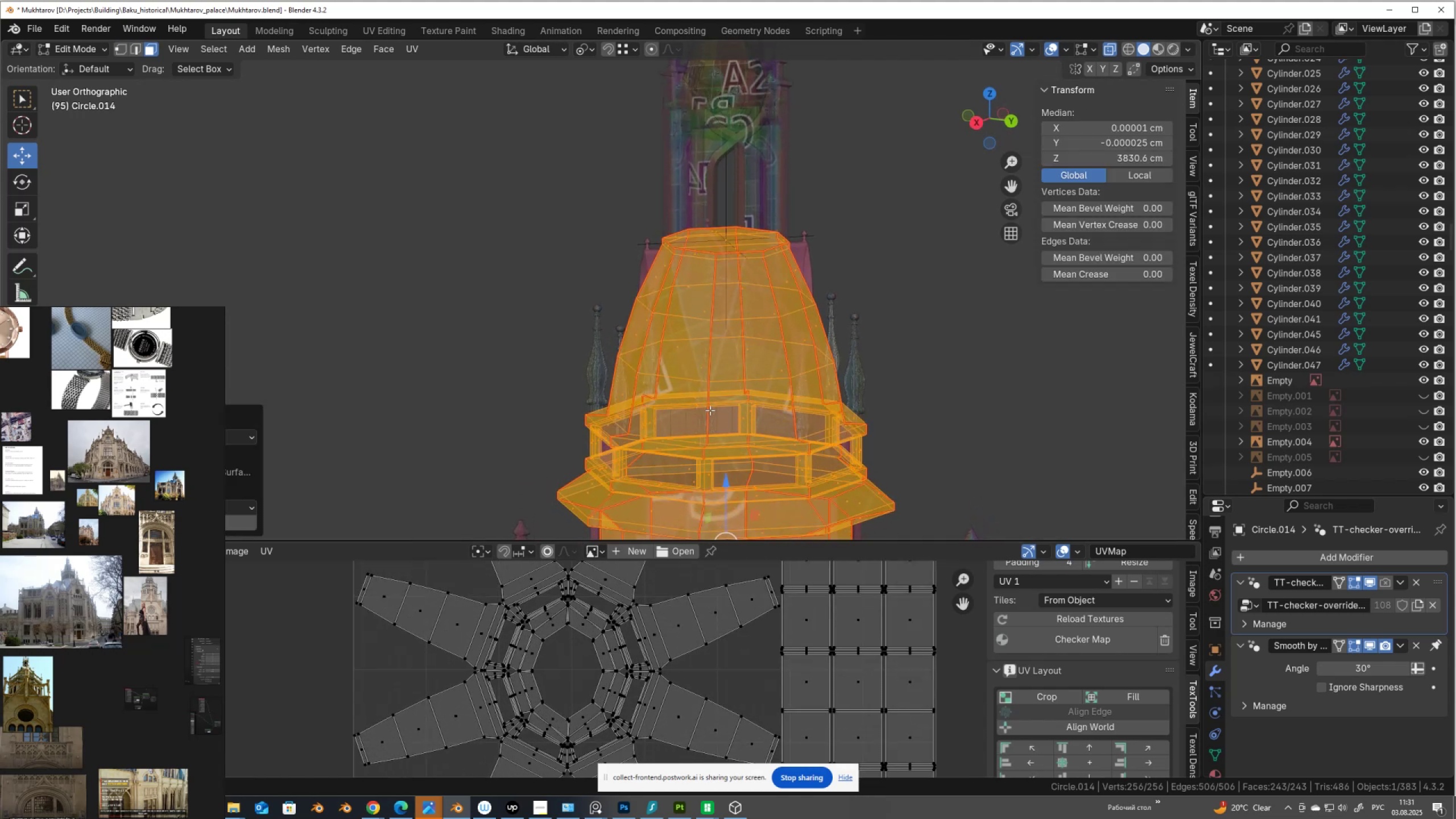 
key(Alt+Z)
 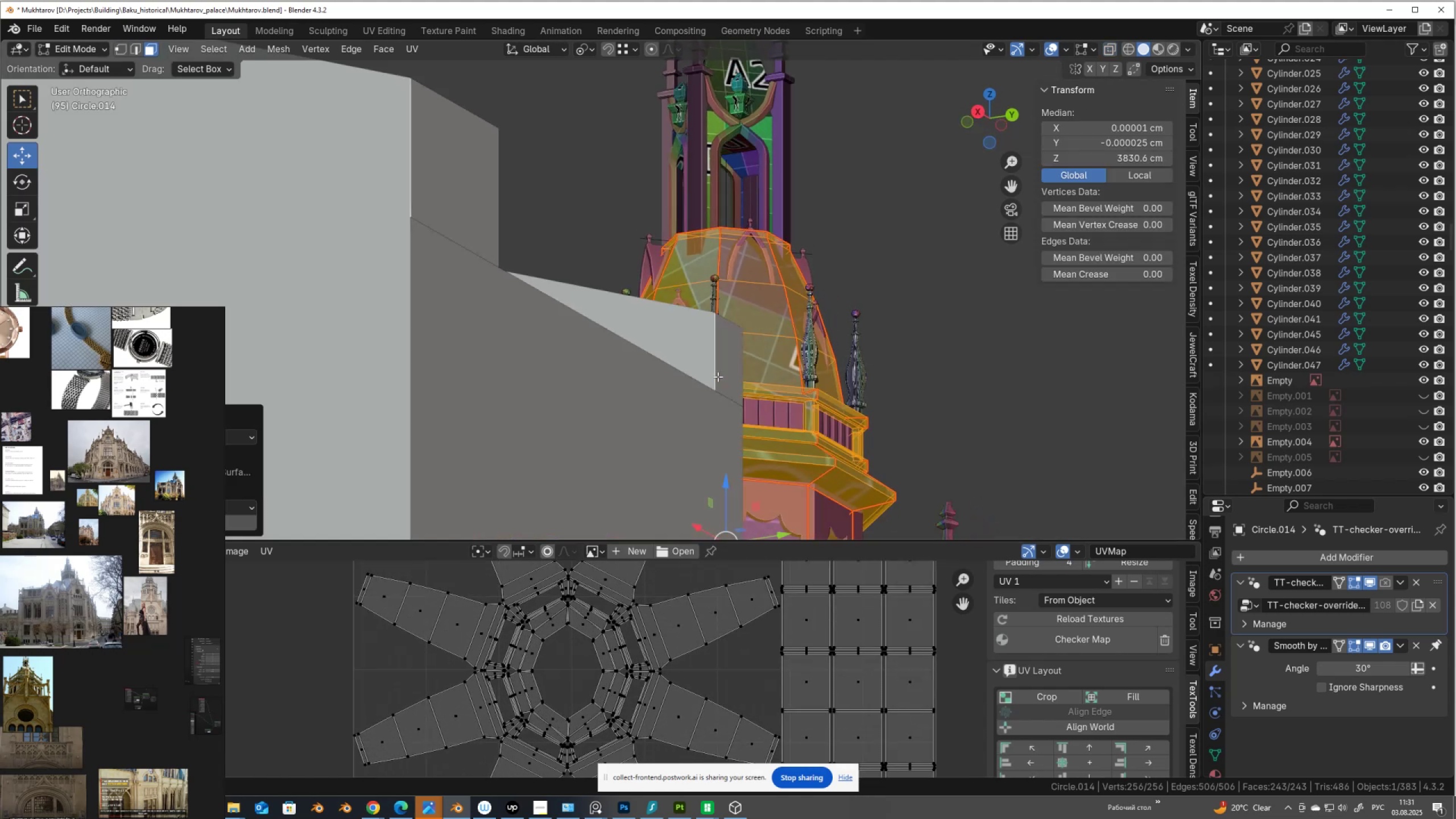 
scroll: coordinate [721, 371], scroll_direction: up, amount: 2.0
 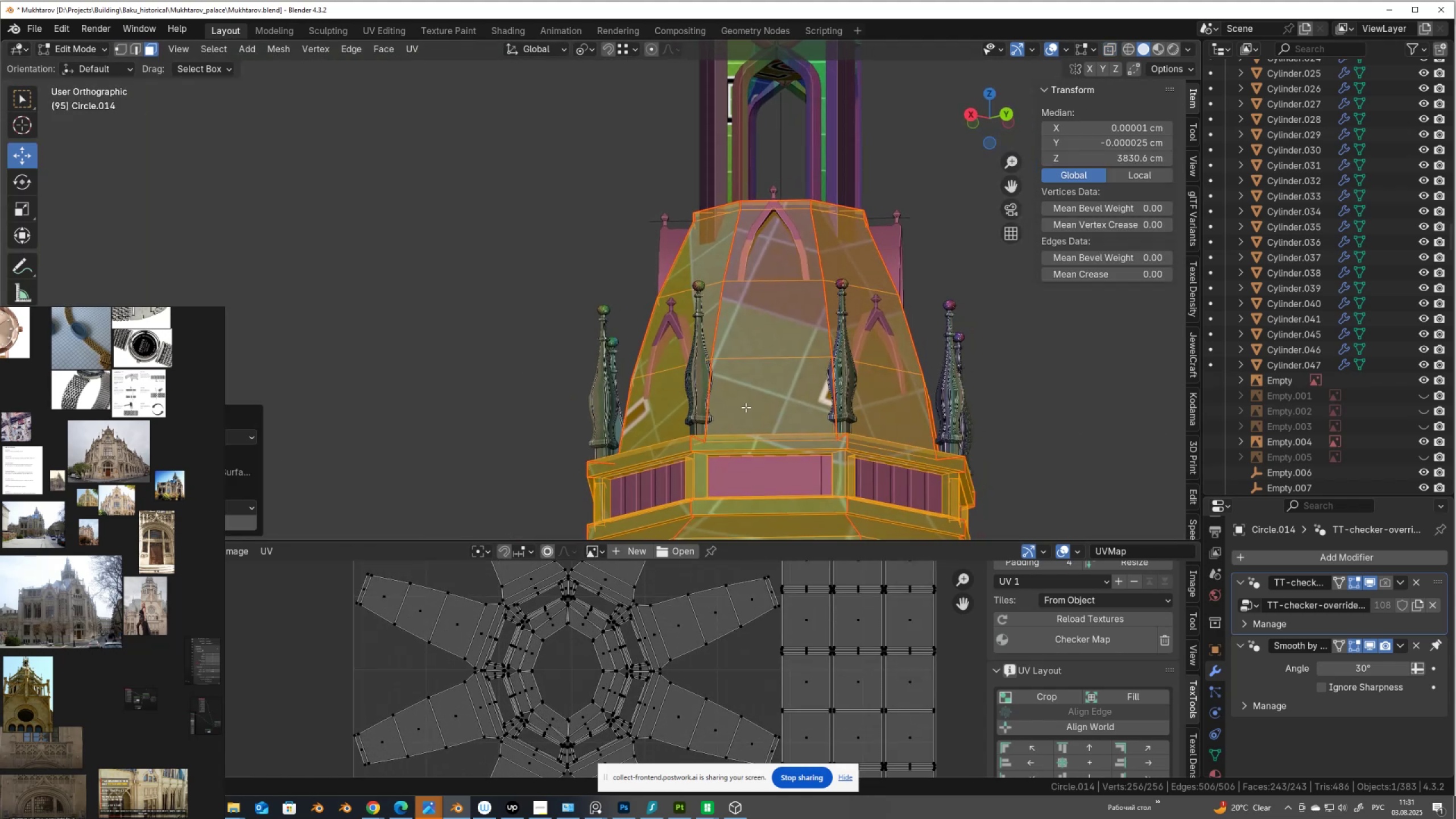 
hold_key(key=ShiftLeft, duration=0.36)
 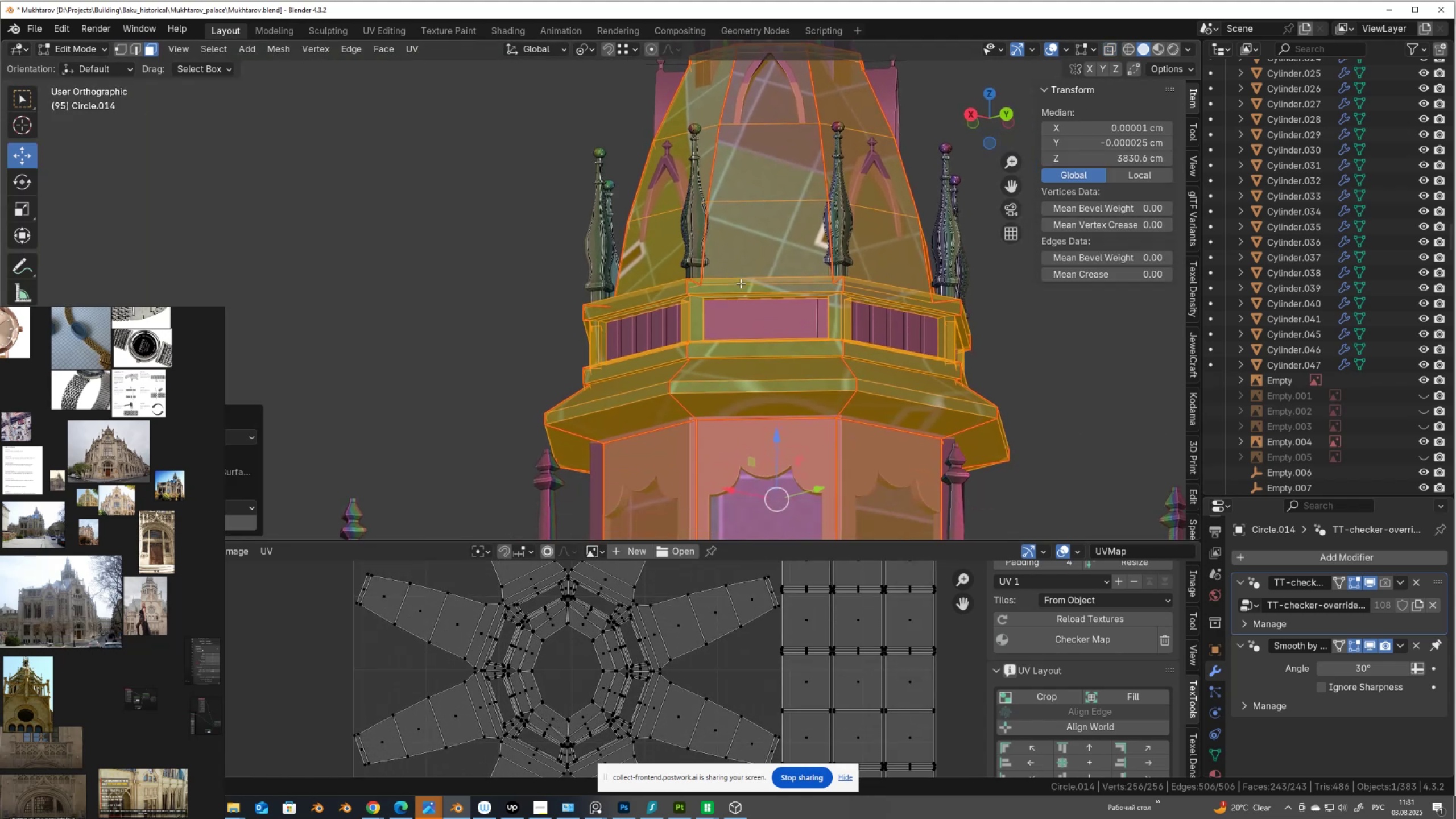 
scroll: coordinate [739, 313], scroll_direction: up, amount: 5.0
 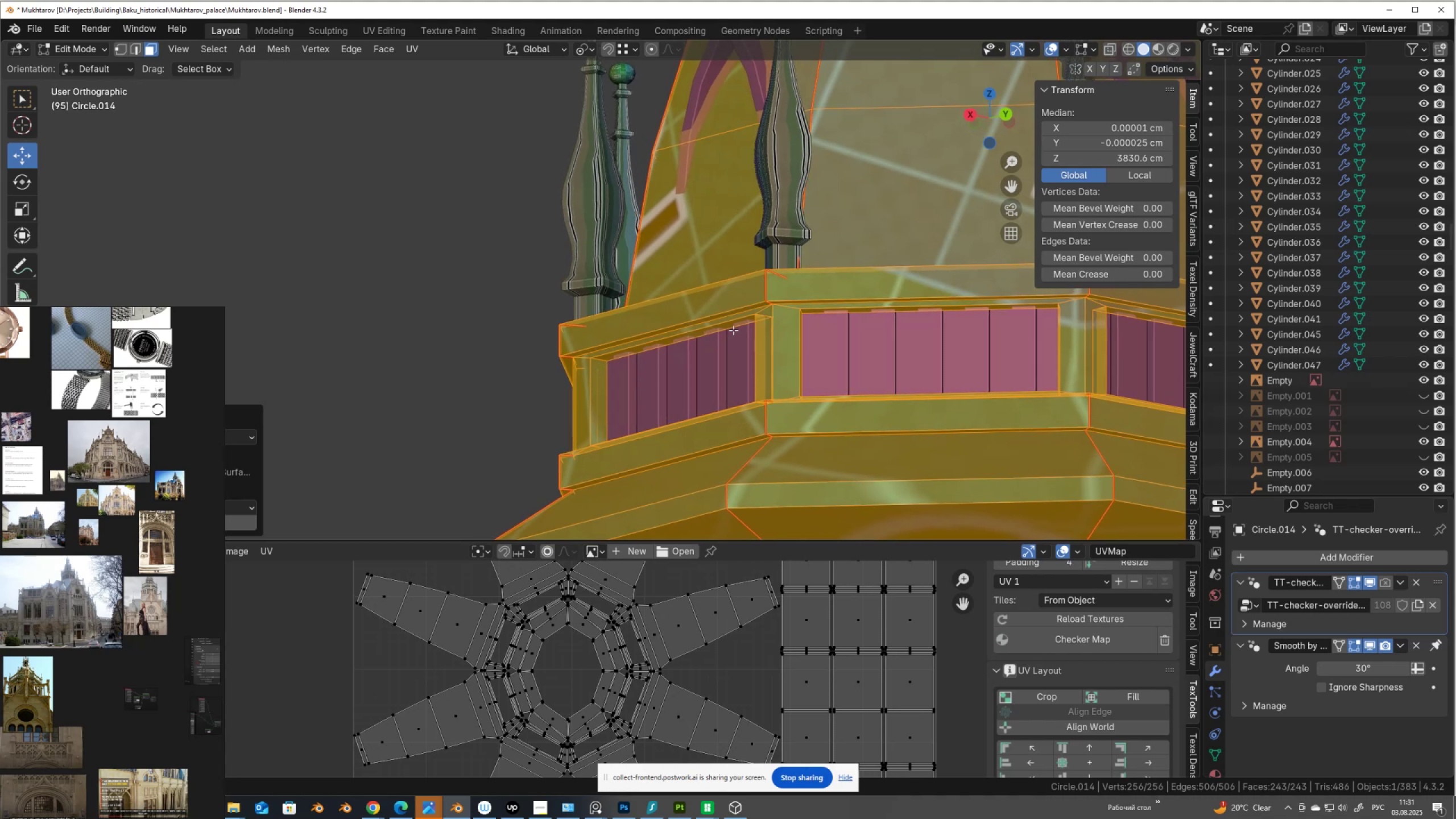 
key(2)
 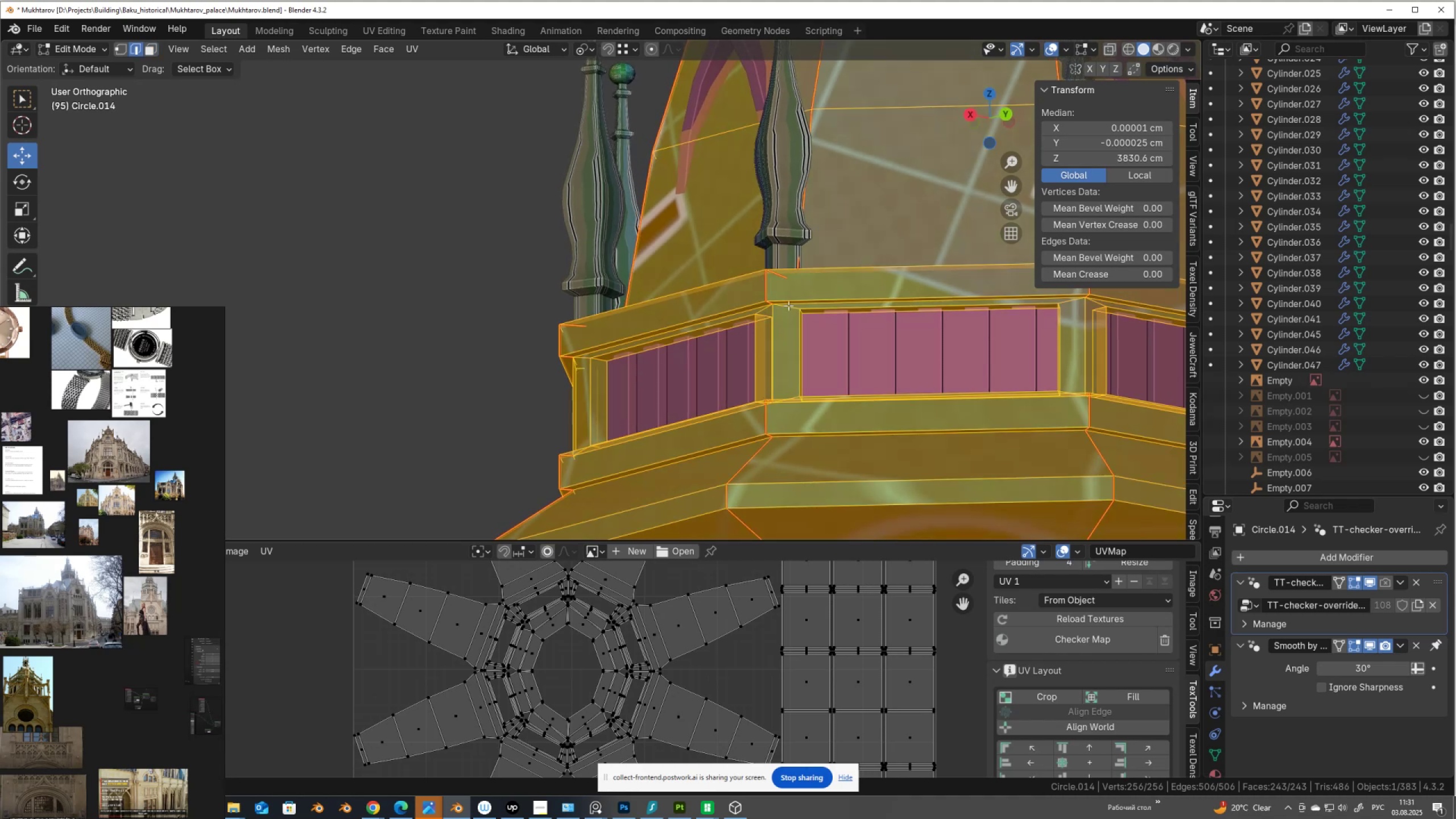 
hold_key(key=AltLeft, duration=0.45)
left_click([786, 308])
 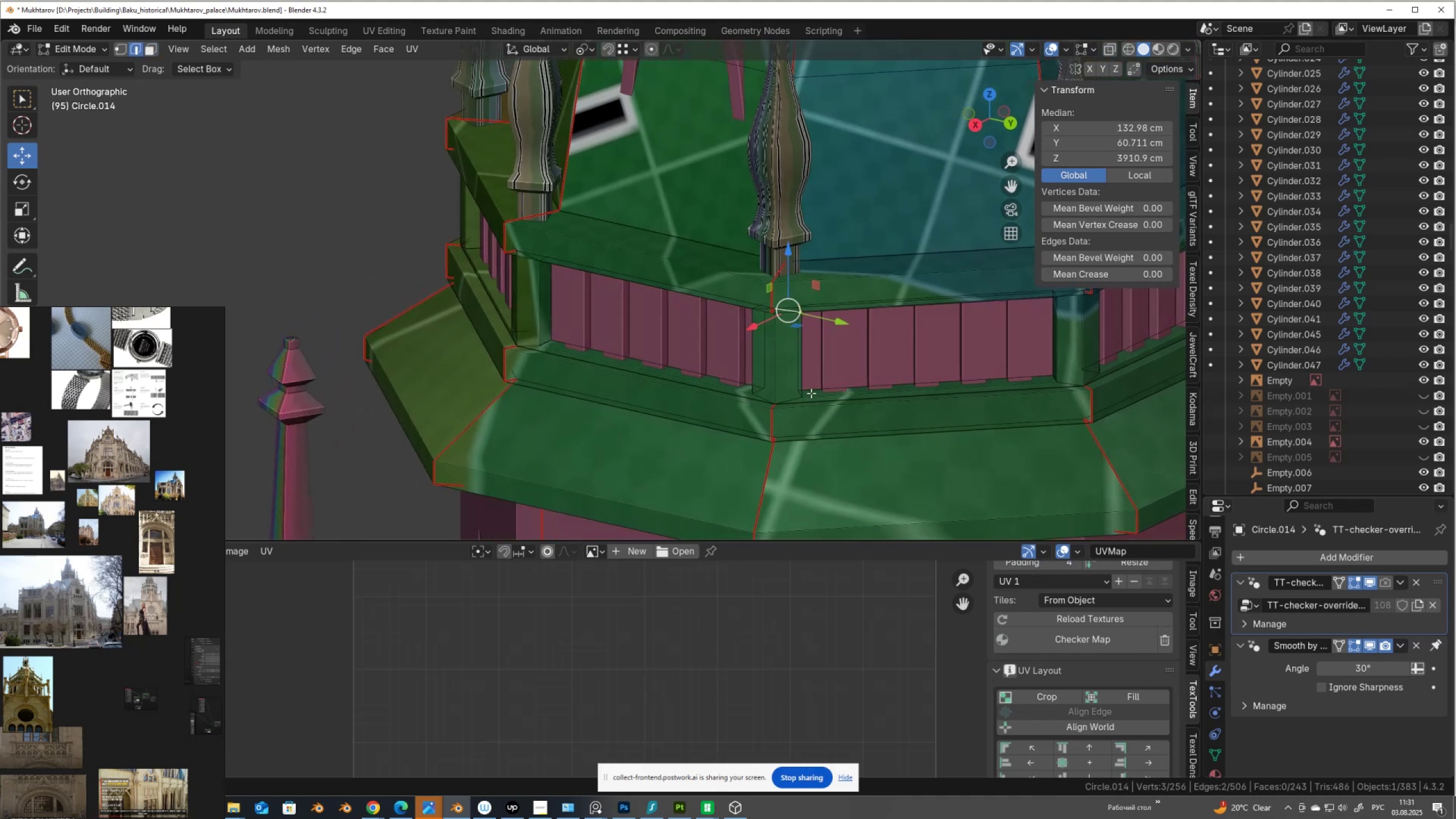 
wait(8.45)
 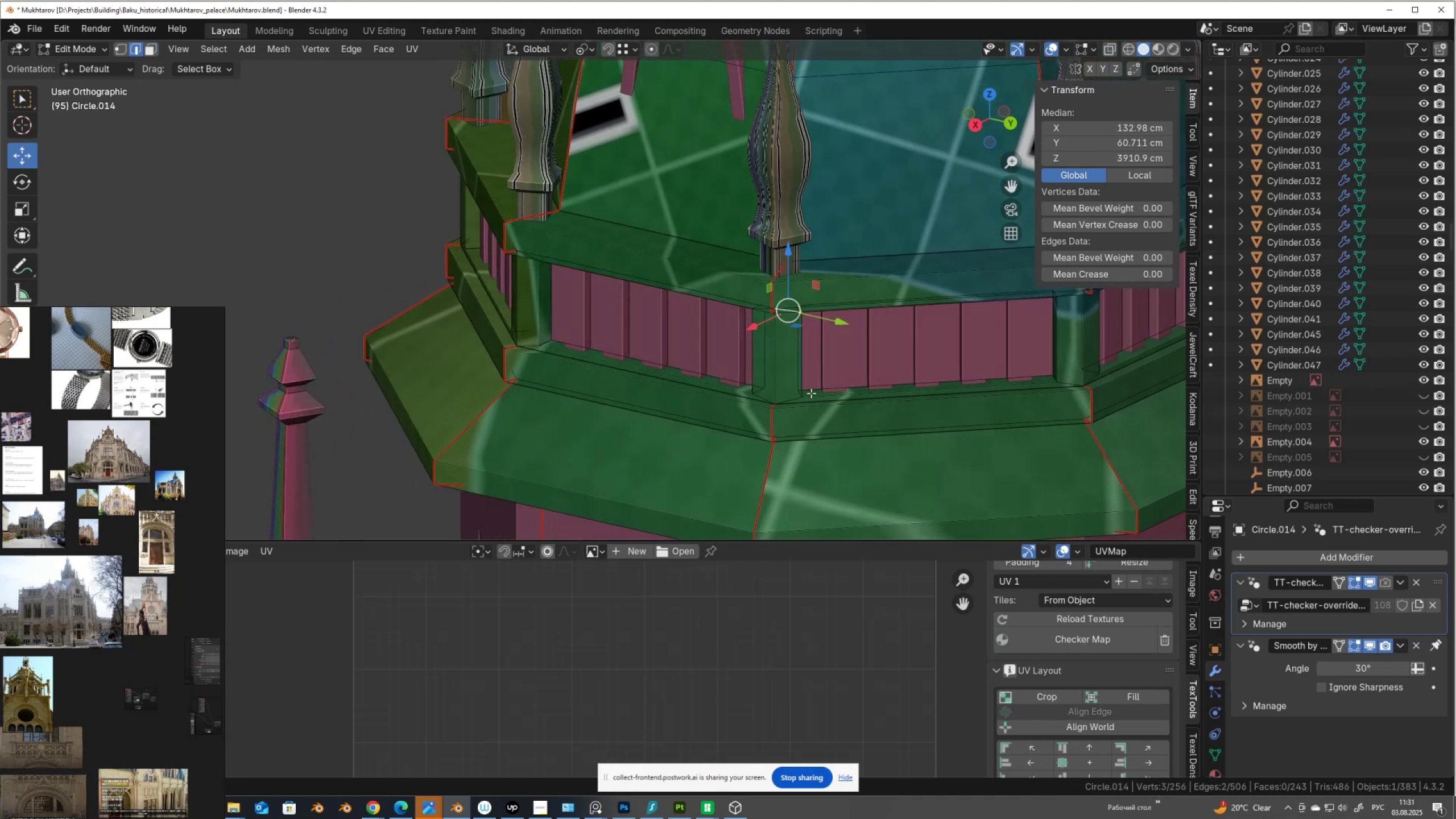 
scroll: coordinate [759, 332], scroll_direction: up, amount: 1.0
 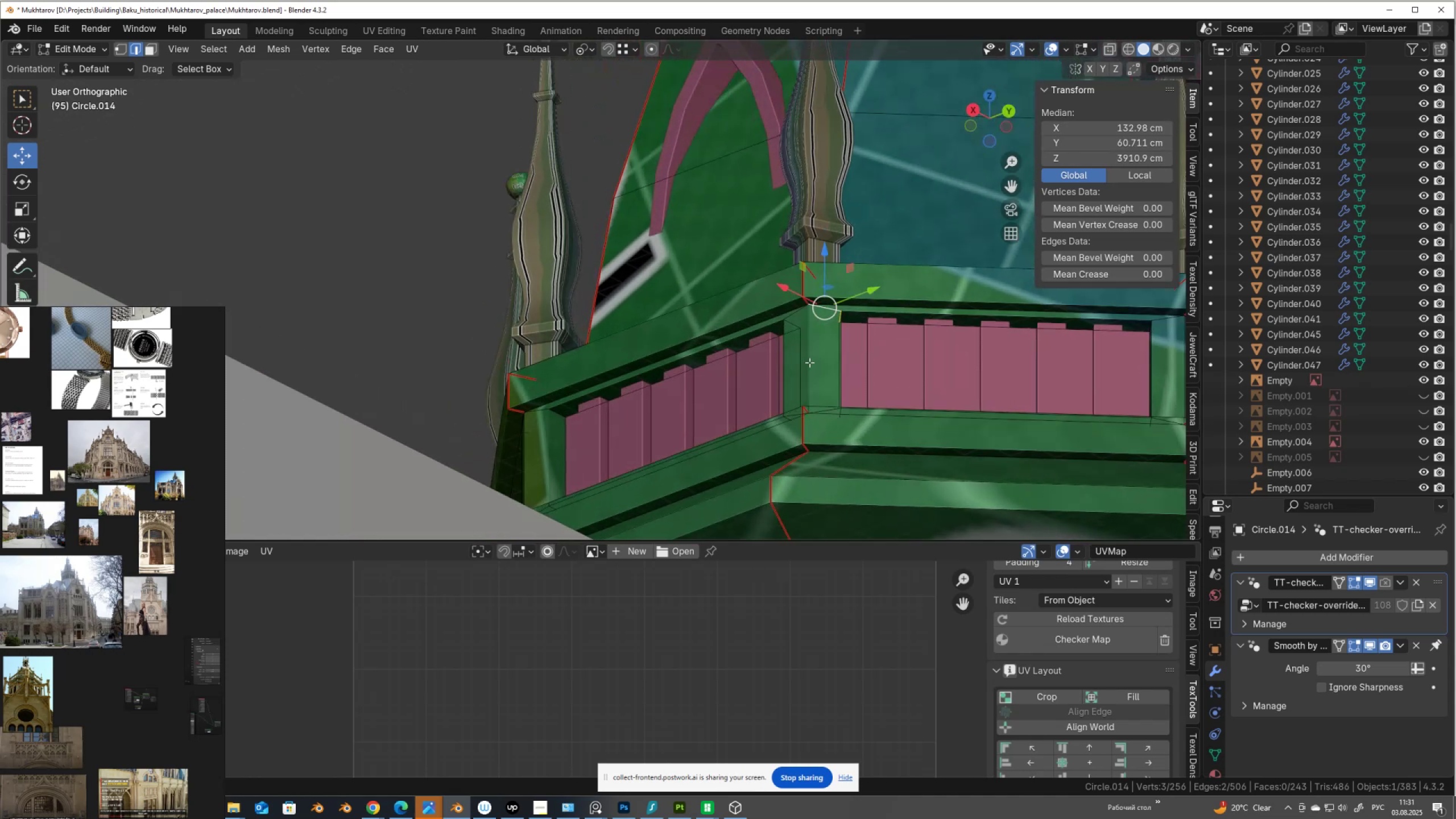 
left_click([809, 362])
 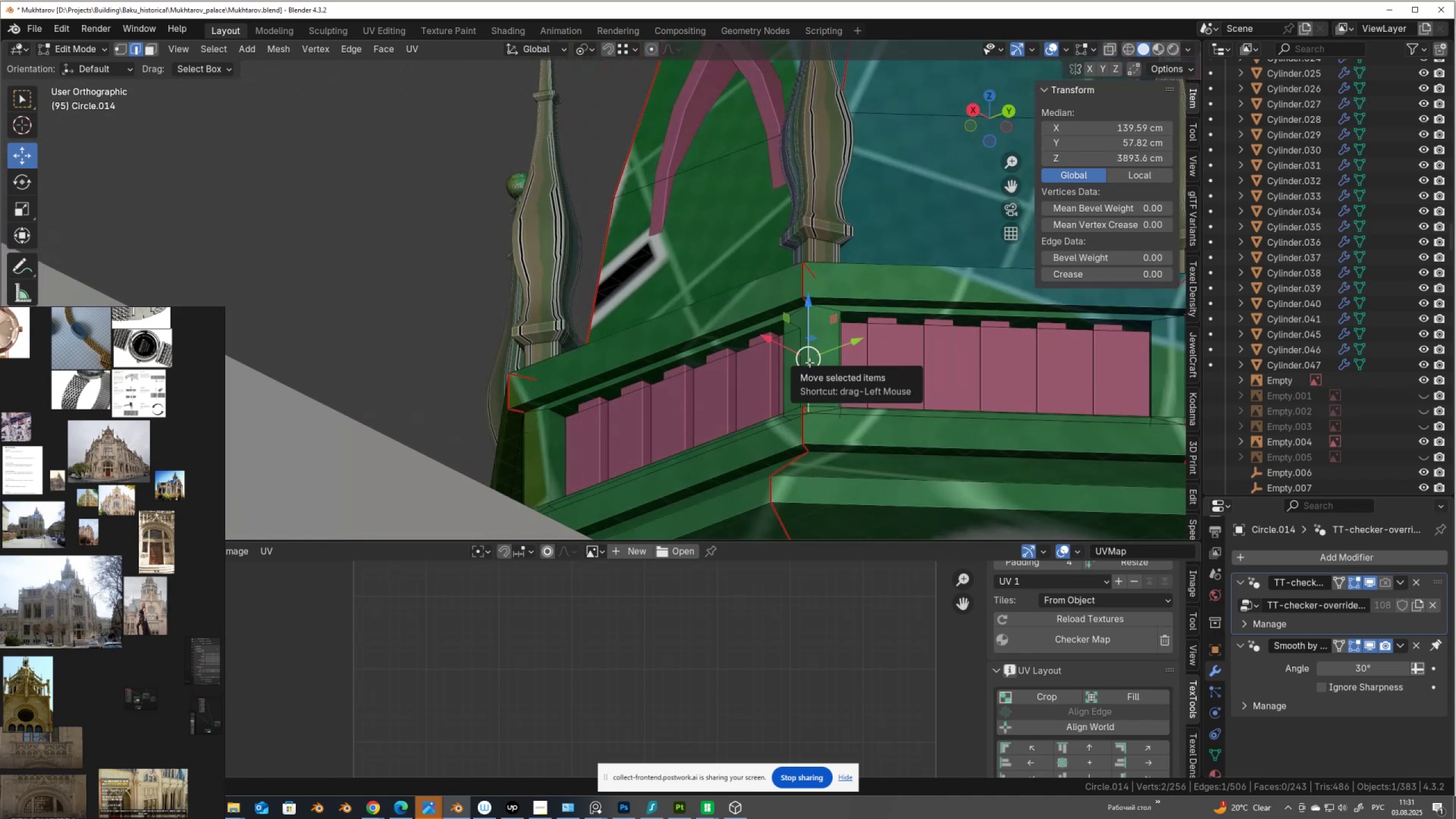 
key(L)
 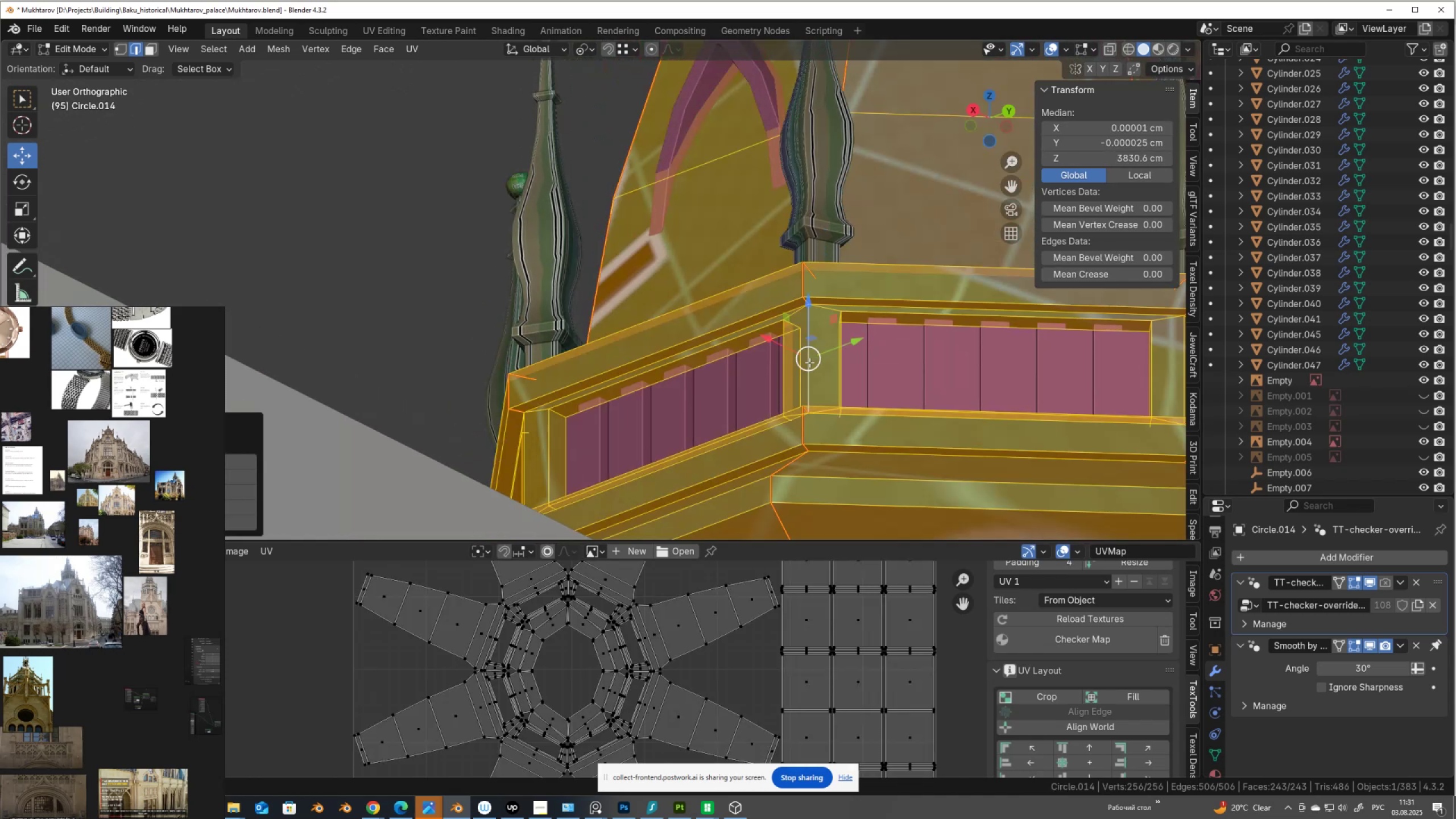 
left_click([809, 362])
 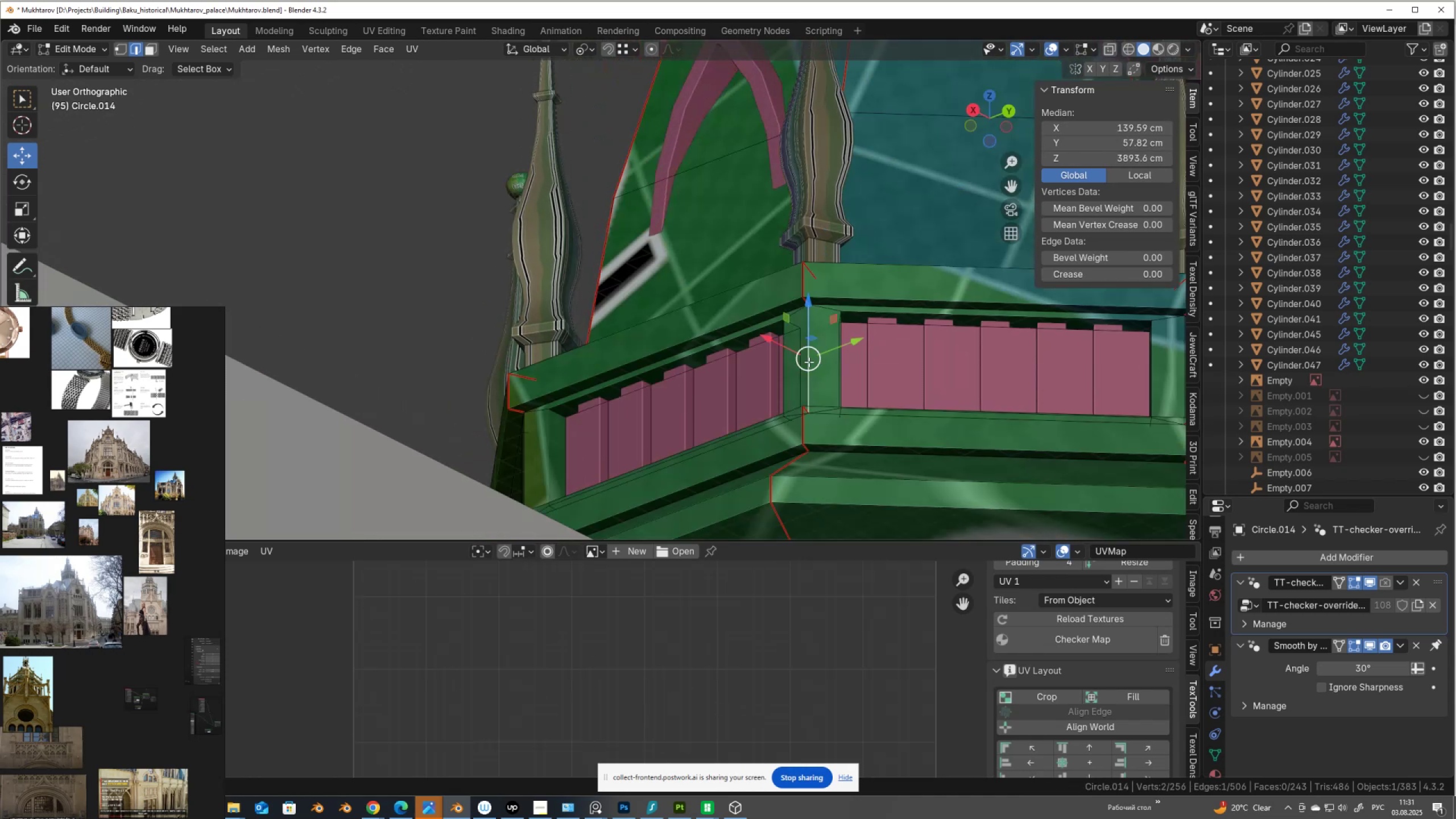 
scroll: coordinate [803, 357], scroll_direction: down, amount: 1.0
 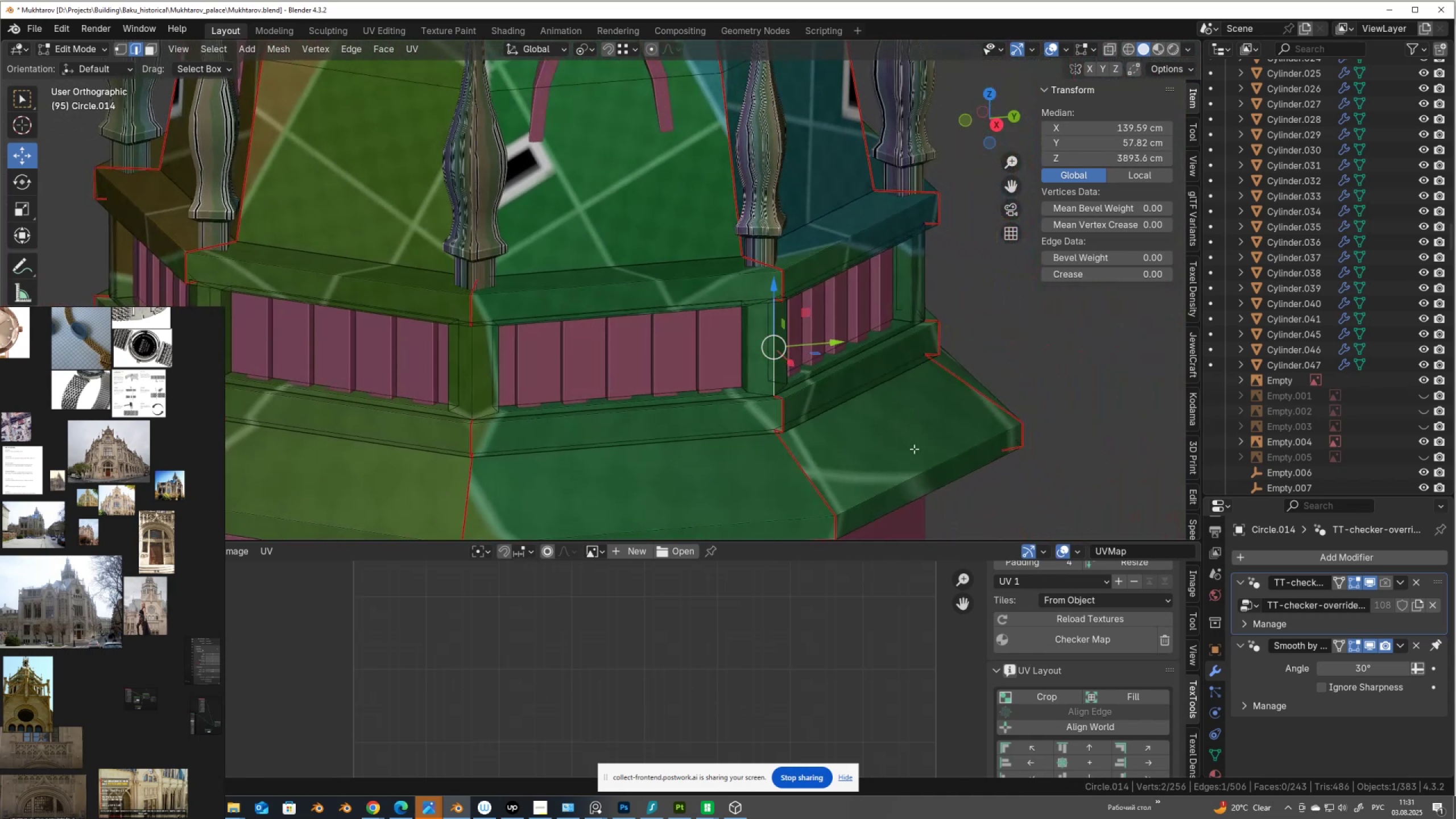 
wait(8.63)
 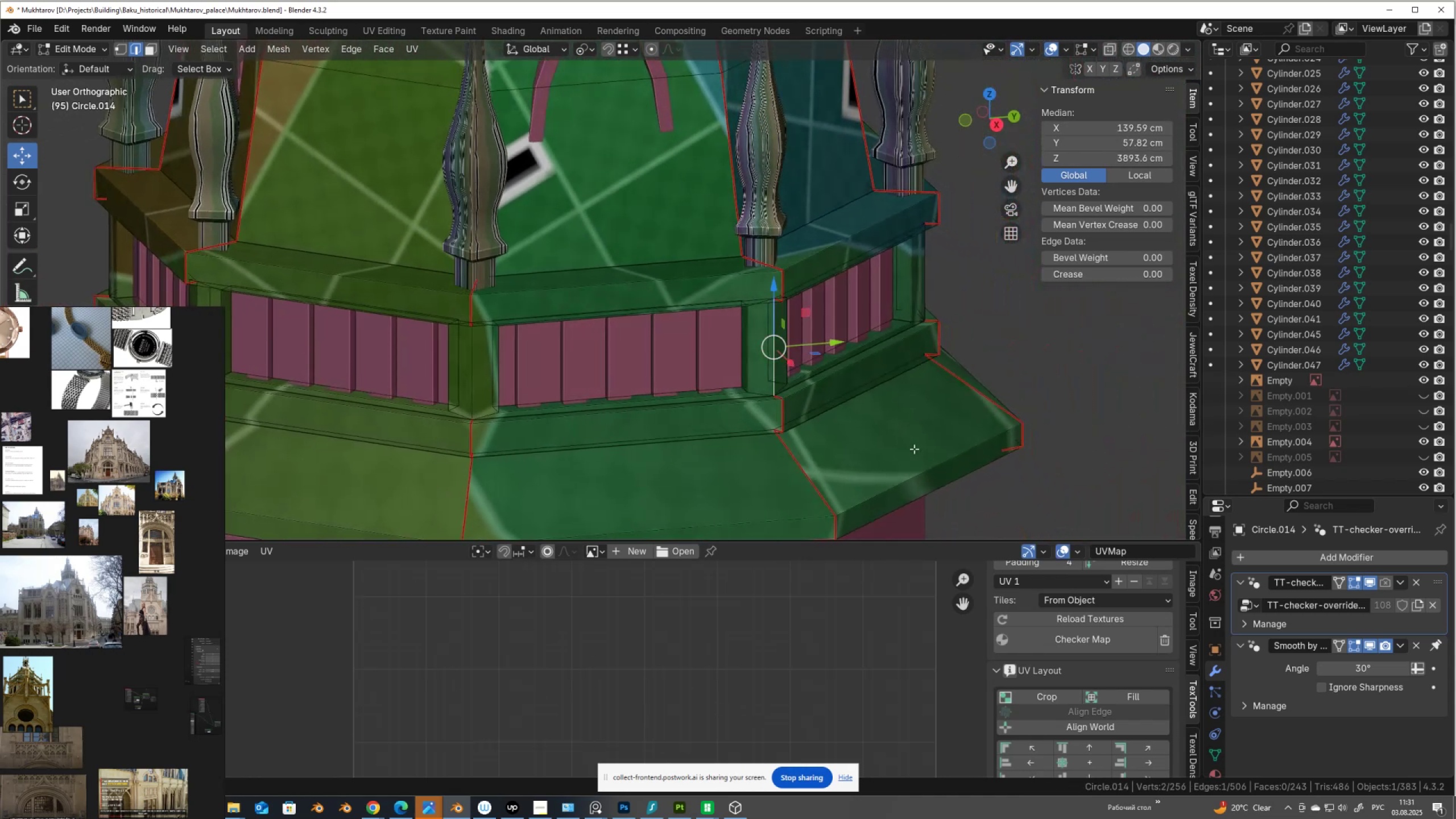 
hold_key(key=AltLeft, duration=0.99)
left_click([761, 301])
 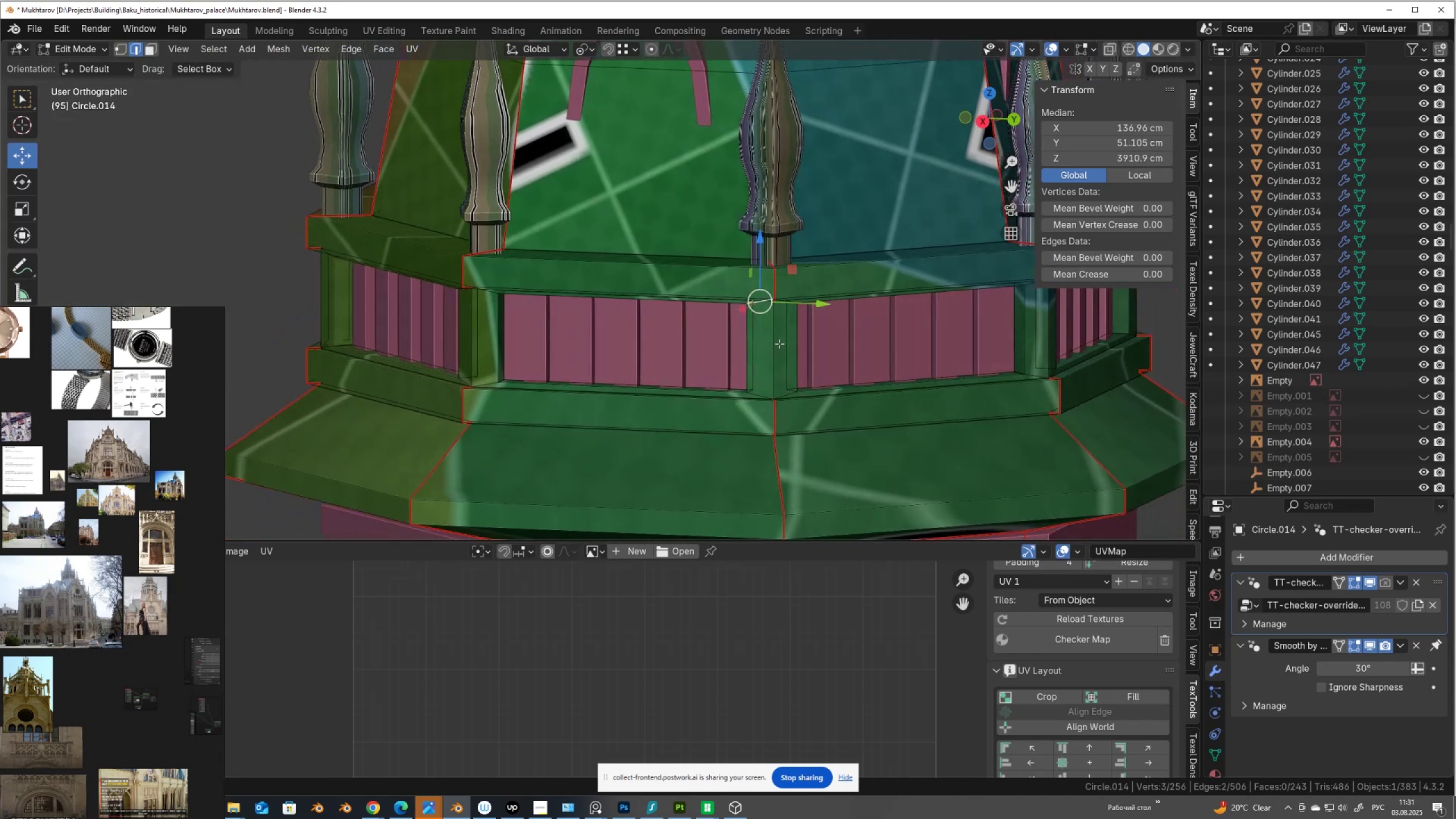 
key(Shift+G)
 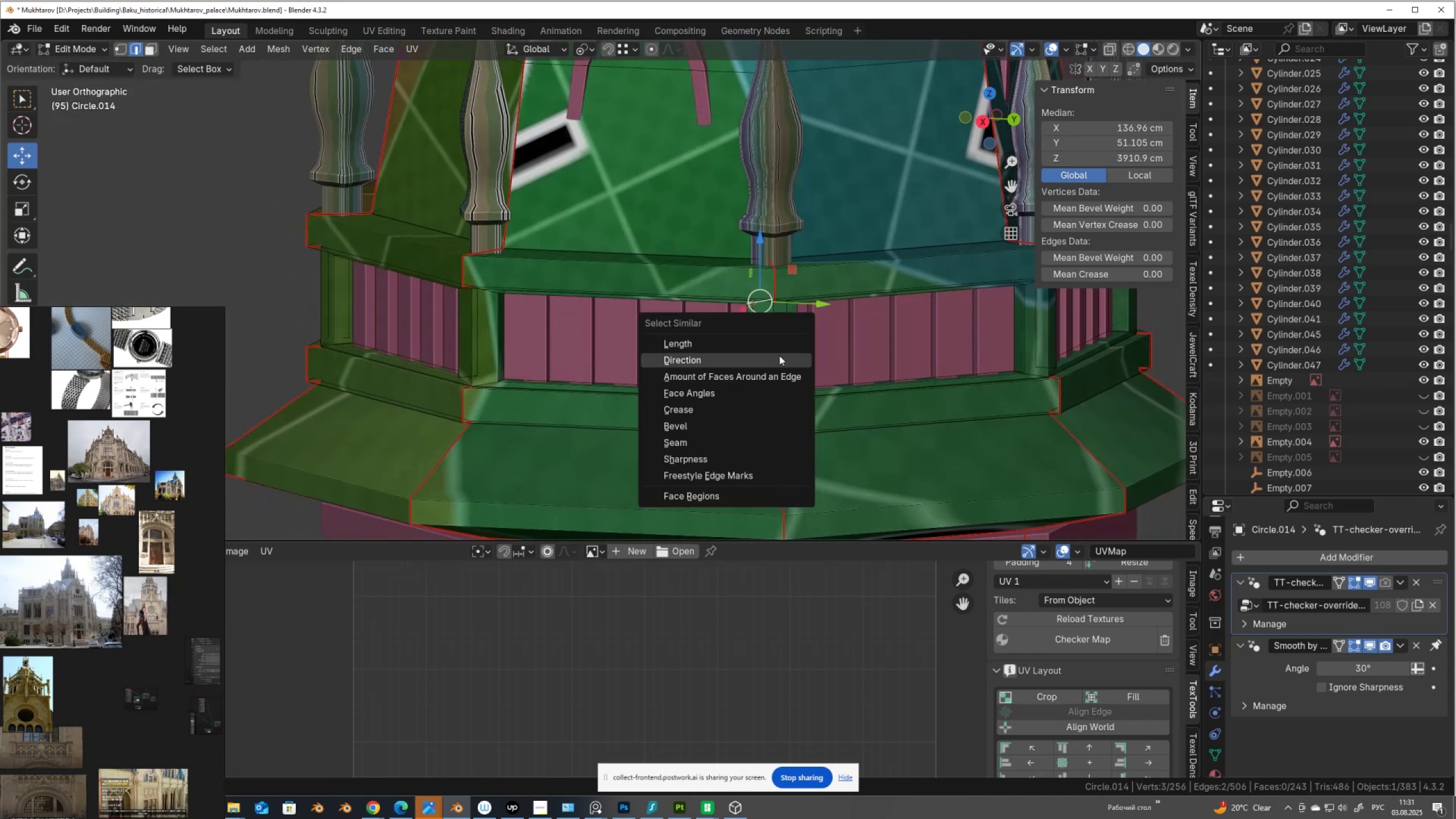 
left_click([779, 342])
 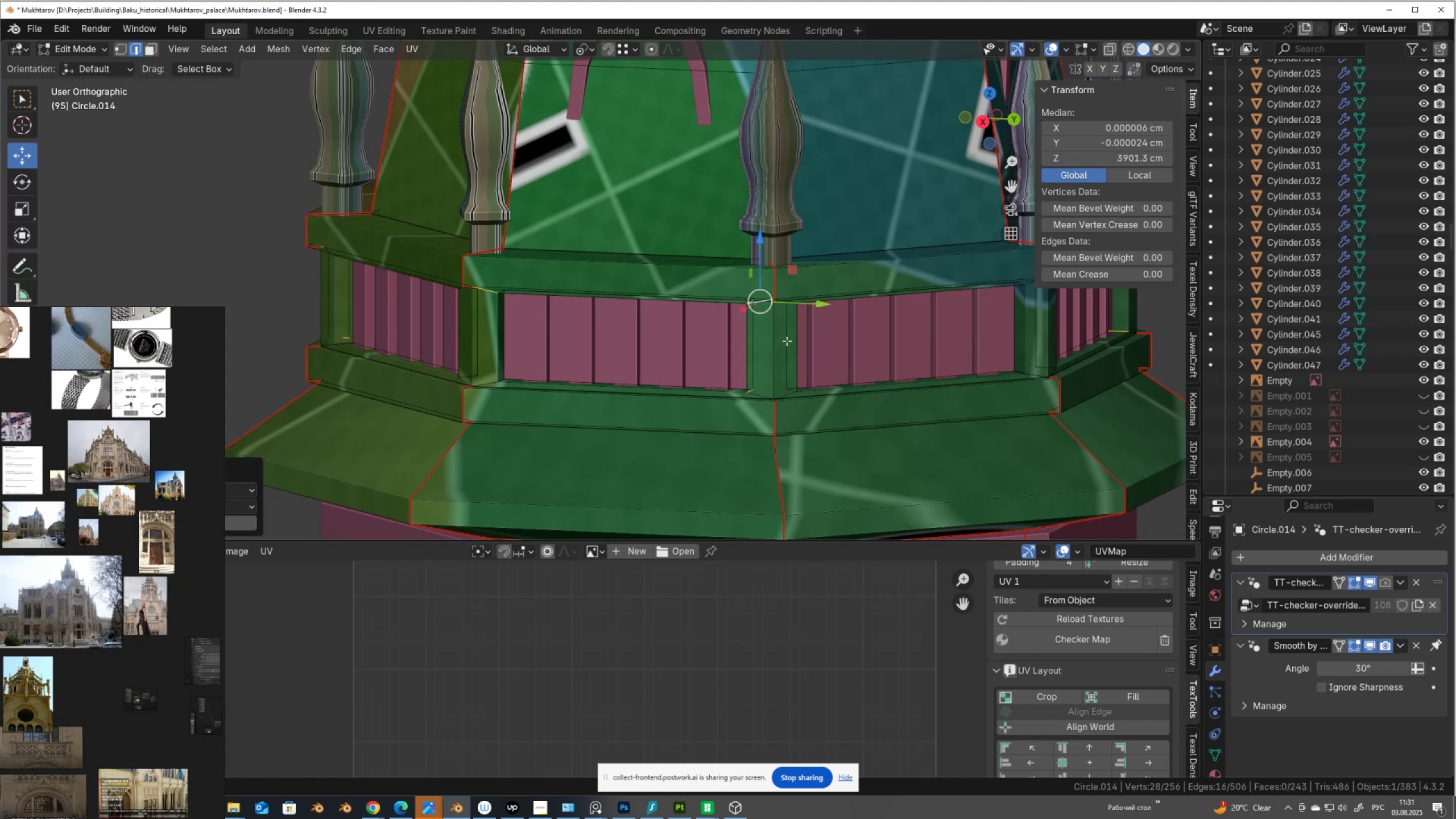 
key(Alt+AltLeft)
 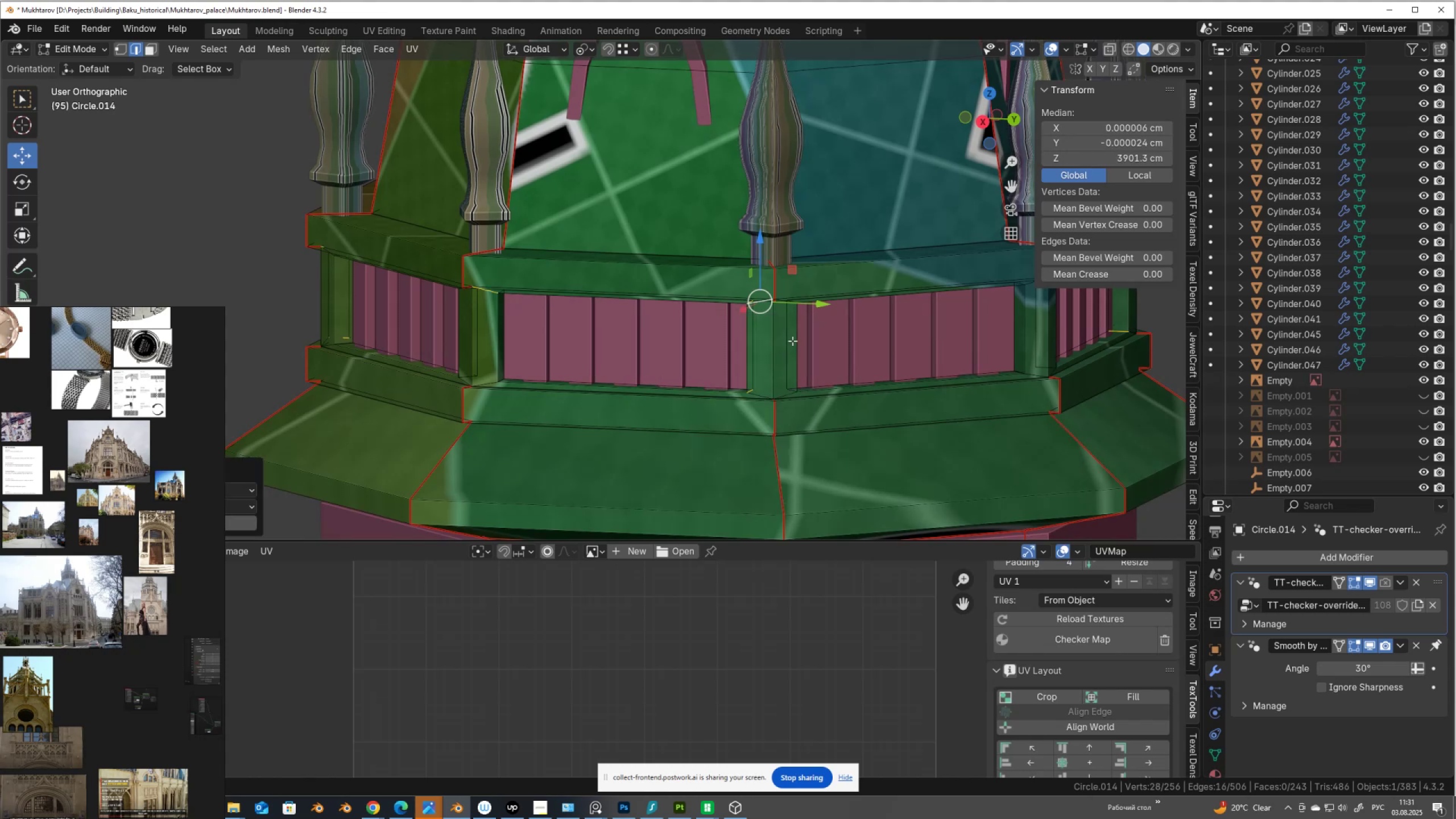 
key(Alt+Z)
 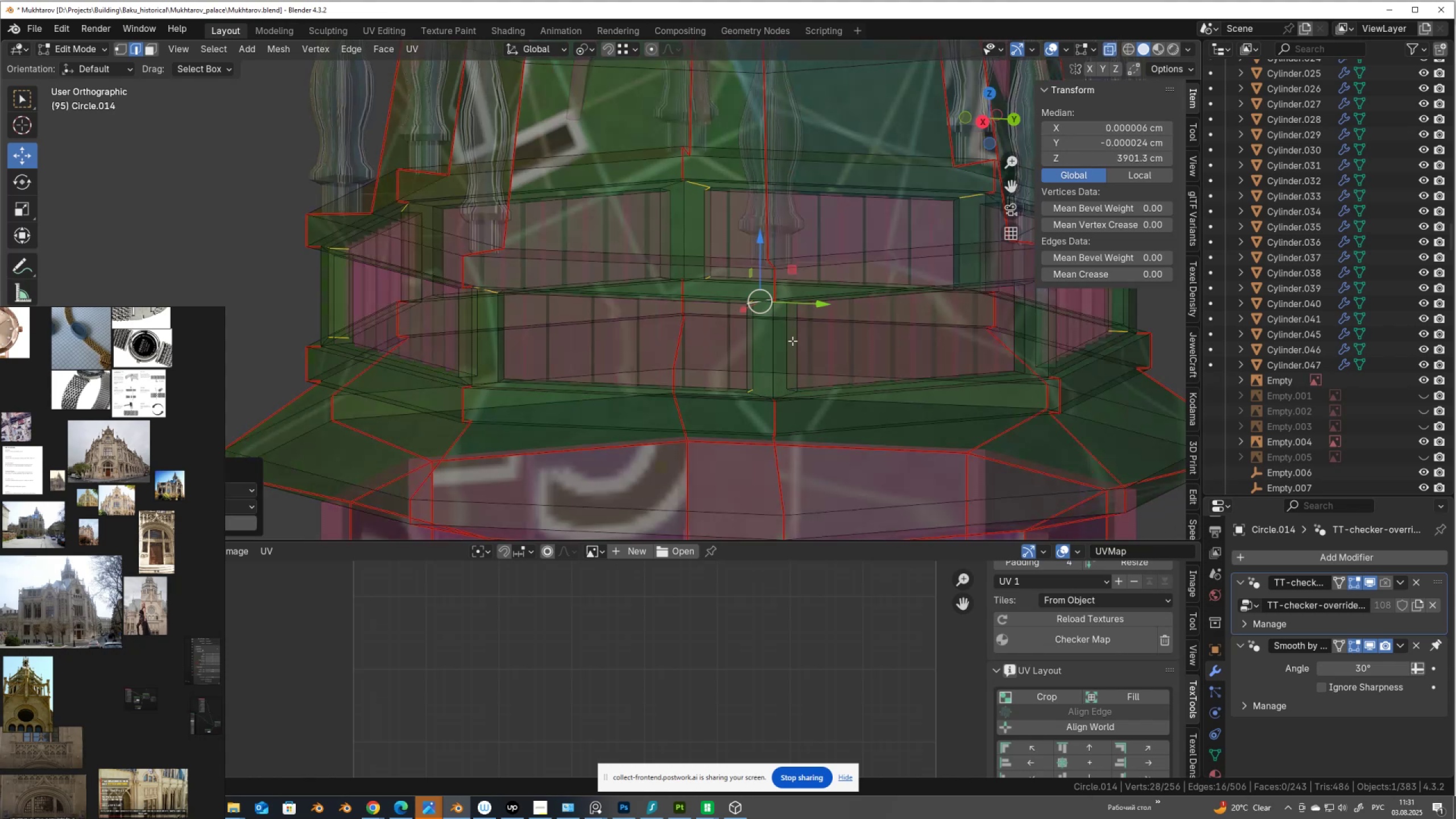 
scroll: coordinate [792, 341], scroll_direction: down, amount: 2.0
 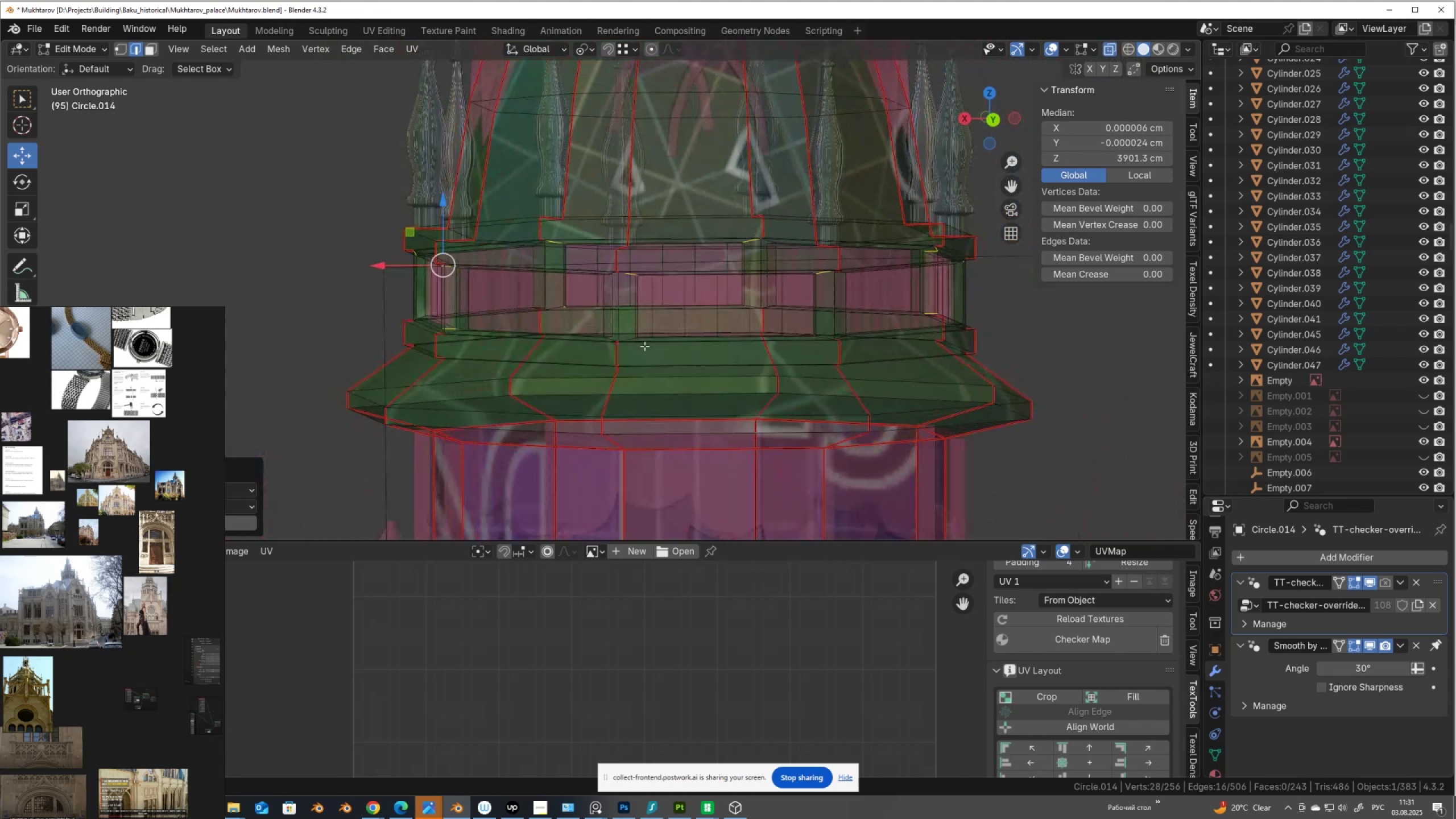 
key(Alt+AltLeft)
 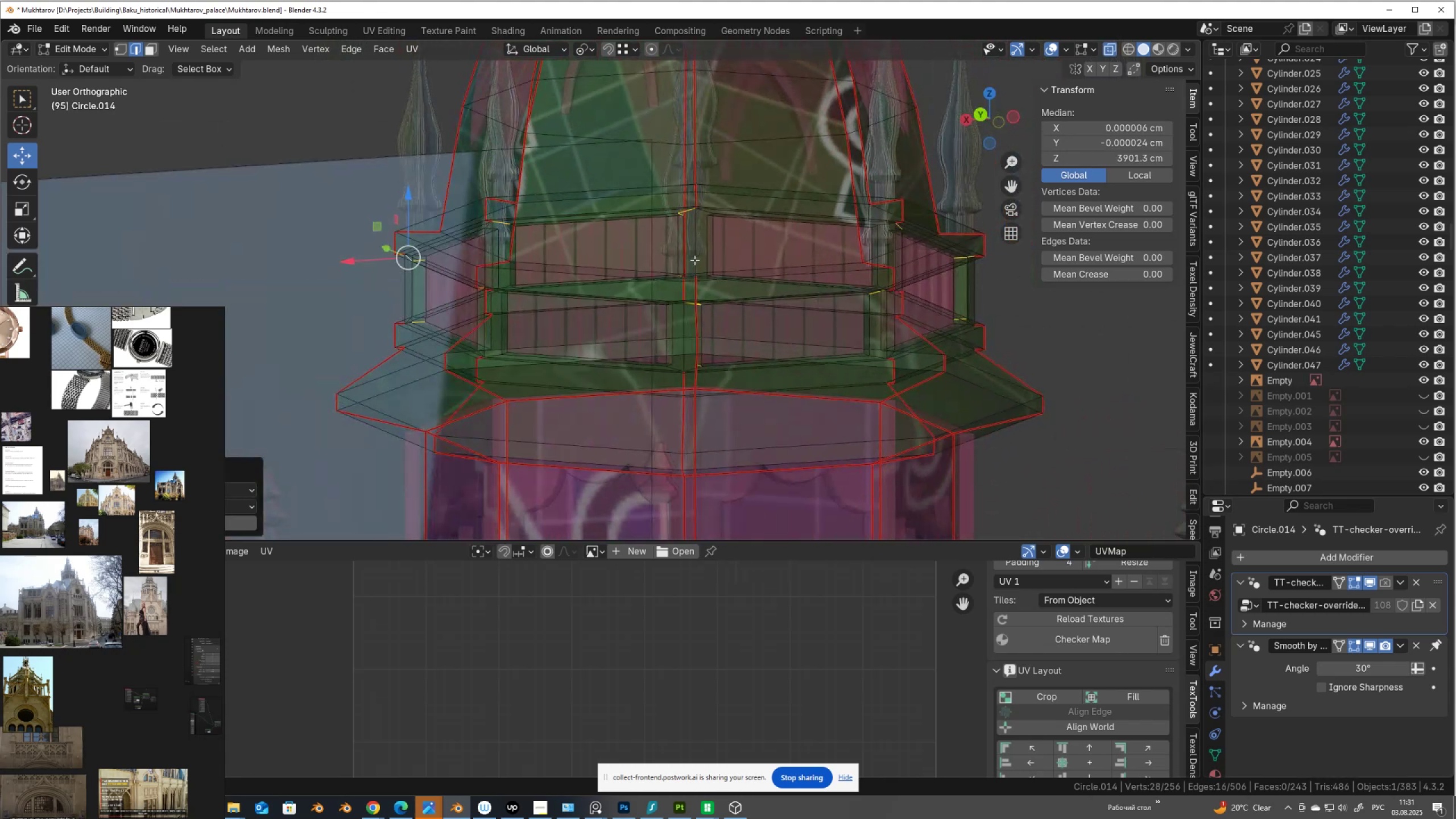 
key(Alt+Z)
 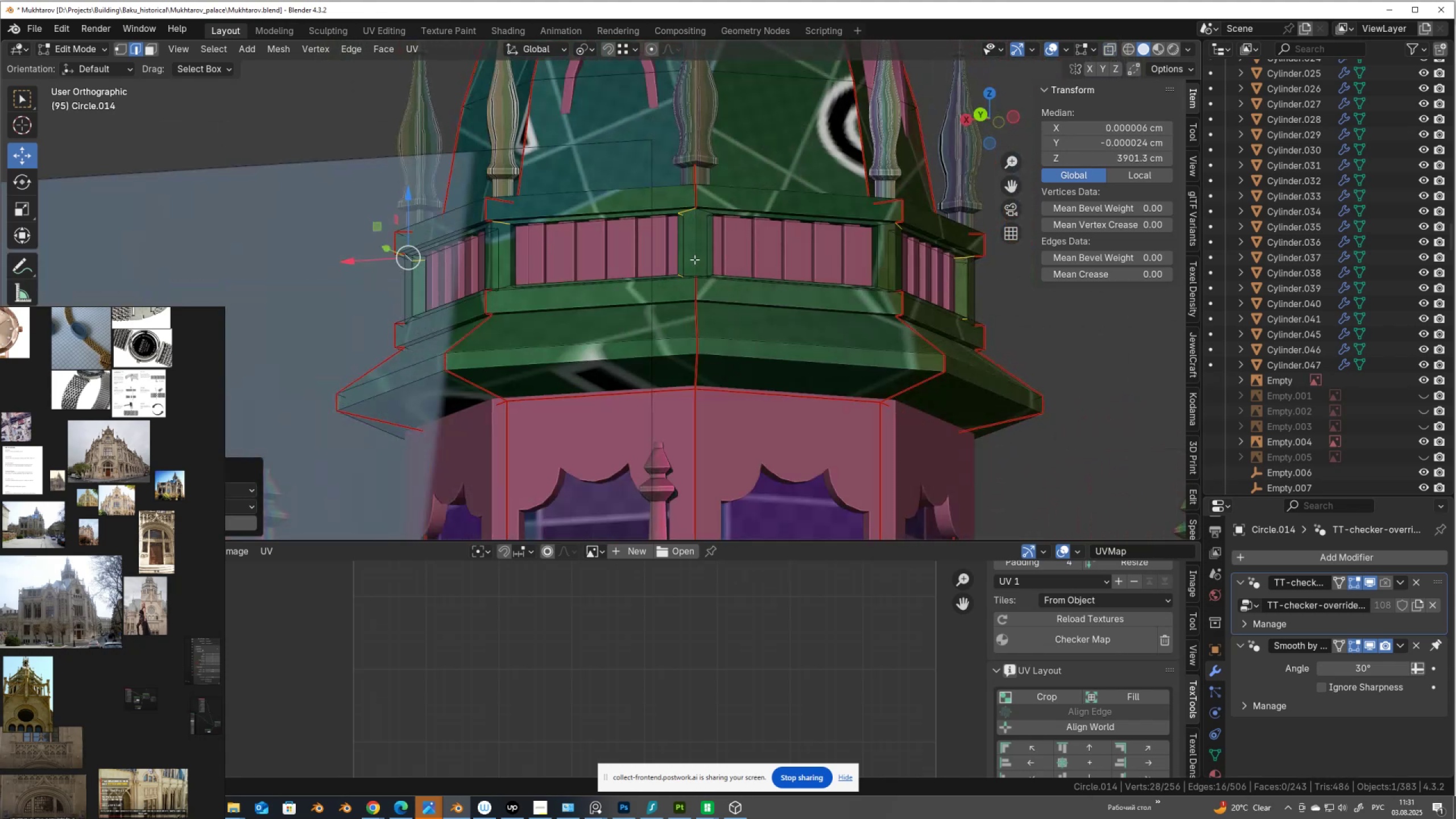 
scroll: coordinate [723, 220], scroll_direction: up, amount: 3.0
 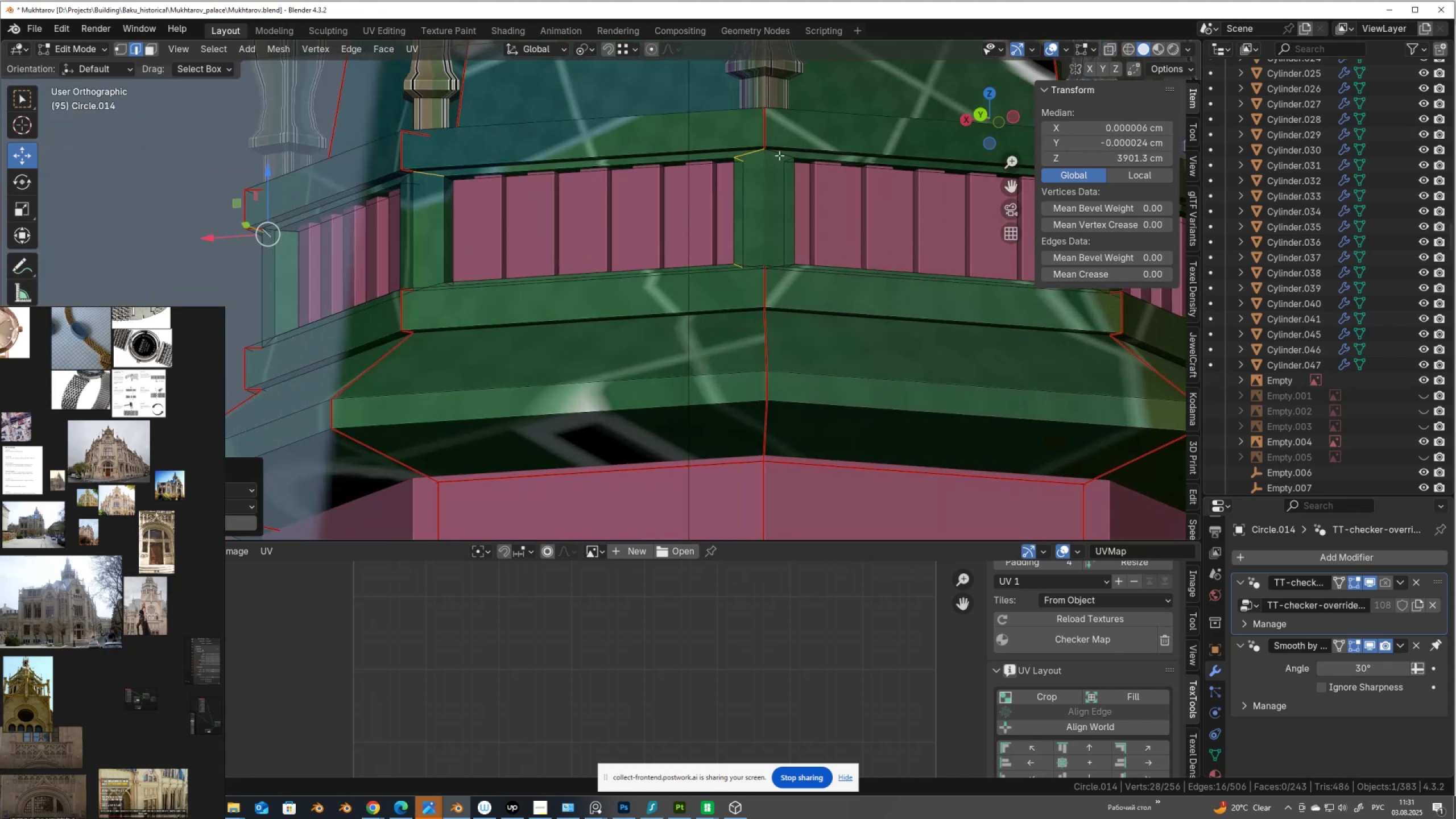 
hold_key(key=ShiftLeft, duration=0.59)
hold_key(key=AltLeft, duration=0.59)
left_click([780, 155])
 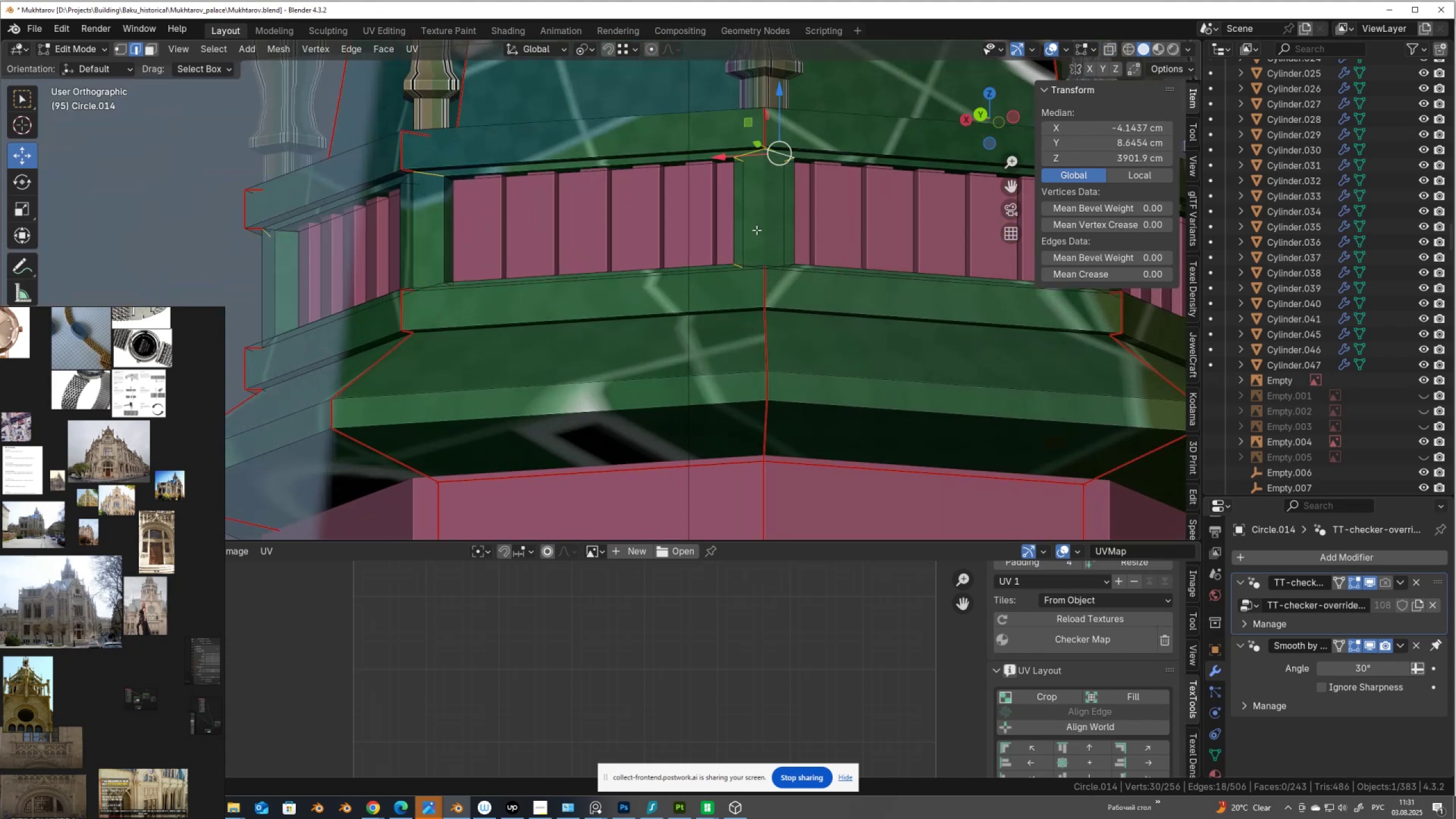 
key(Shift+G)
 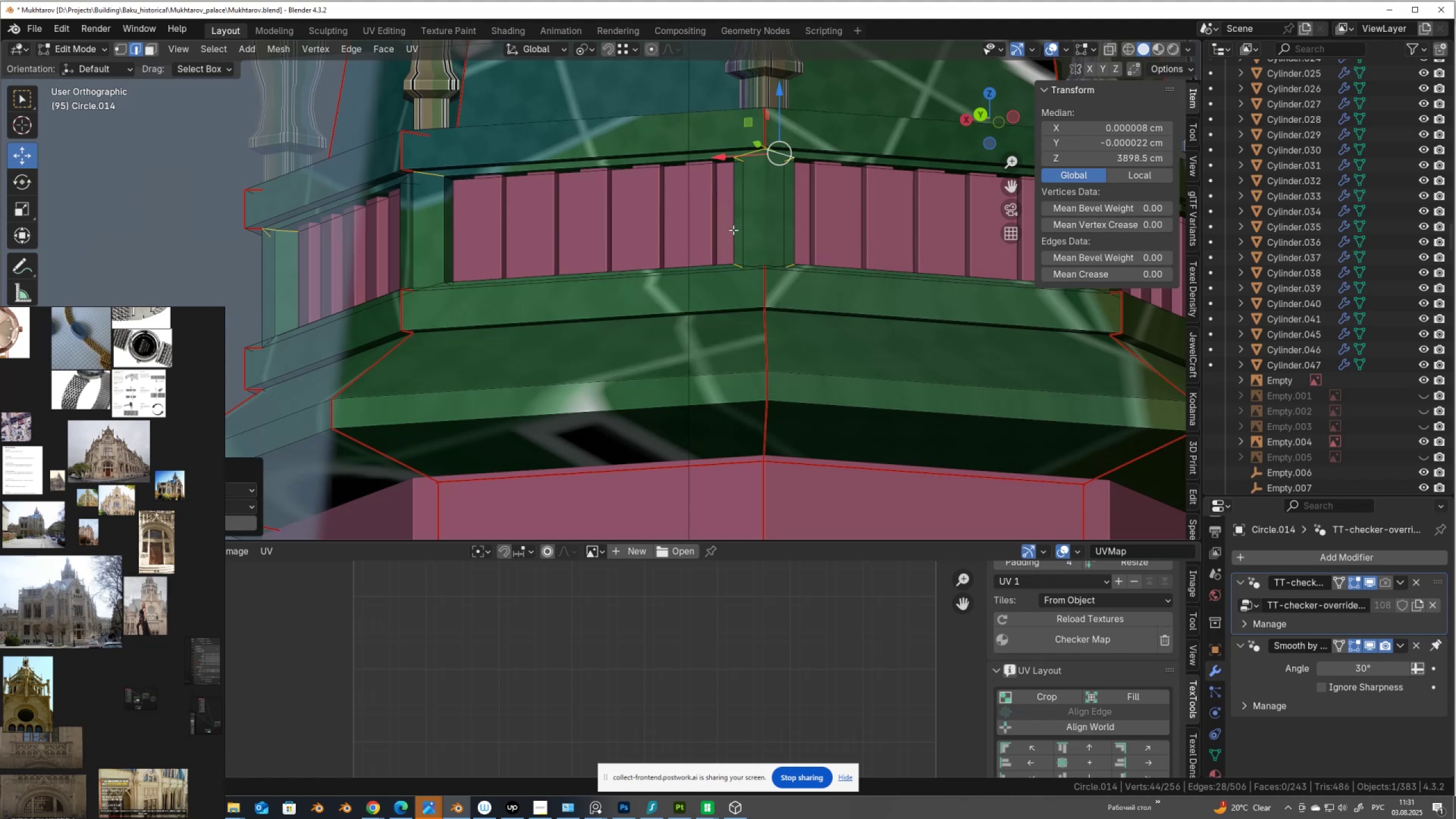 
key(Alt+AltLeft)
 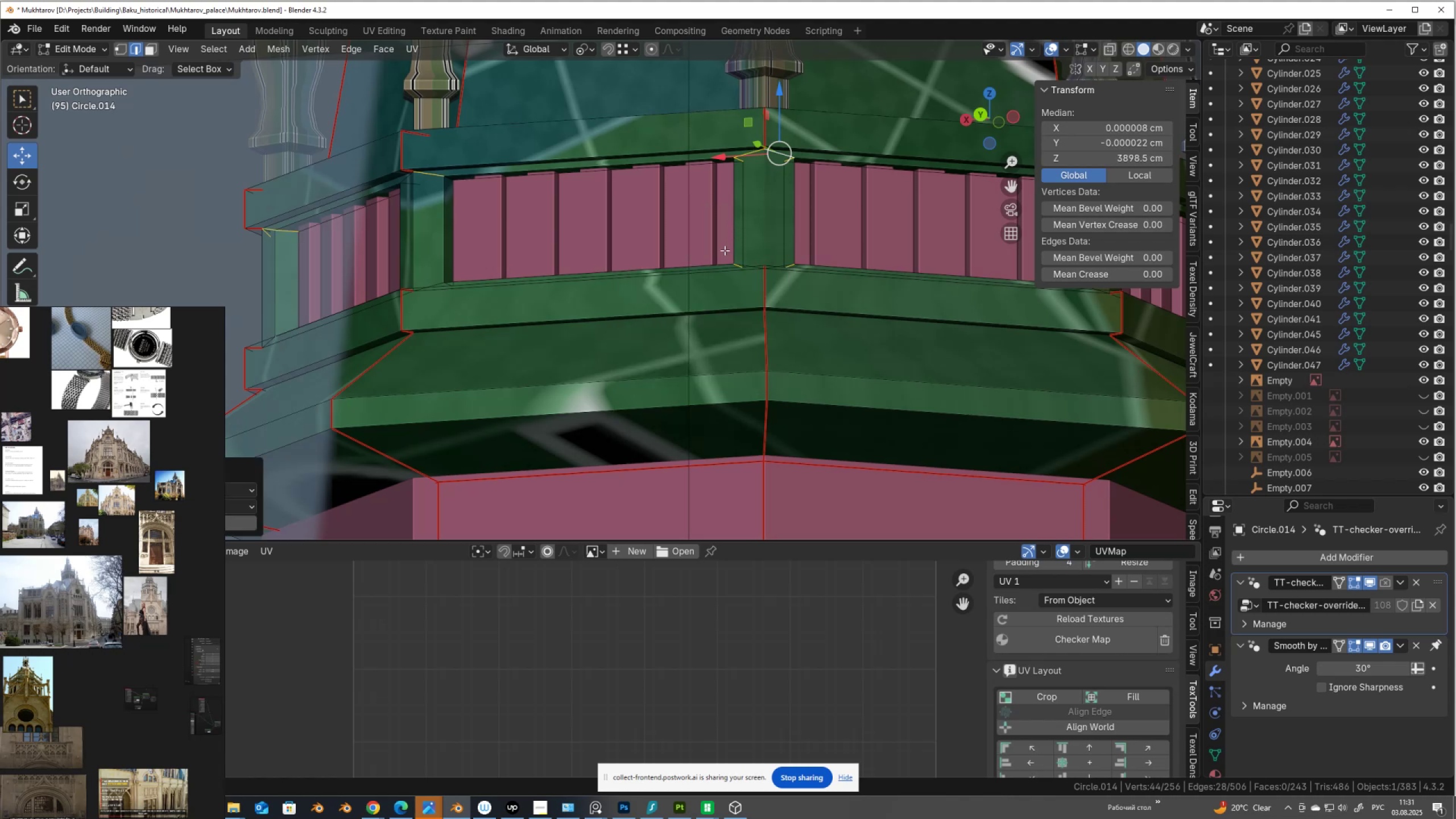 
key(Alt+Z)
 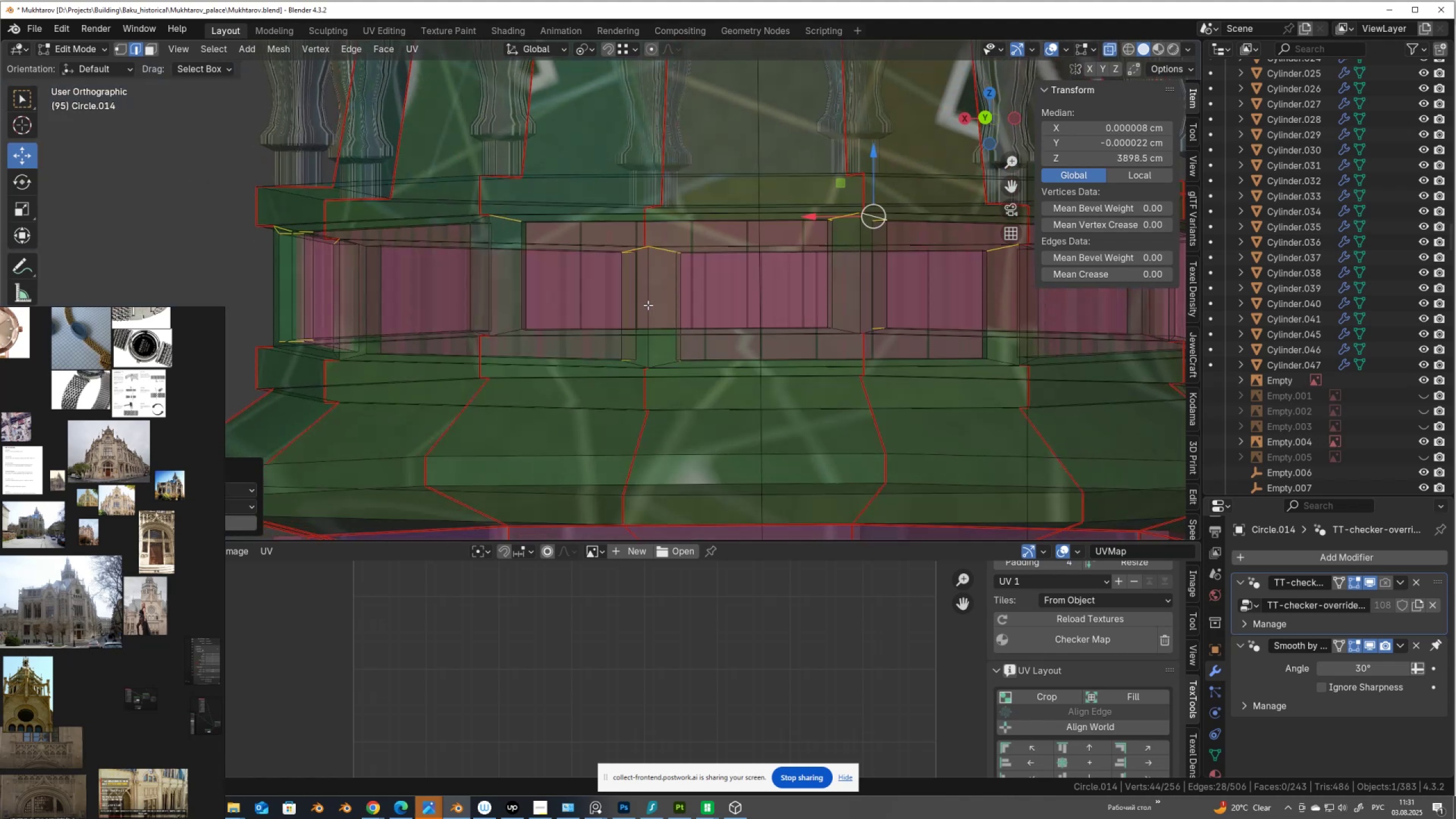 
key(Alt+AltLeft)
 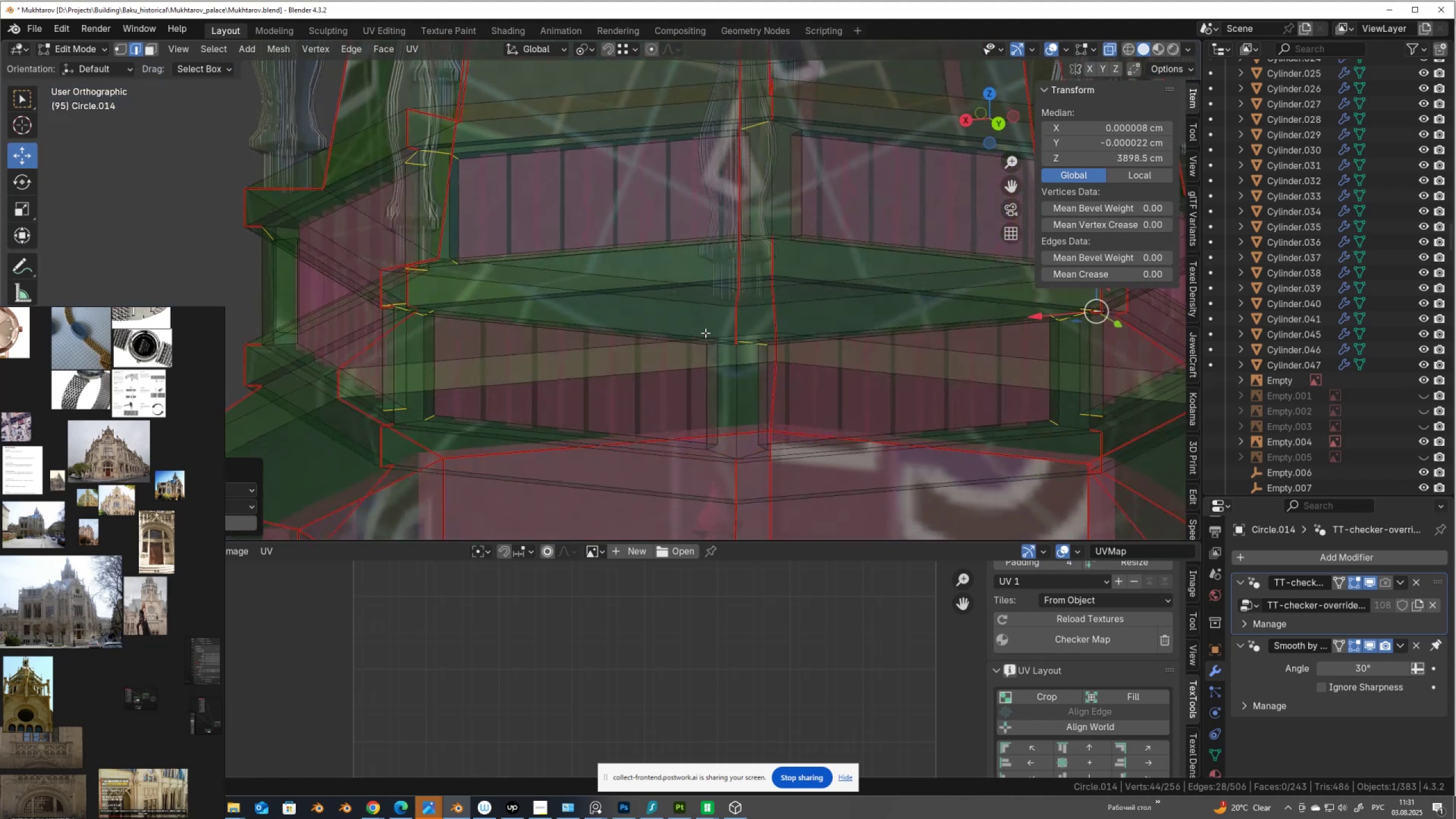 
hold_key(key=AltLeft, duration=1.15)
hold_key(key=ShiftLeft, duration=1.2)
left_click([752, 454])
 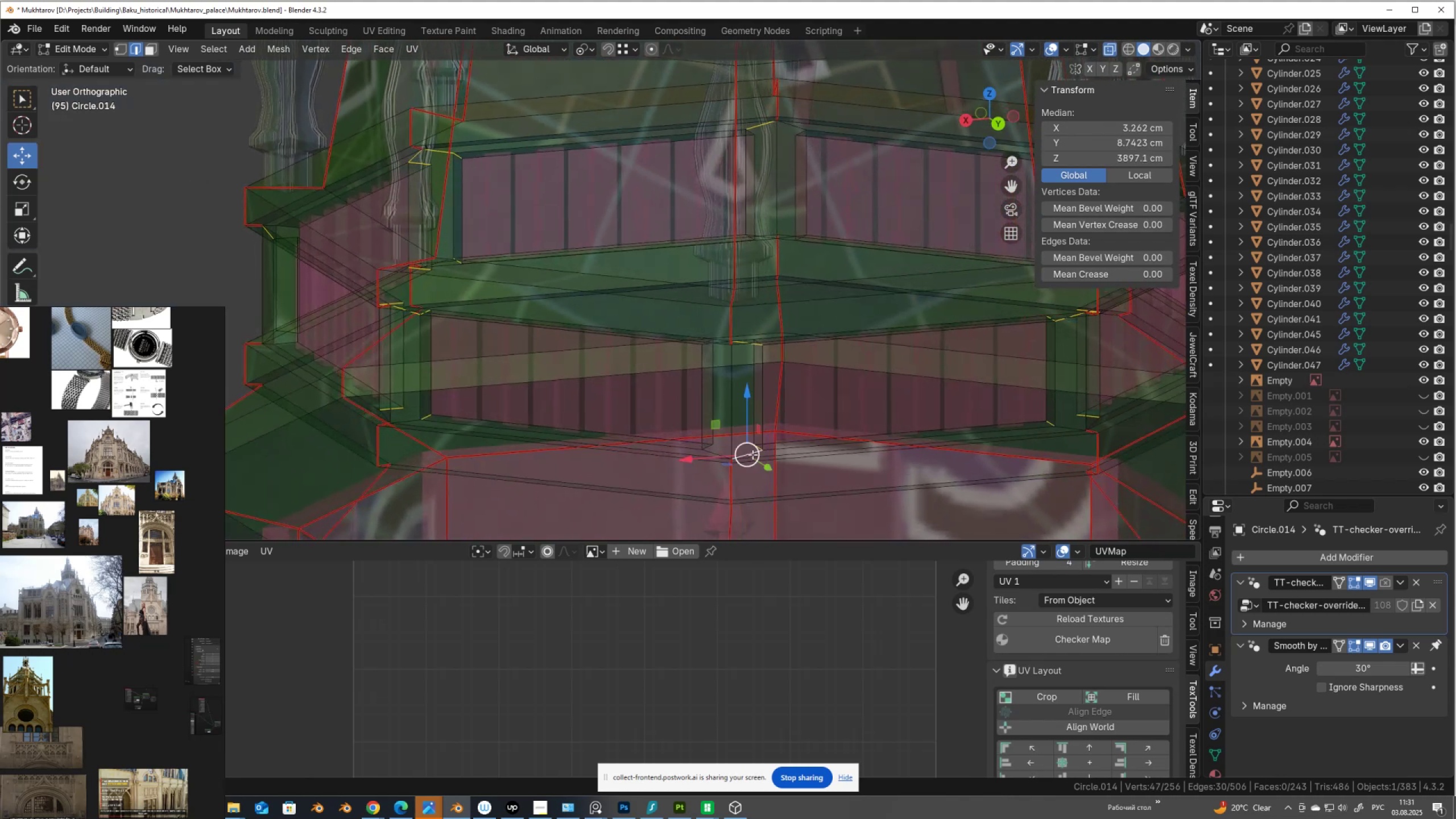 
key(Shift+G)
 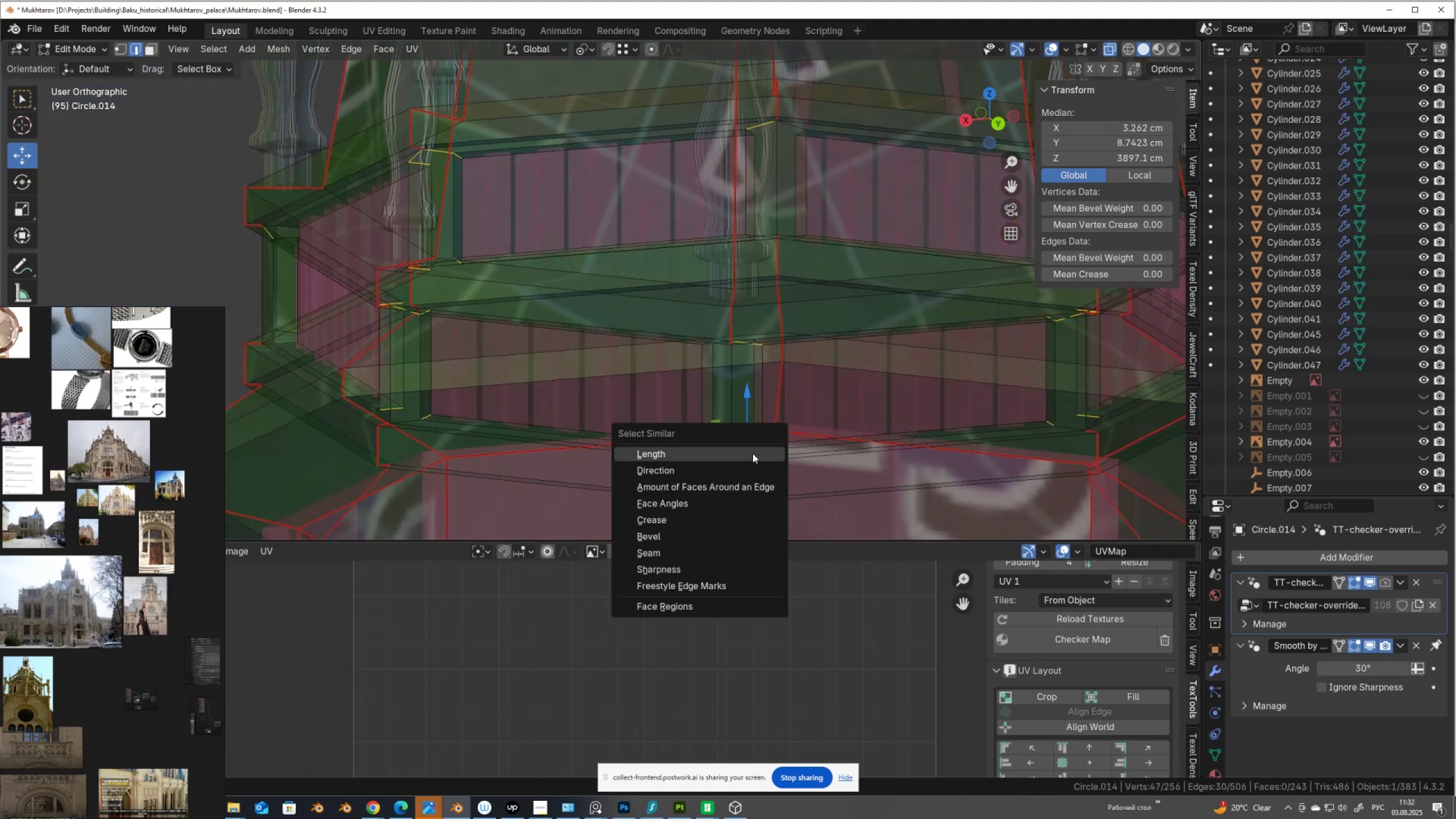 
left_click([752, 453])
 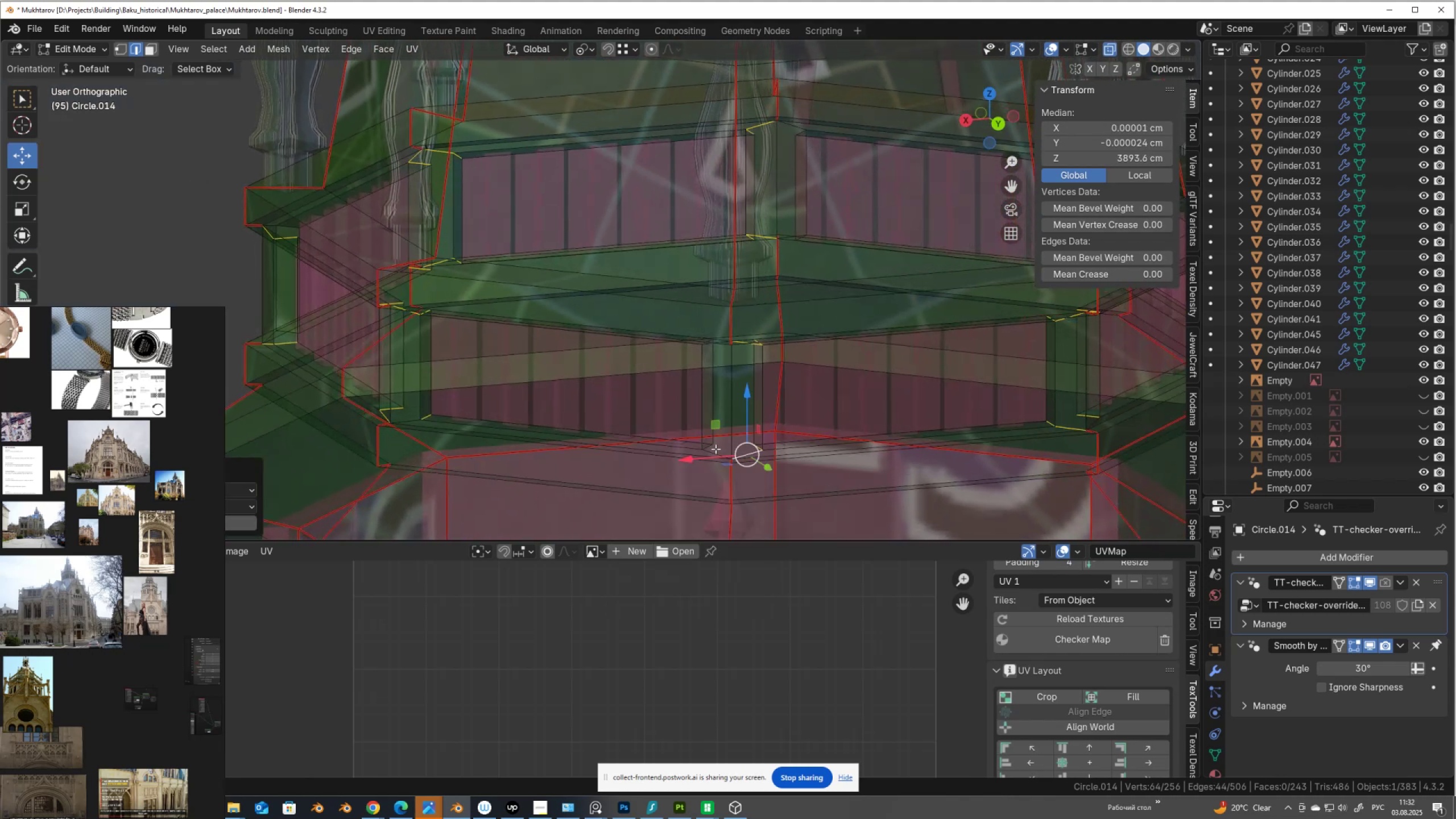 
hold_key(key=ShiftLeft, duration=0.42)
hold_key(key=AltLeft, duration=0.38)
left_click([713, 451])
 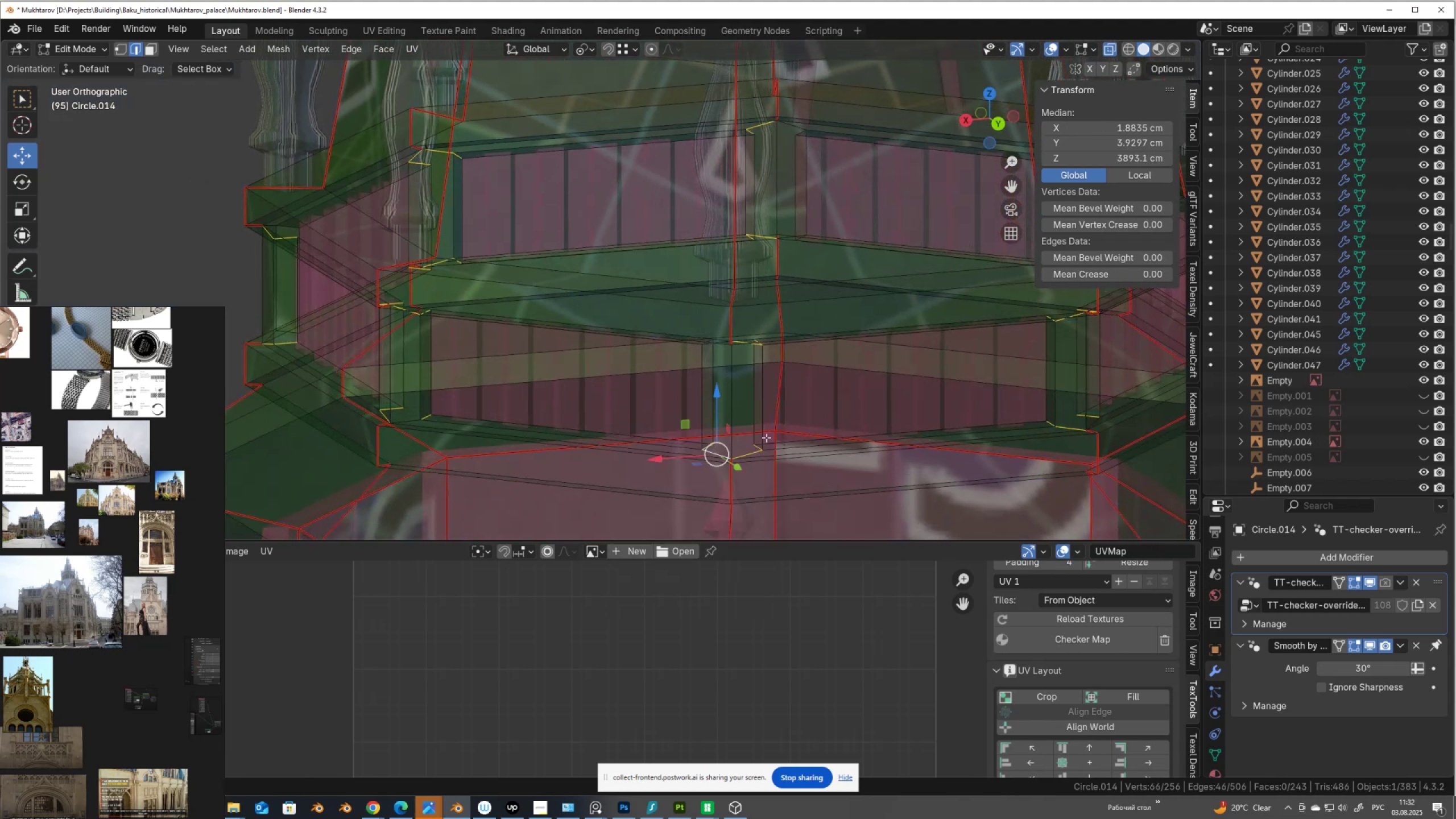 
key(Shift+G)
 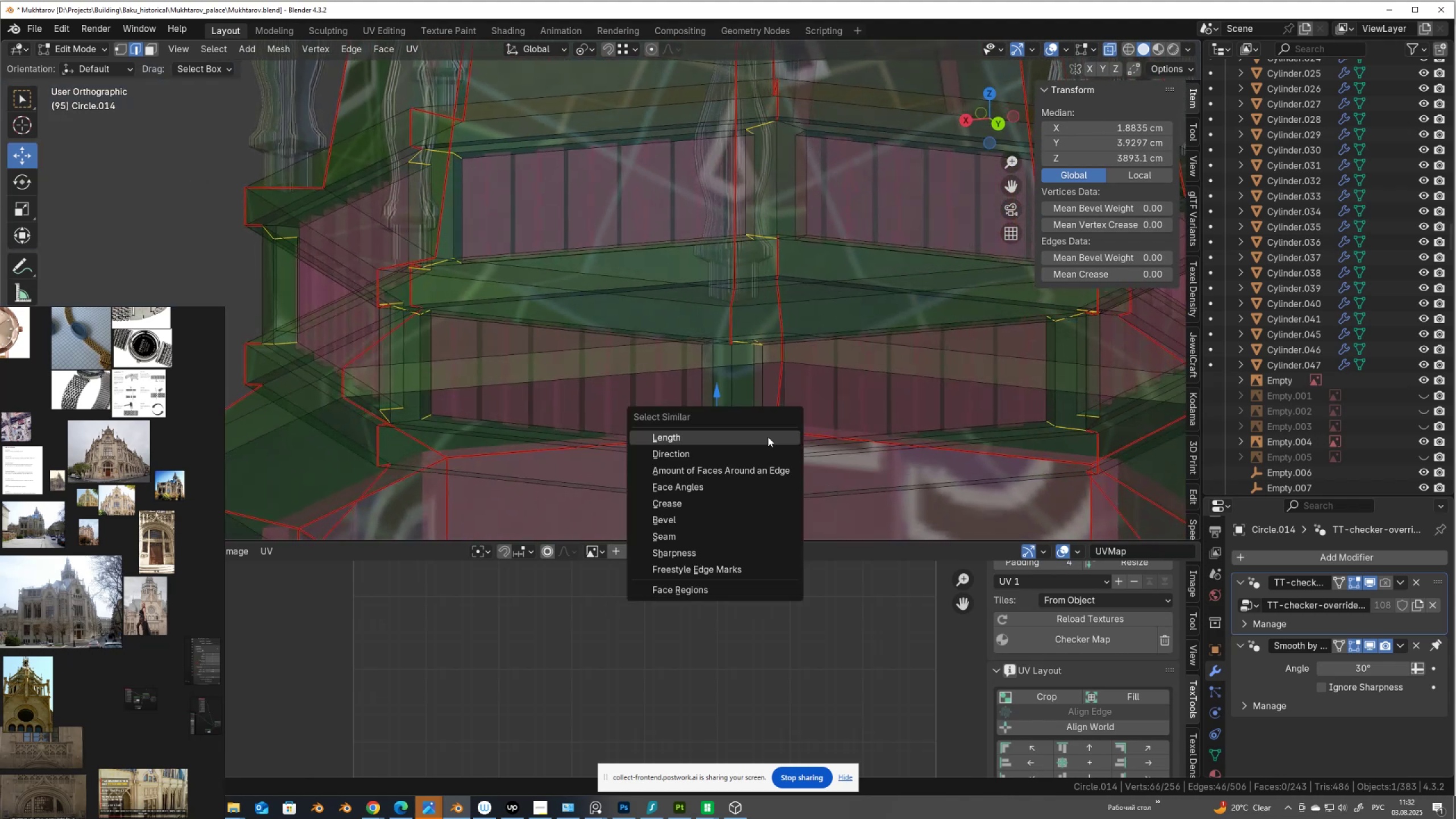 
left_click([768, 437])
 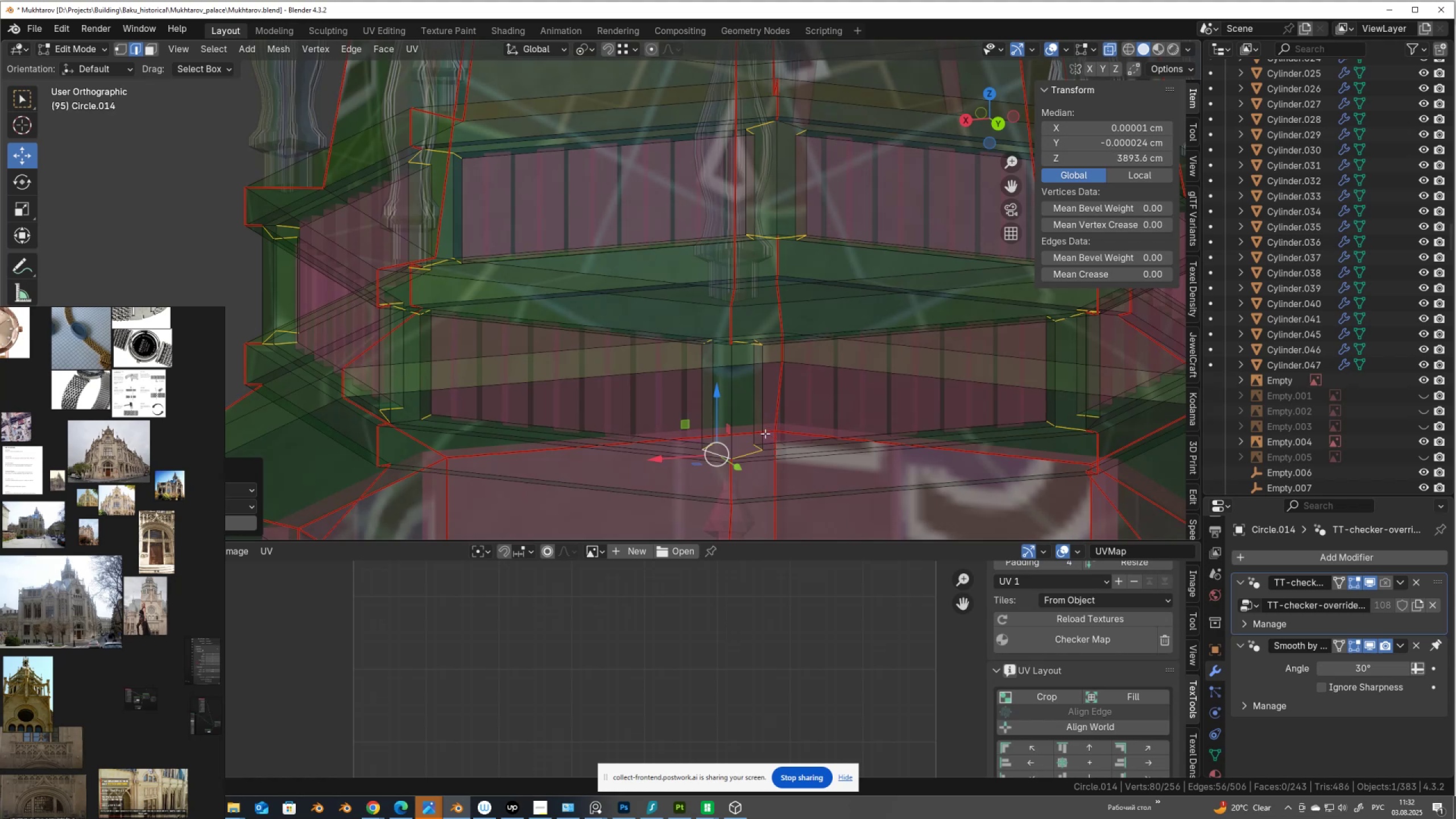 
scroll: coordinate [755, 417], scroll_direction: down, amount: 2.0
 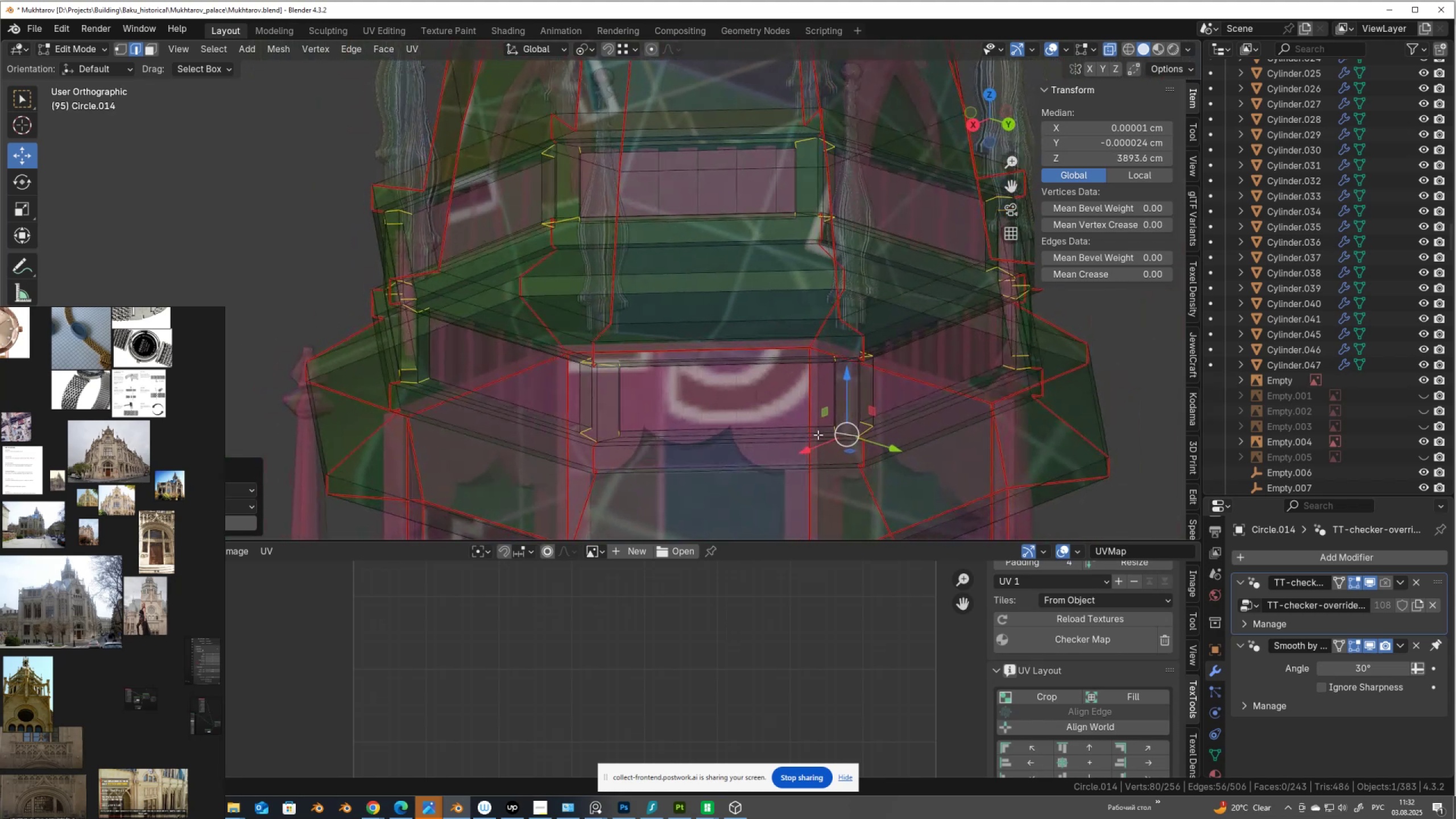 
key(Q)
 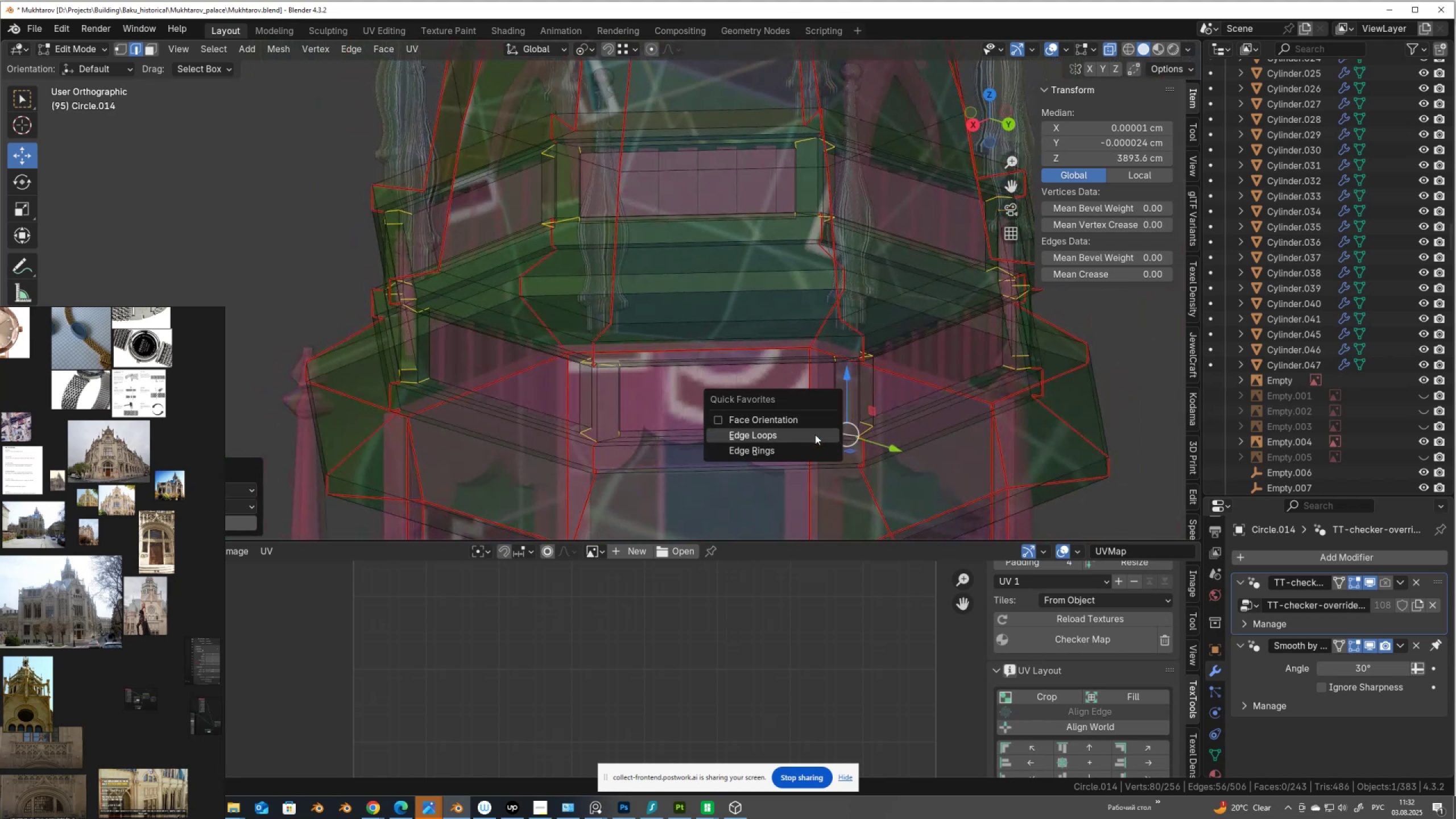 
left_click([815, 435])
 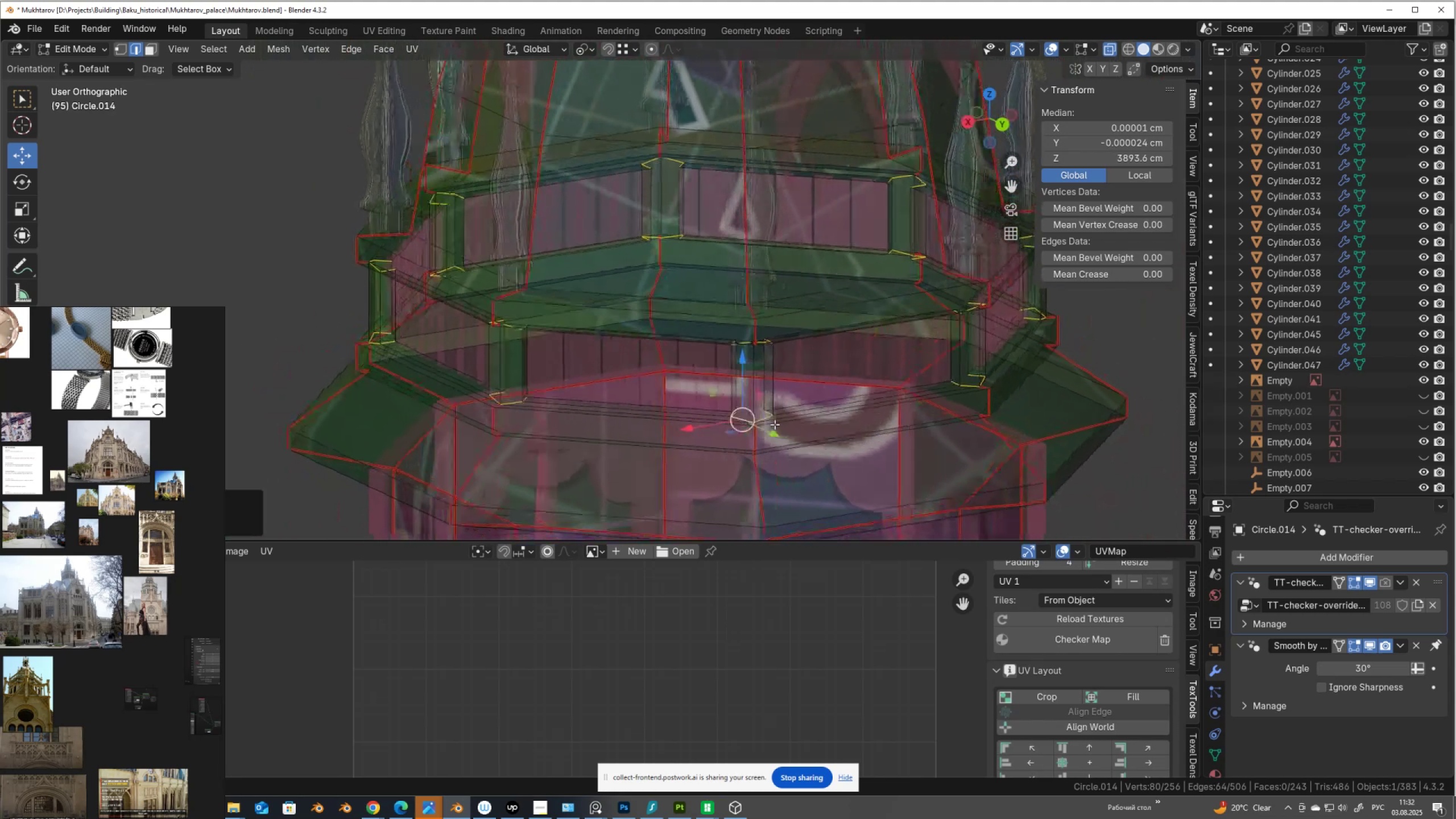 
scroll: coordinate [690, 332], scroll_direction: down, amount: 10.0
 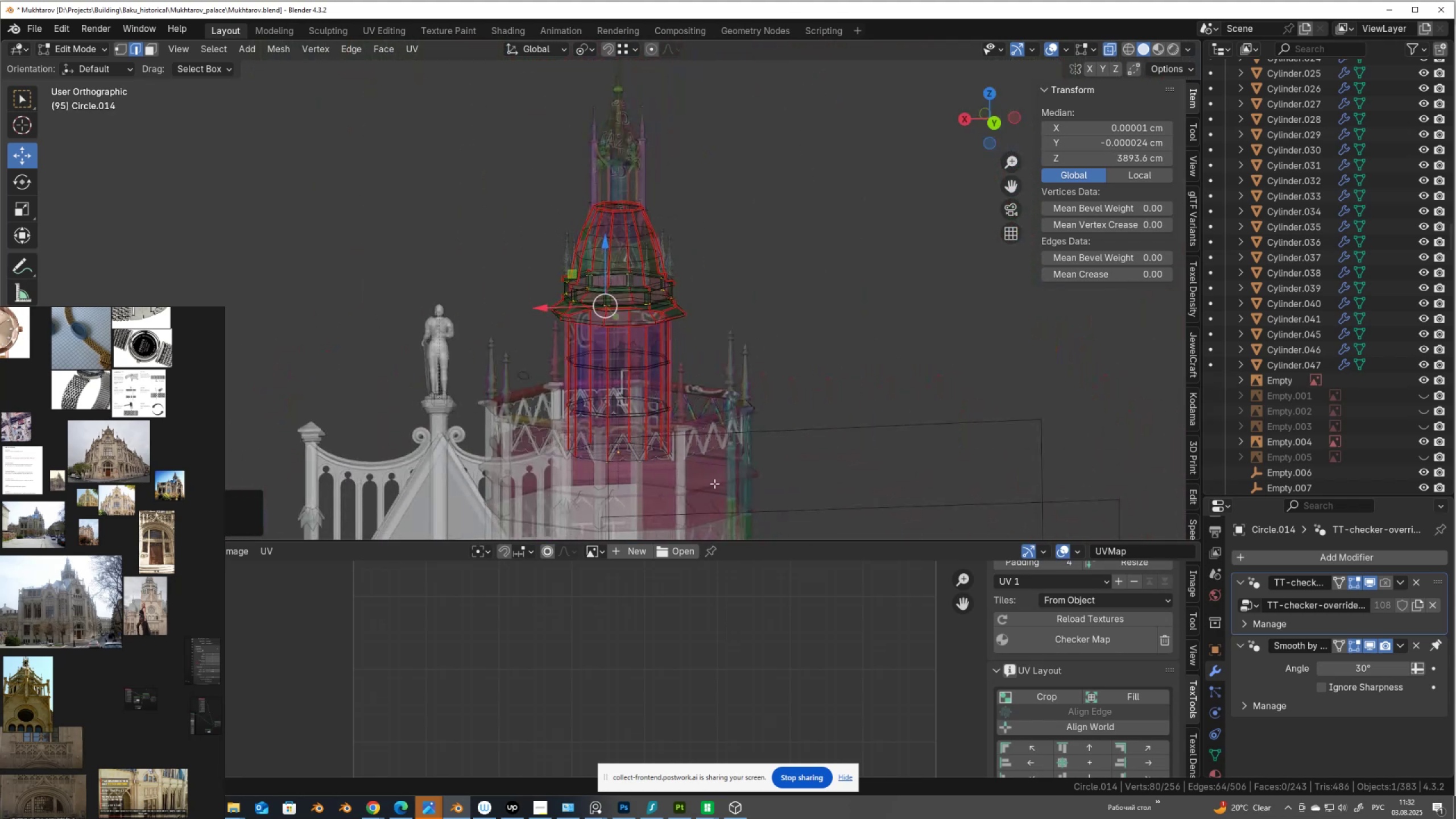 
hold_key(key=ControlLeft, duration=0.94)
 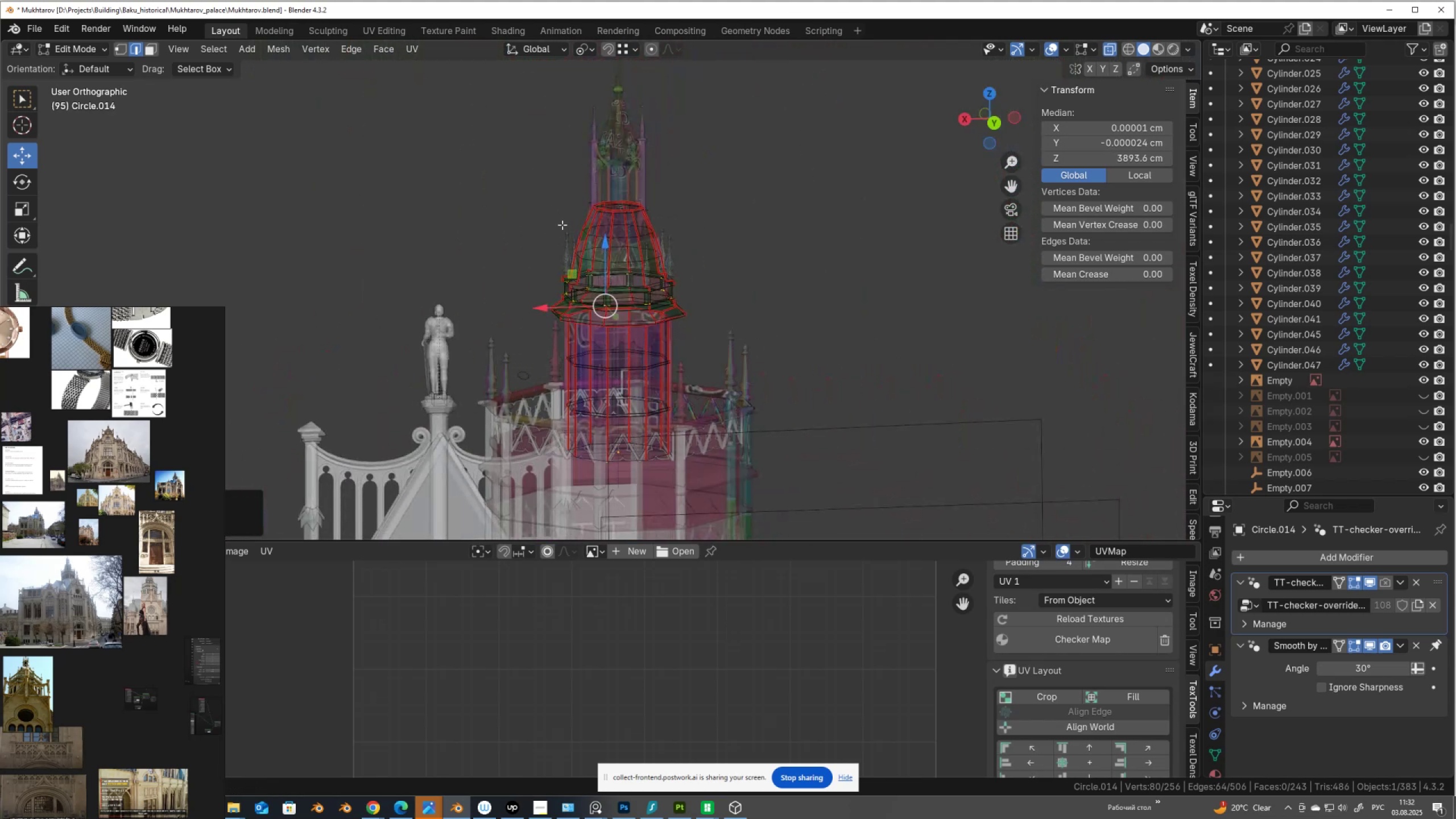 
scroll: coordinate [562, 225], scroll_direction: up, amount: 2.0
 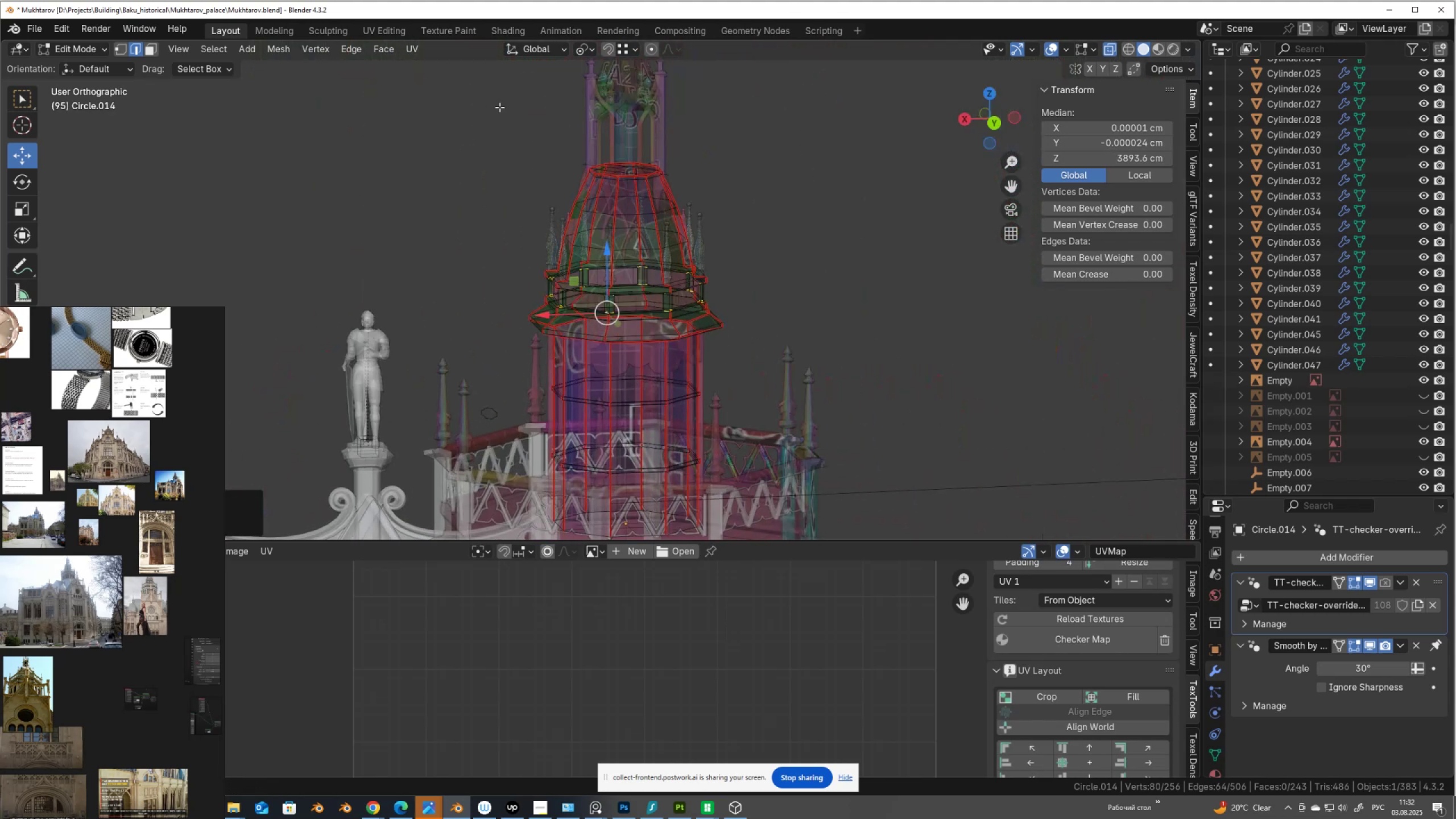 
hold_key(key=ControlLeft, duration=0.93)
 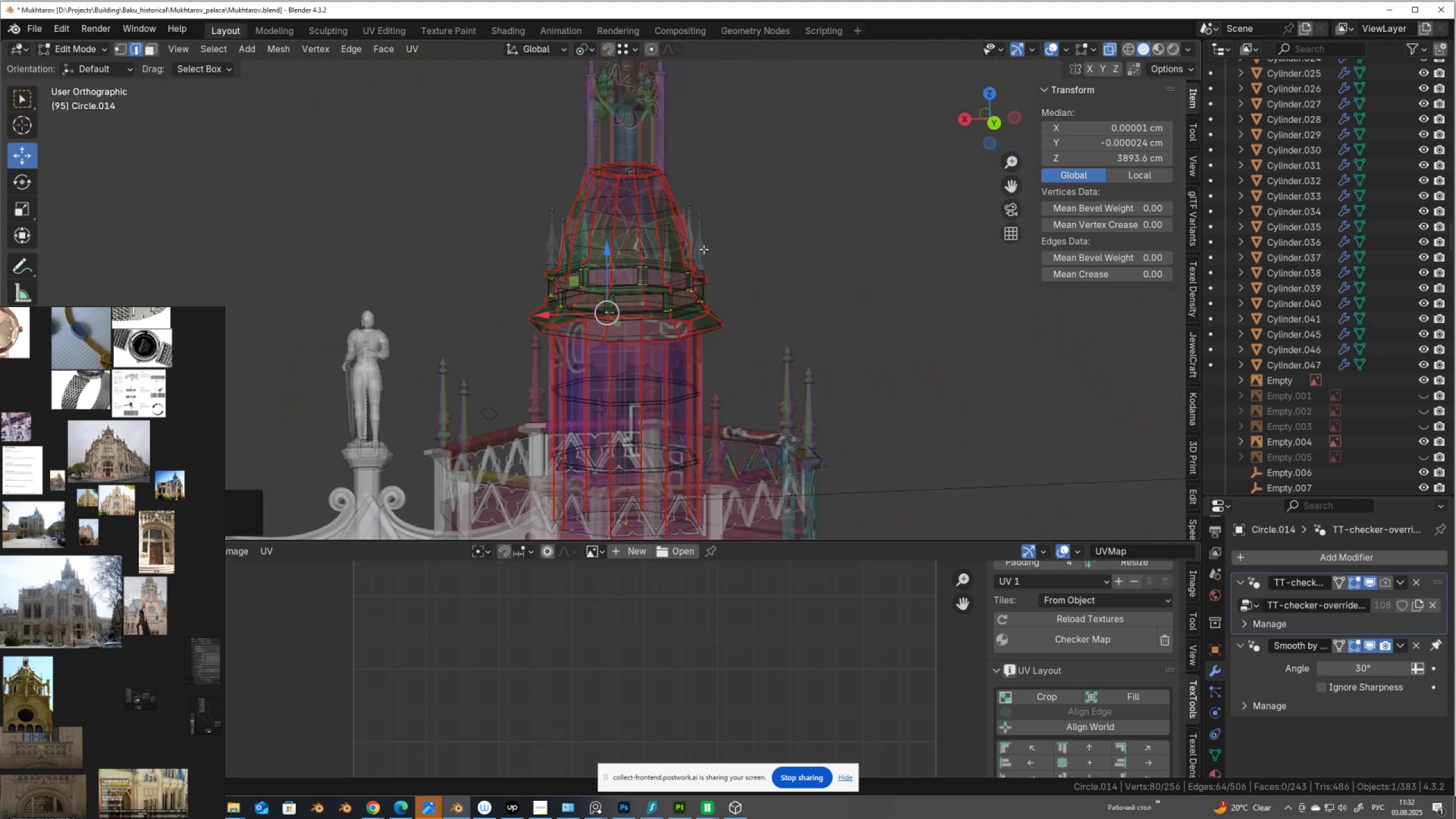 
scroll: coordinate [671, 265], scroll_direction: up, amount: 9.0
 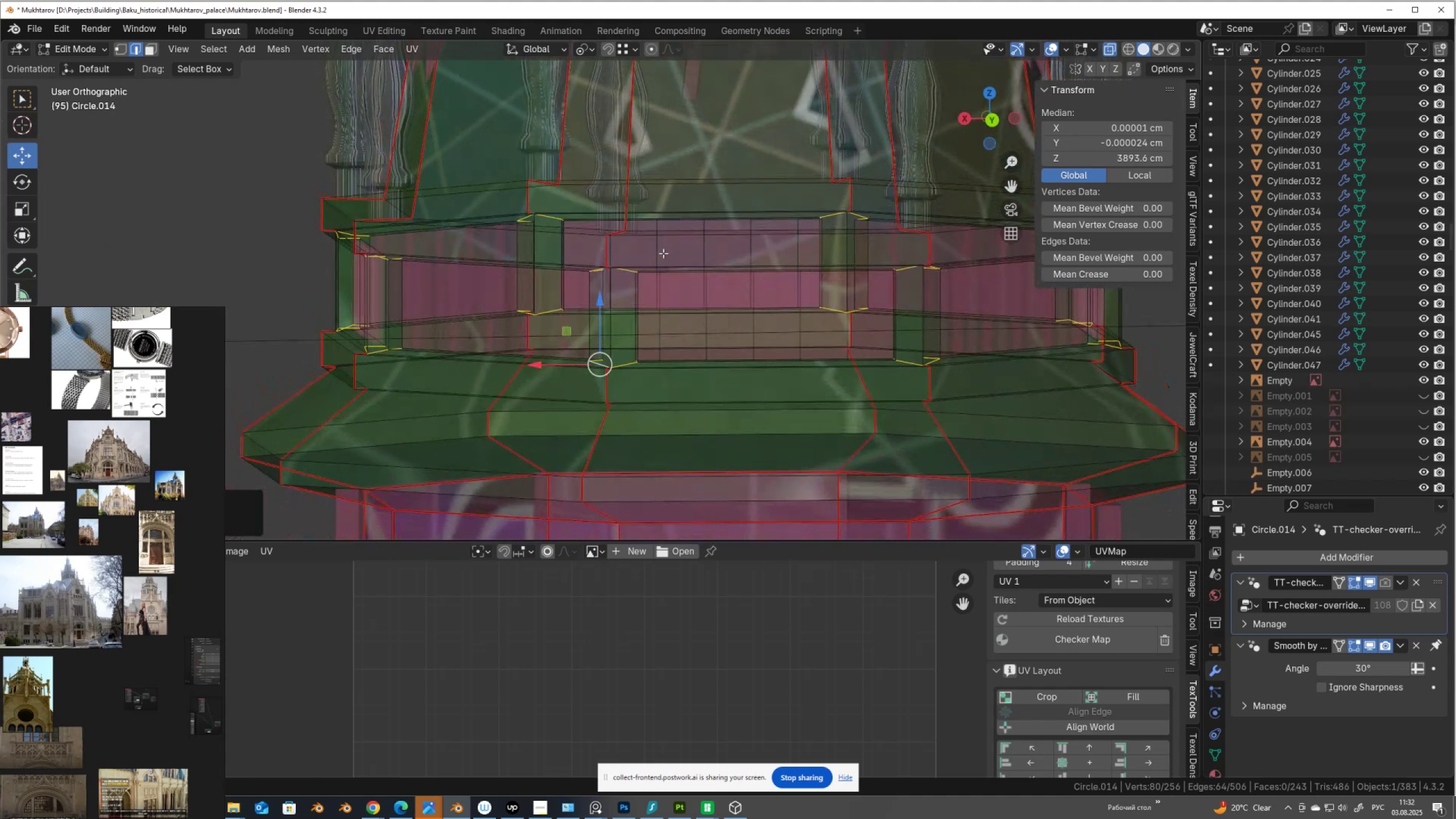 
right_click([661, 249])
 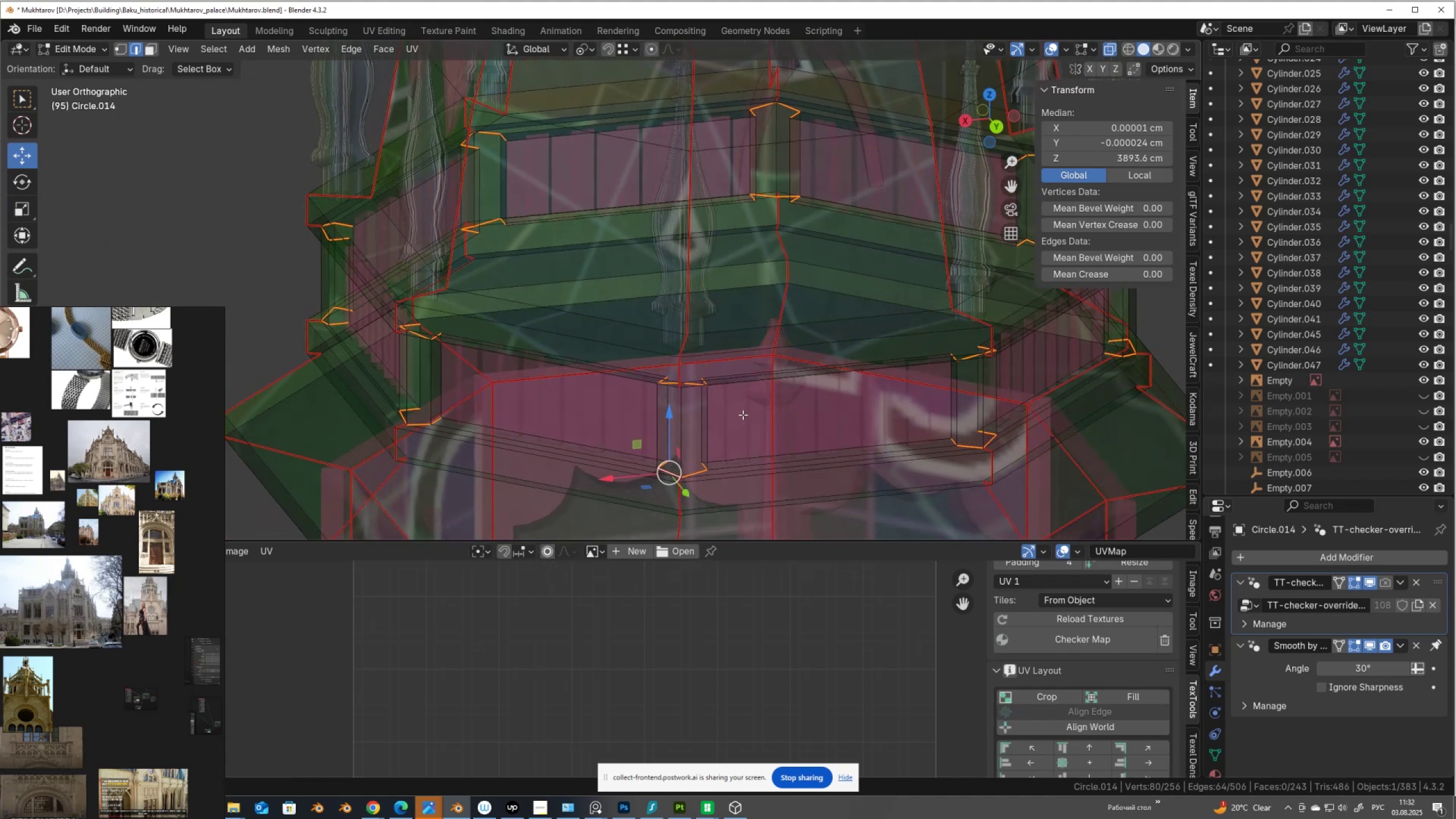 
key(Alt+AltLeft)
 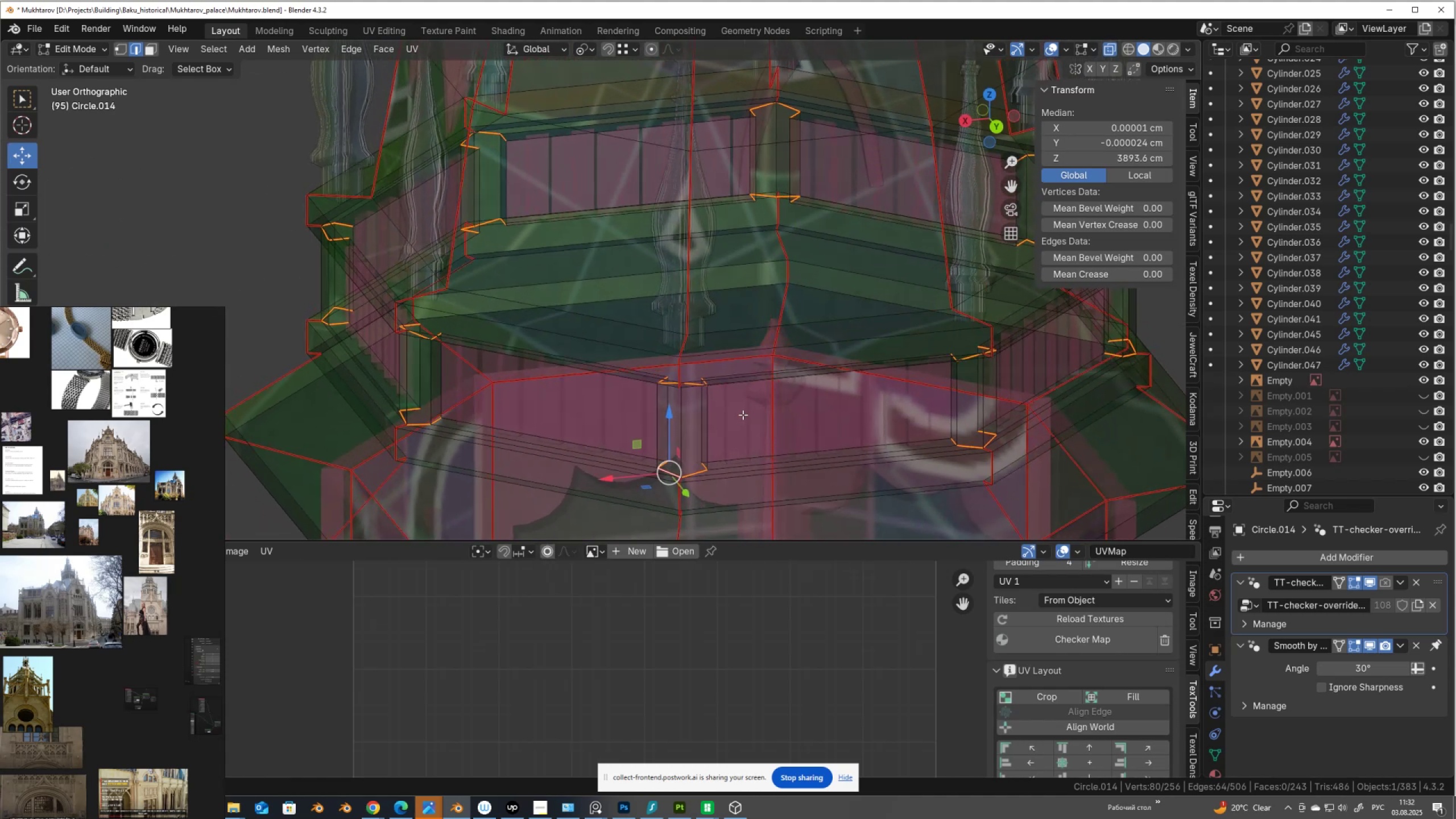 
key(Alt+Z)
 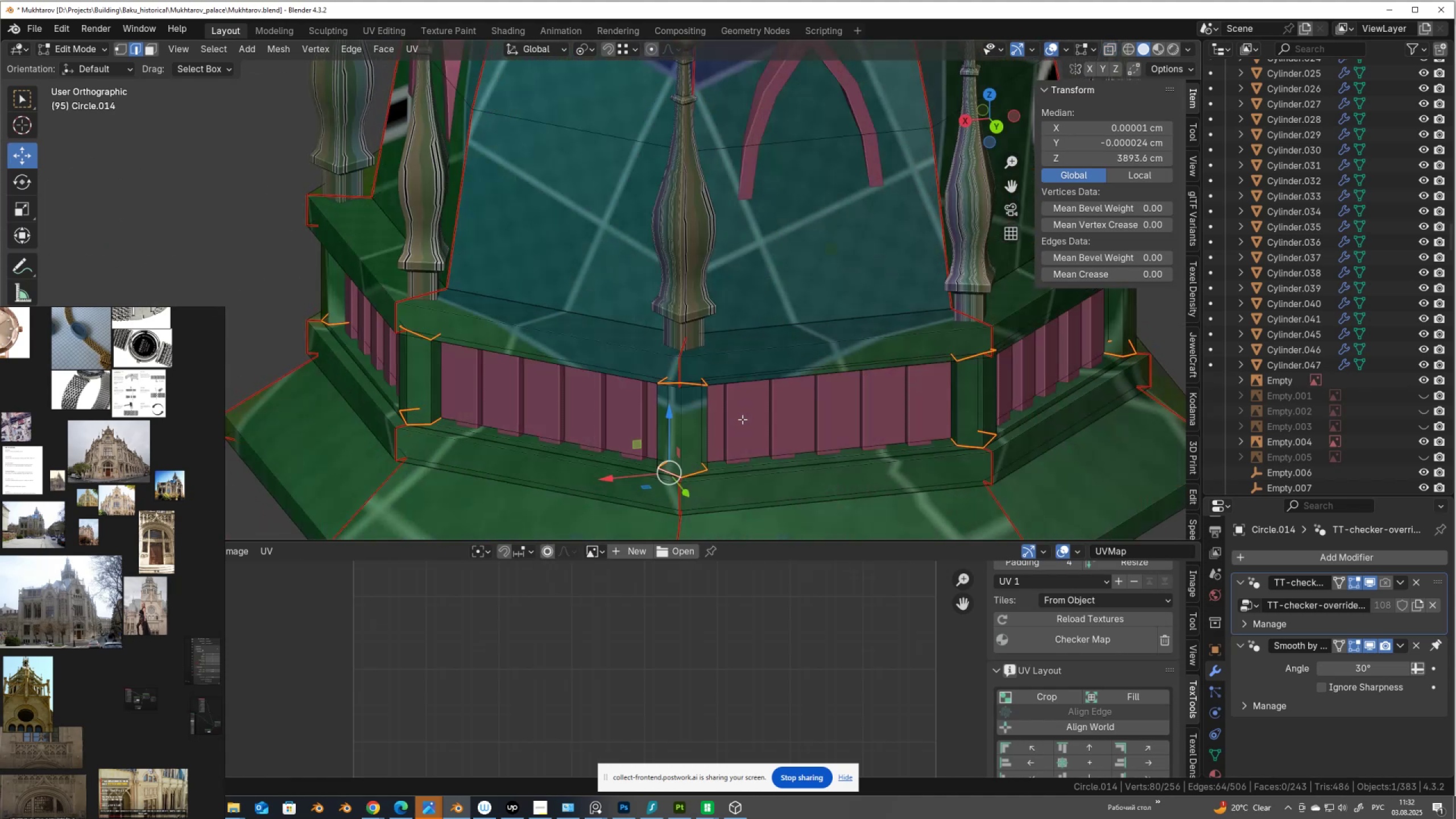 
scroll: coordinate [742, 419], scroll_direction: down, amount: 3.0
 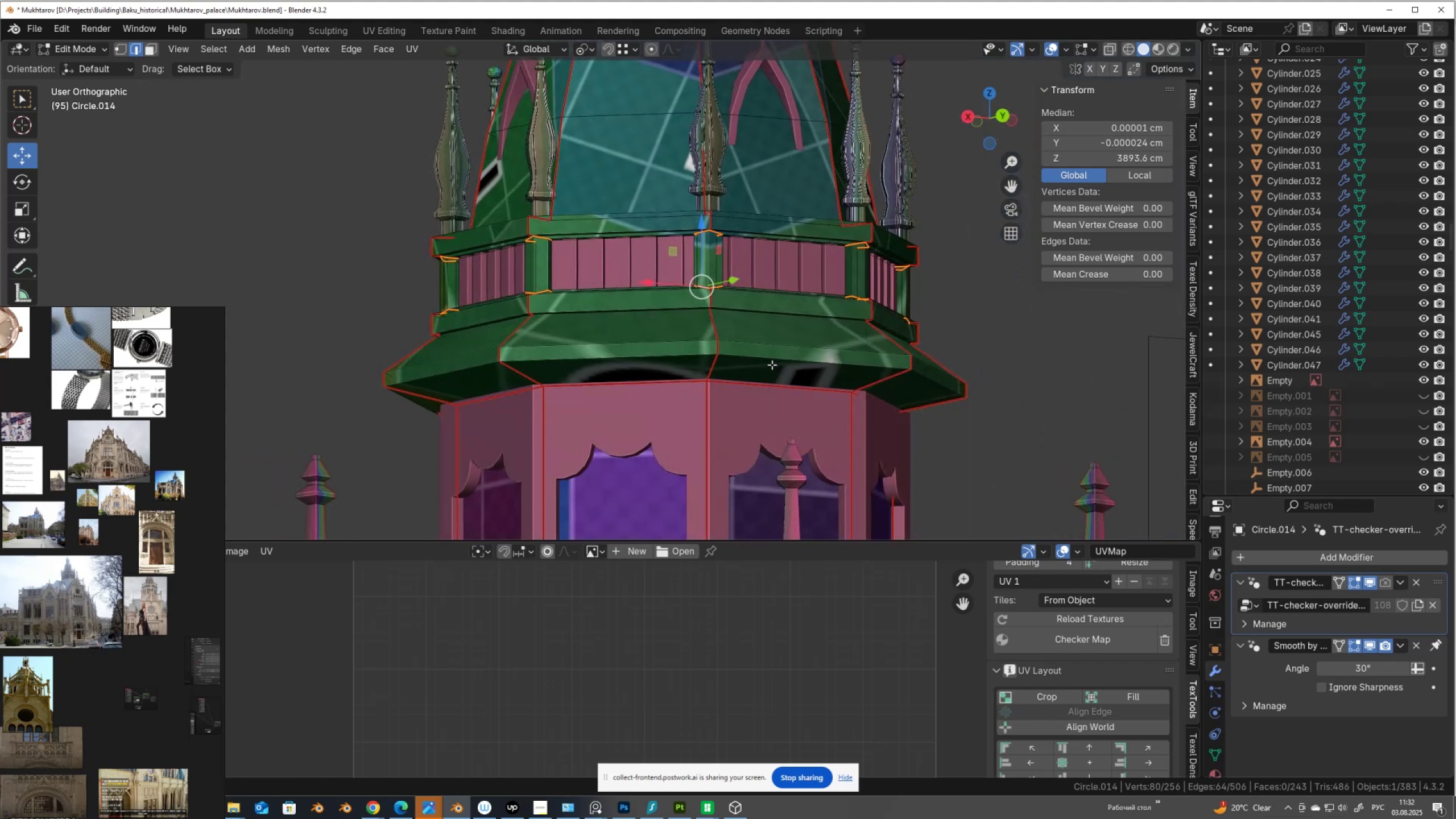 
type(AU)
 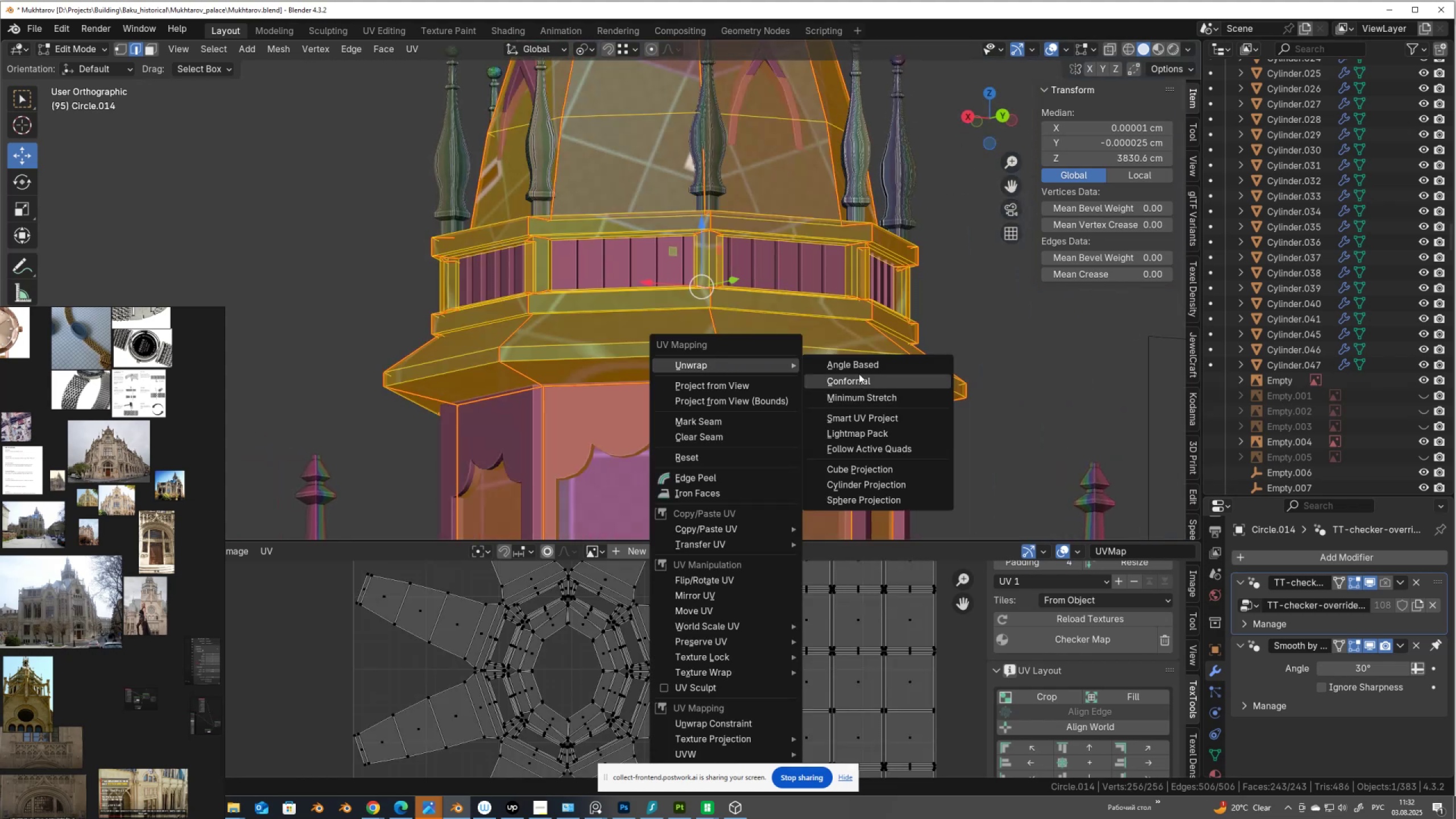 
left_click([859, 380])
 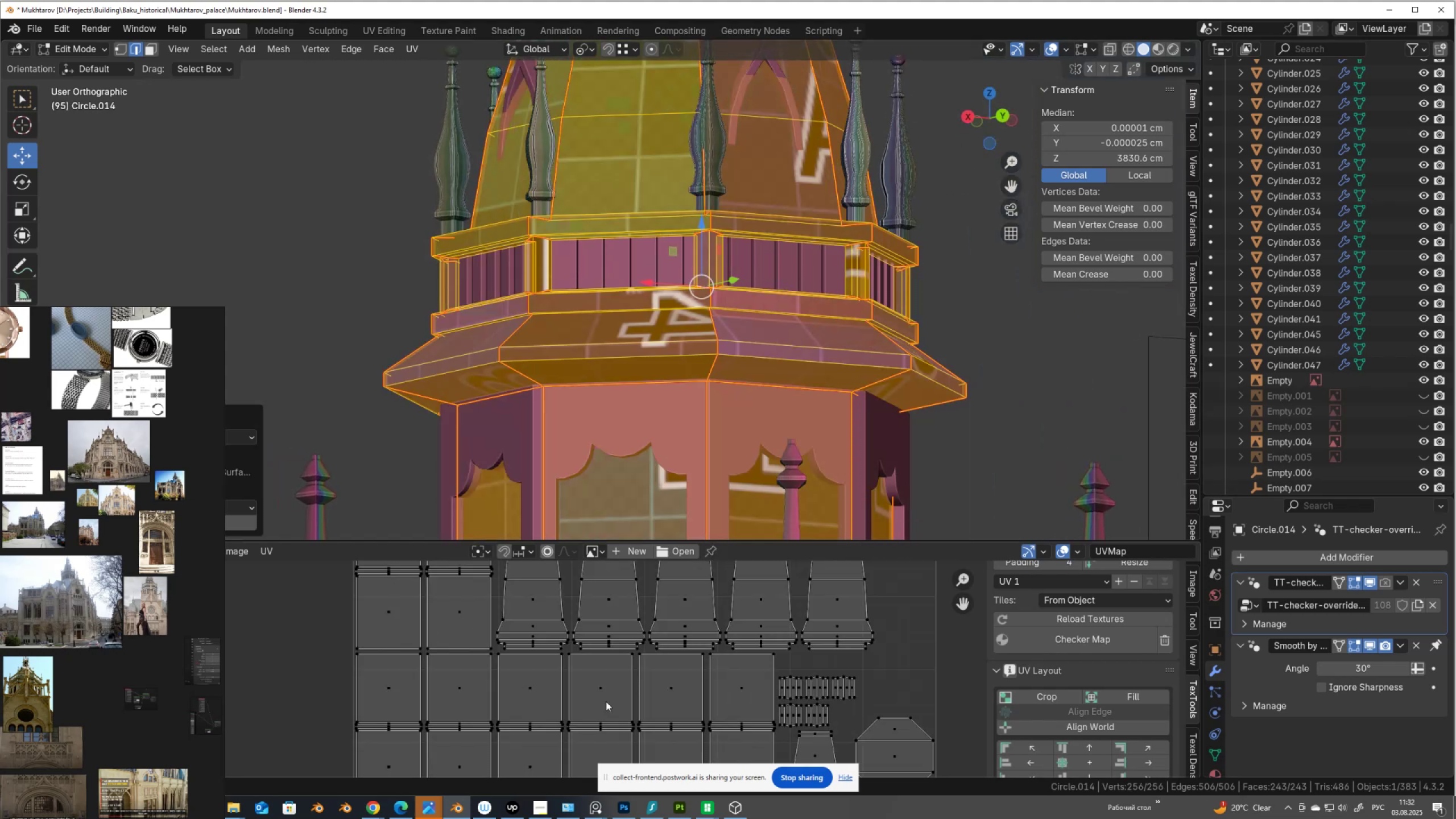 
scroll: coordinate [756, 635], scroll_direction: down, amount: 9.0
 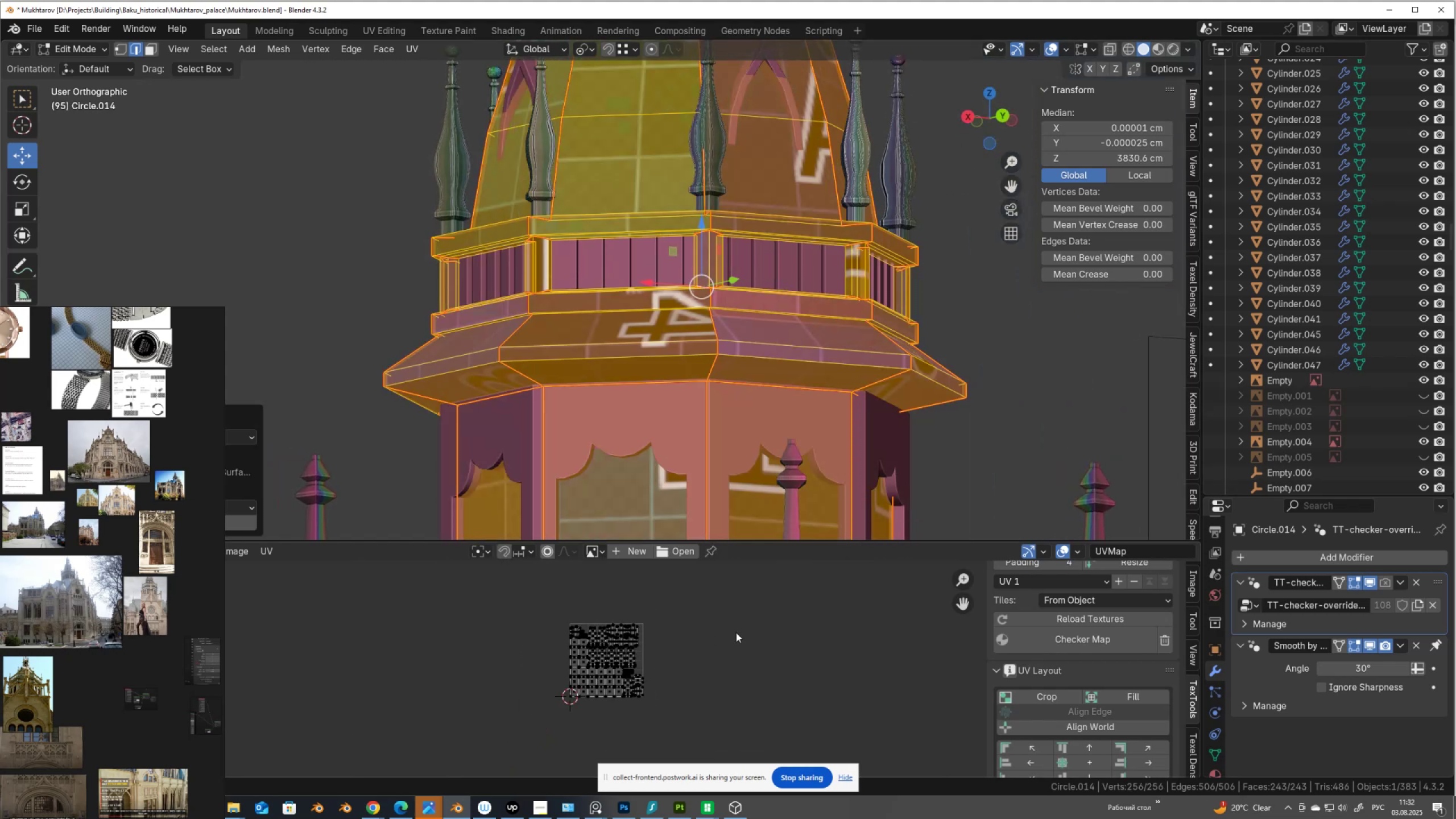 
type(AS)
 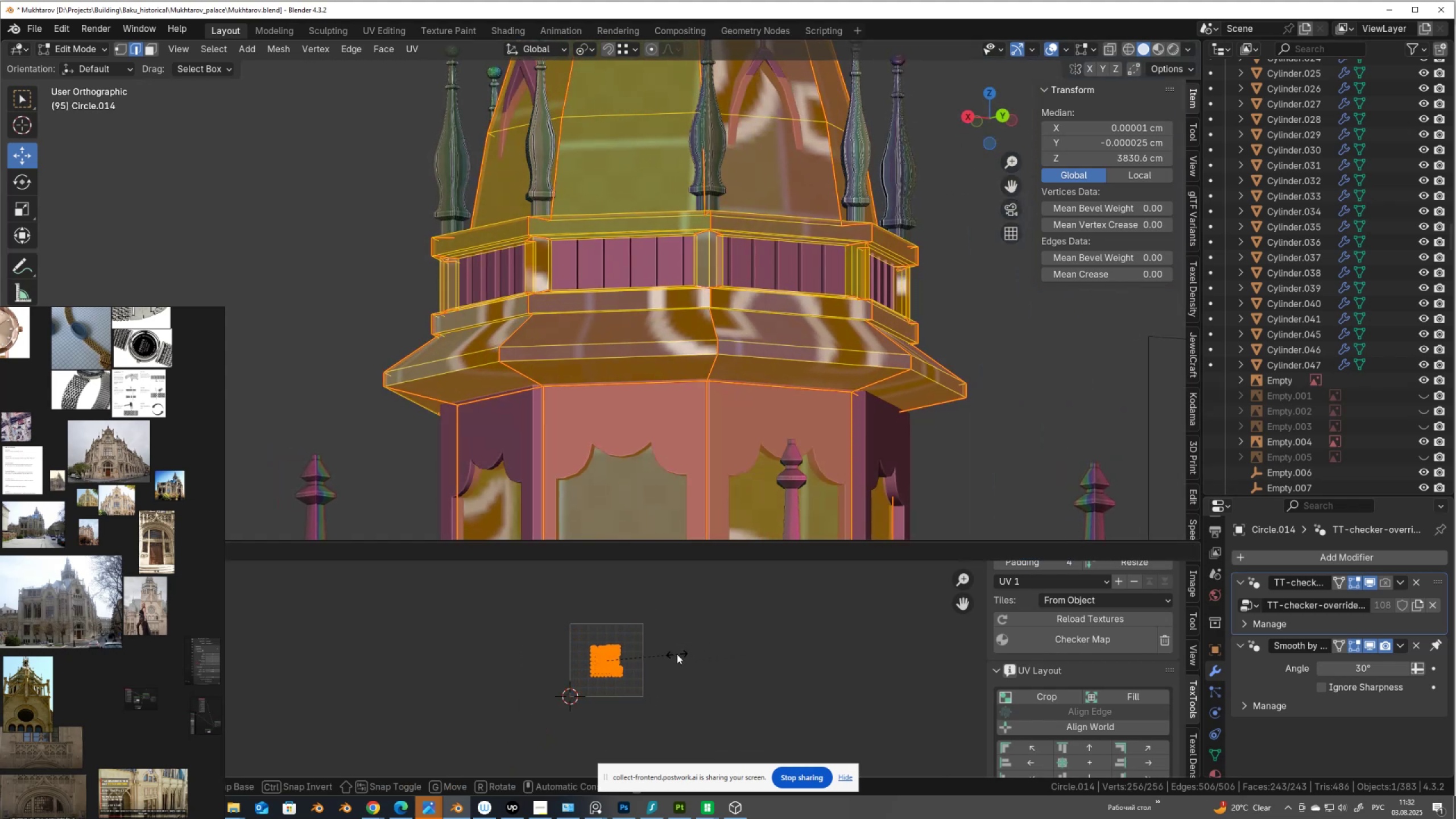 
left_click([677, 654])
 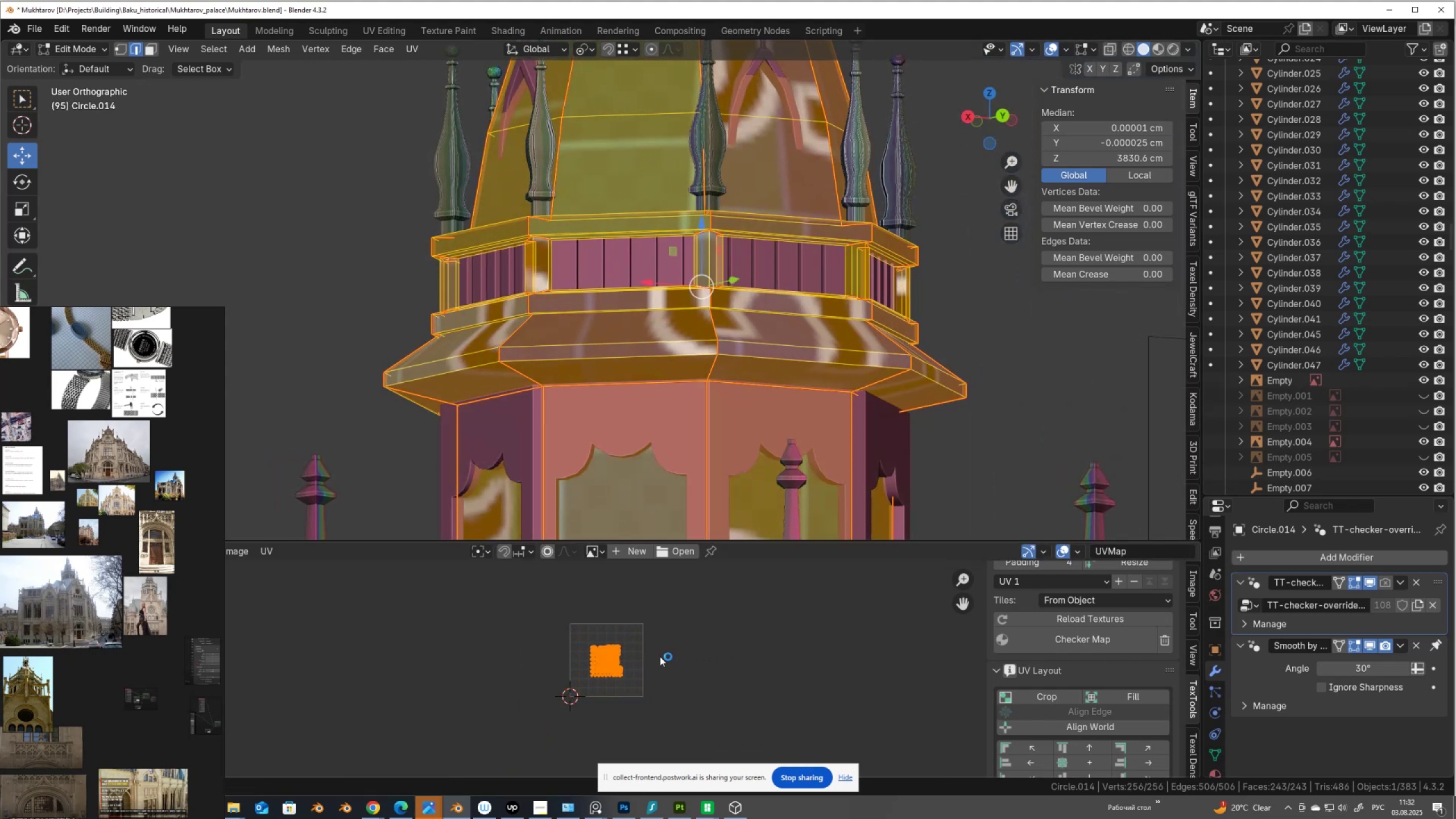 
scroll: coordinate [660, 656], scroll_direction: down, amount: 1.0
 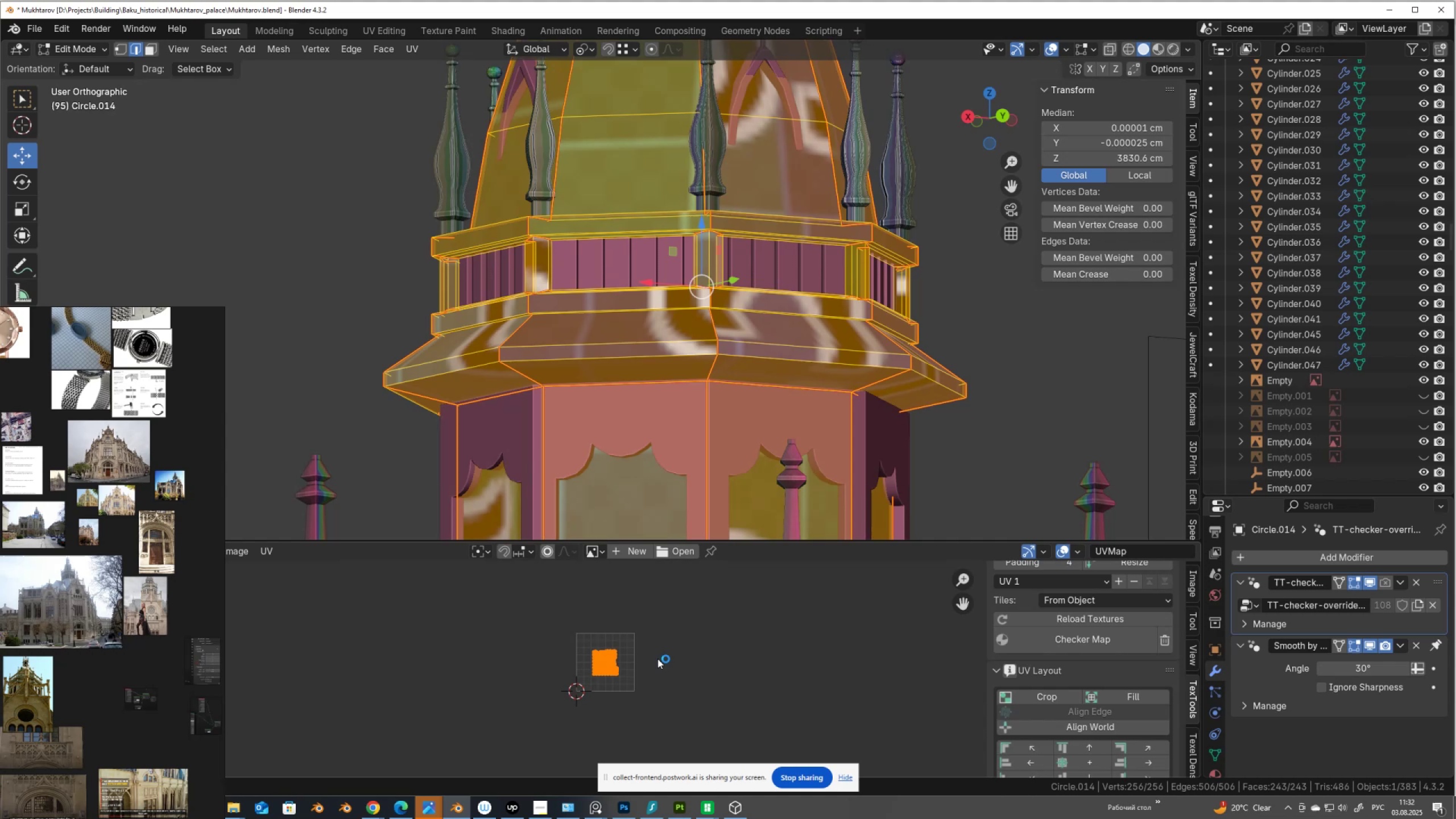 
key(G)
 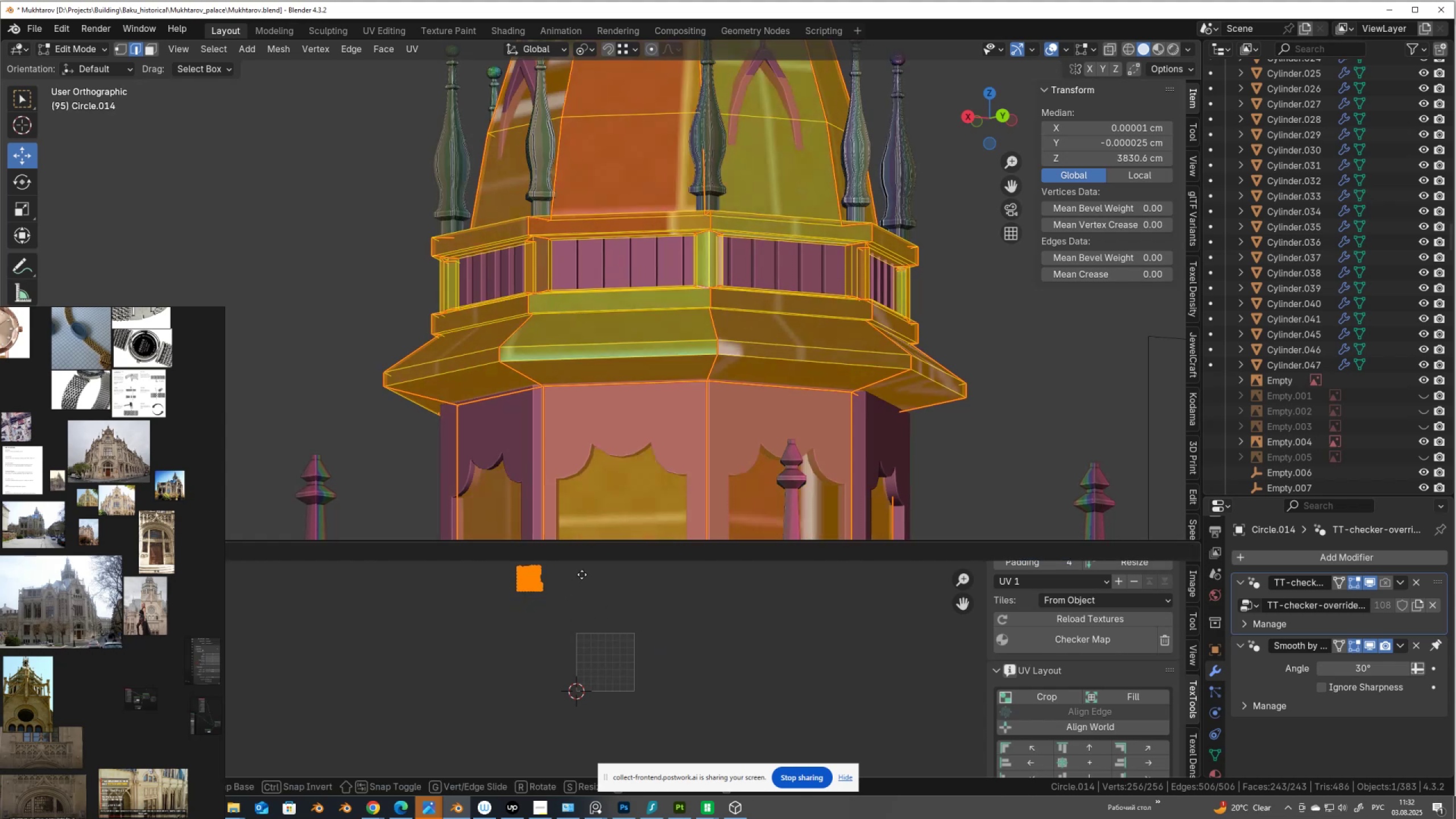 
left_click([582, 574])
 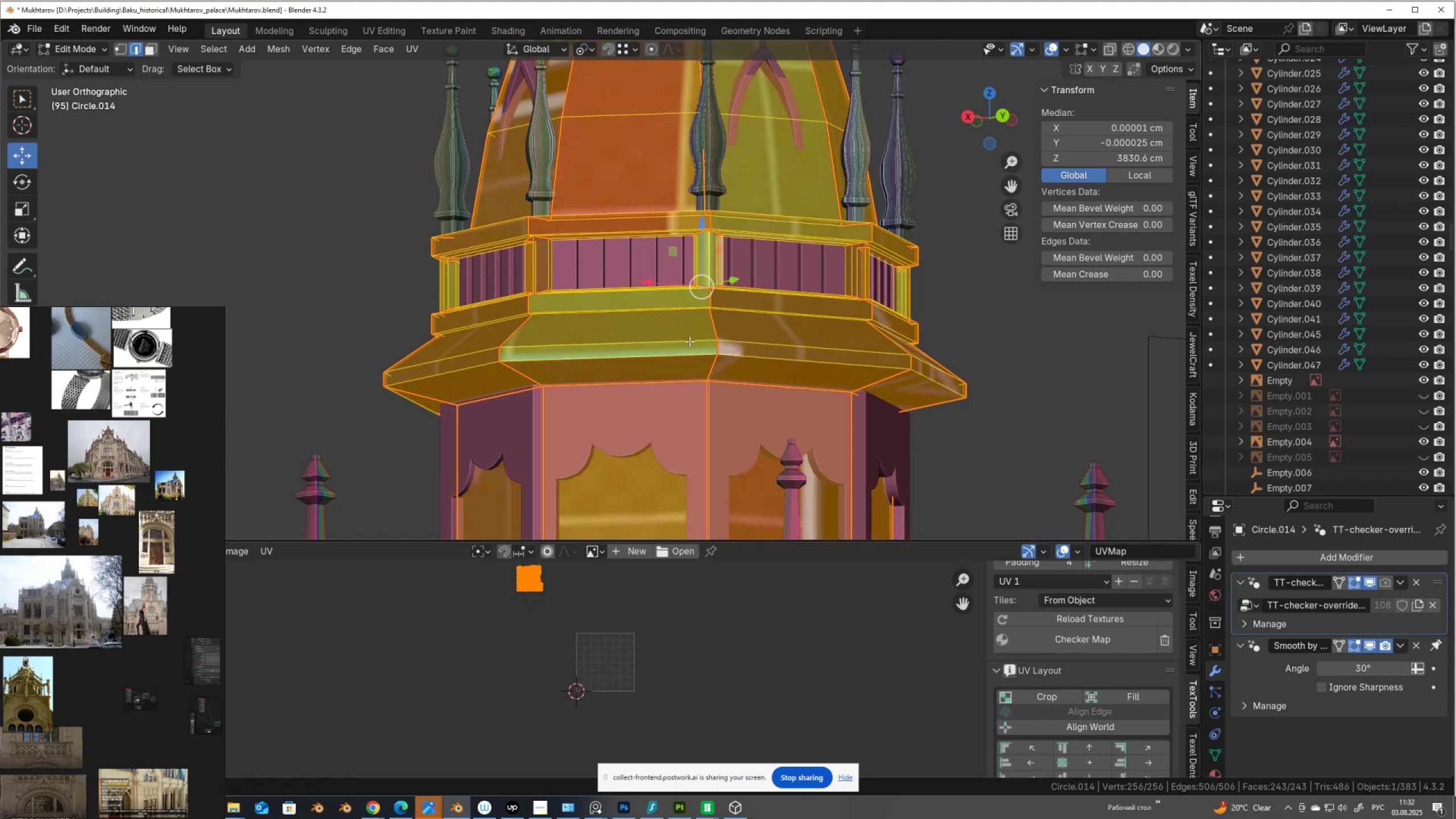 
key(Alt+AltLeft)
 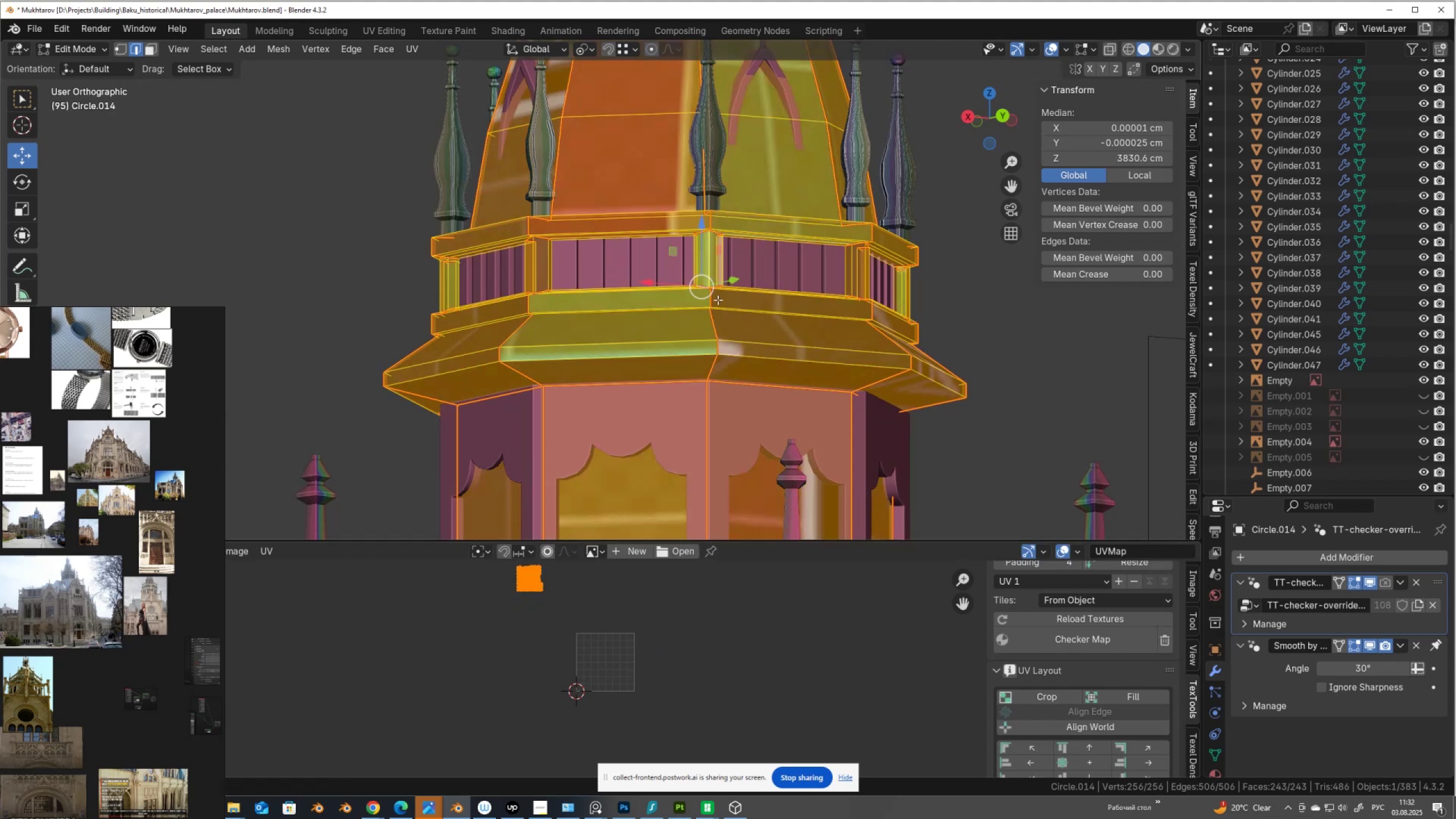 
key(Alt+Z)
 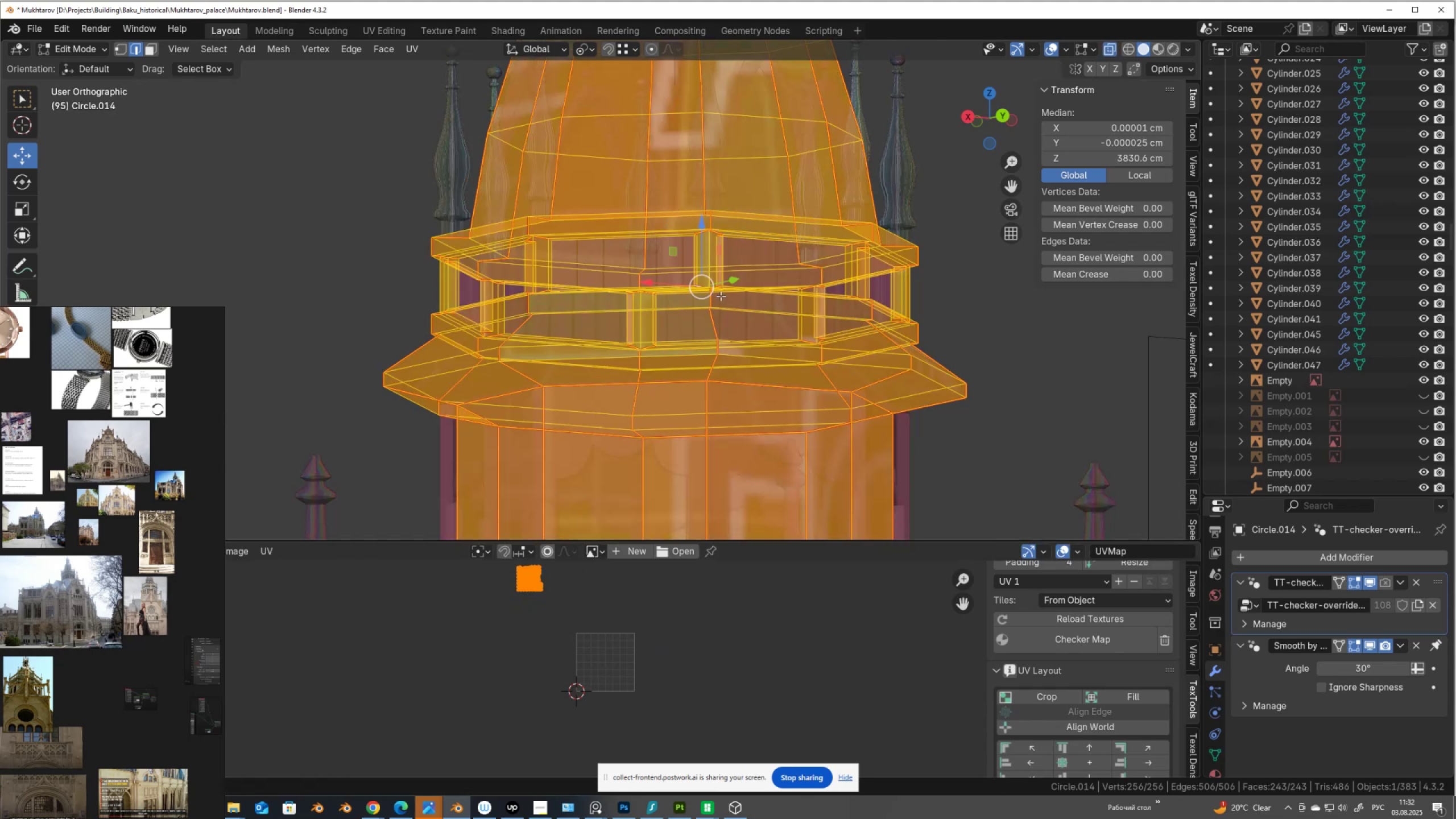 
scroll: coordinate [754, 335], scroll_direction: down, amount: 7.0
 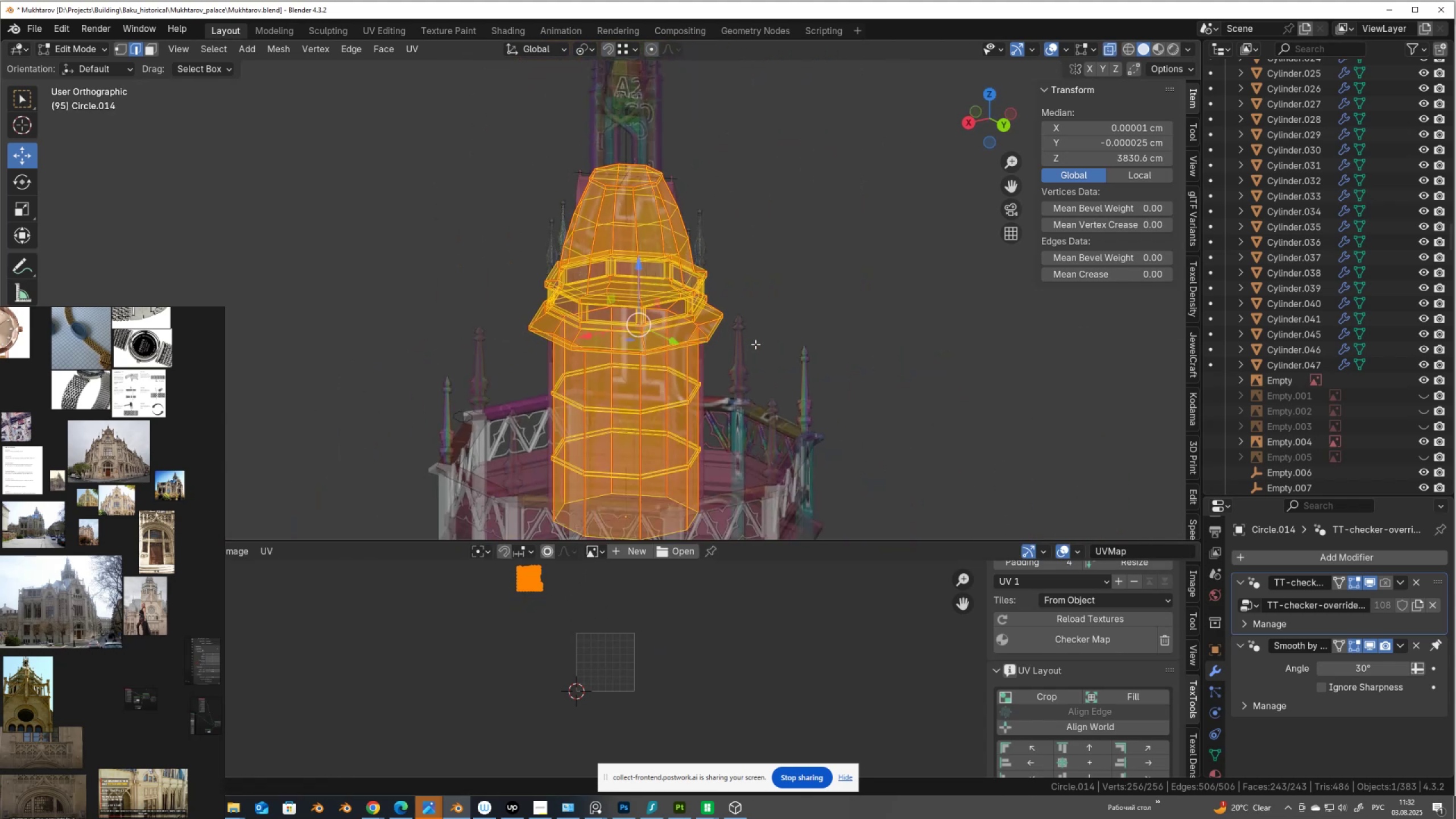 
key(Alt+AltLeft)
 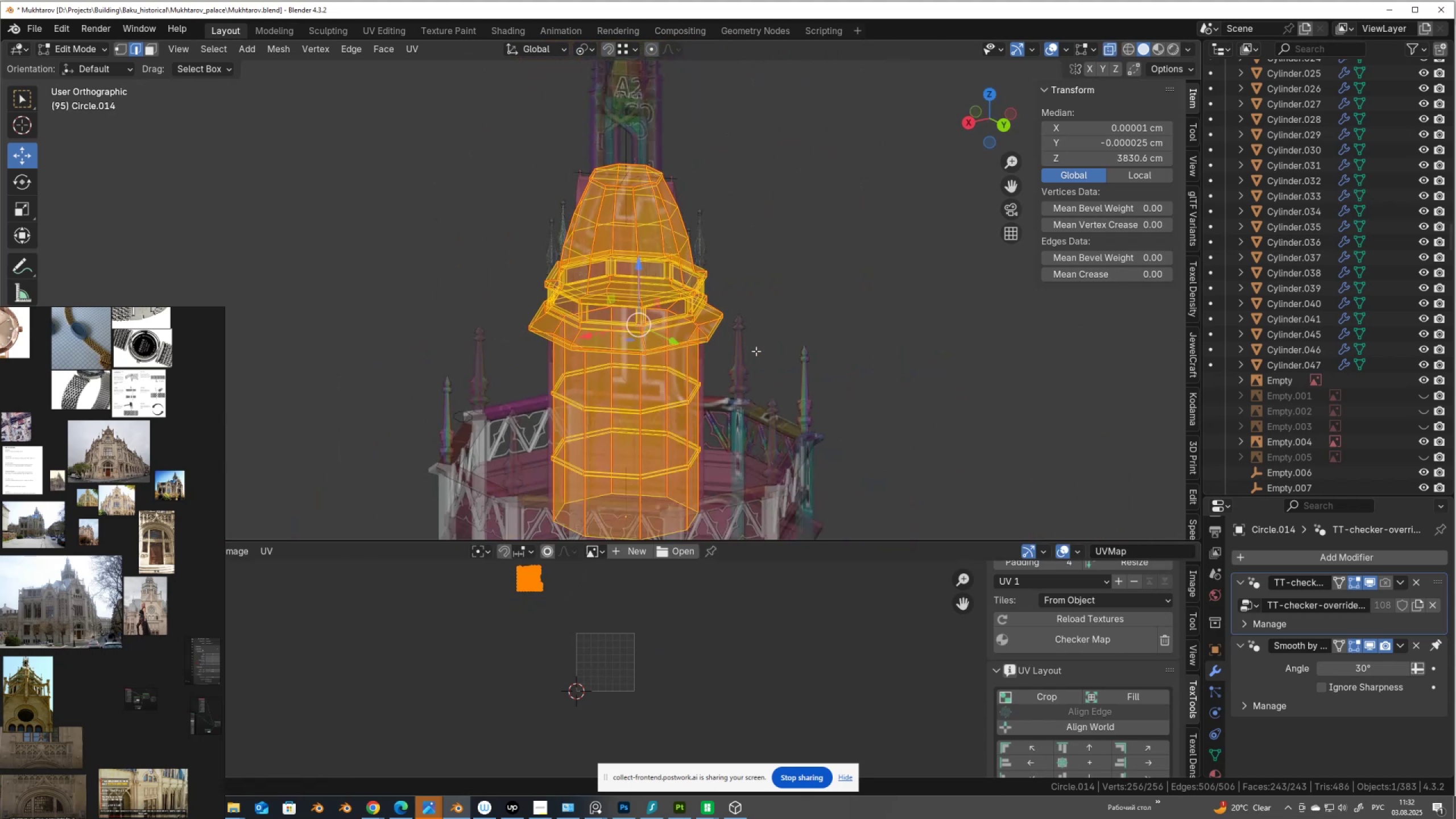 
key(Alt+Z)
 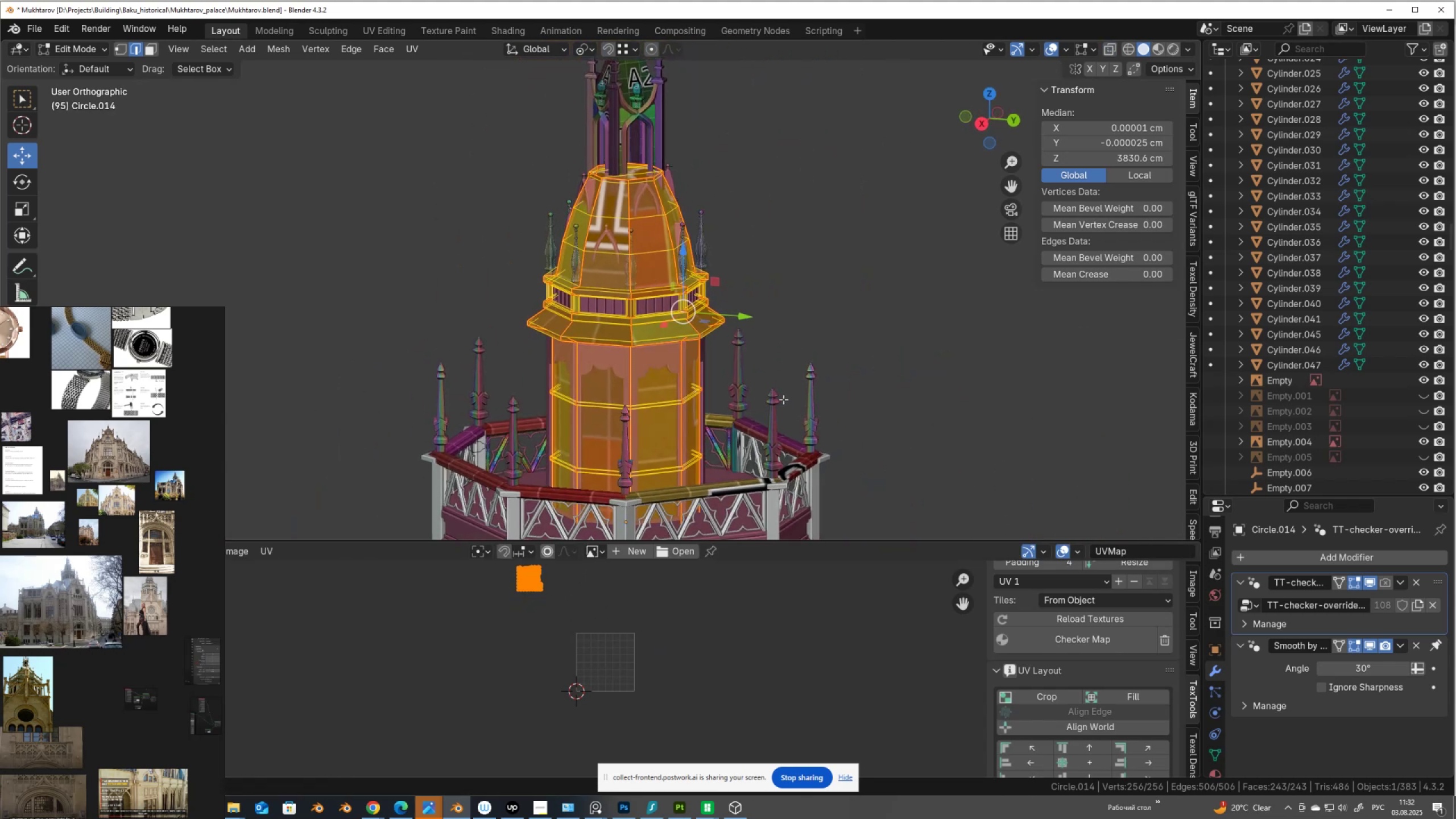 
key(Tab)
 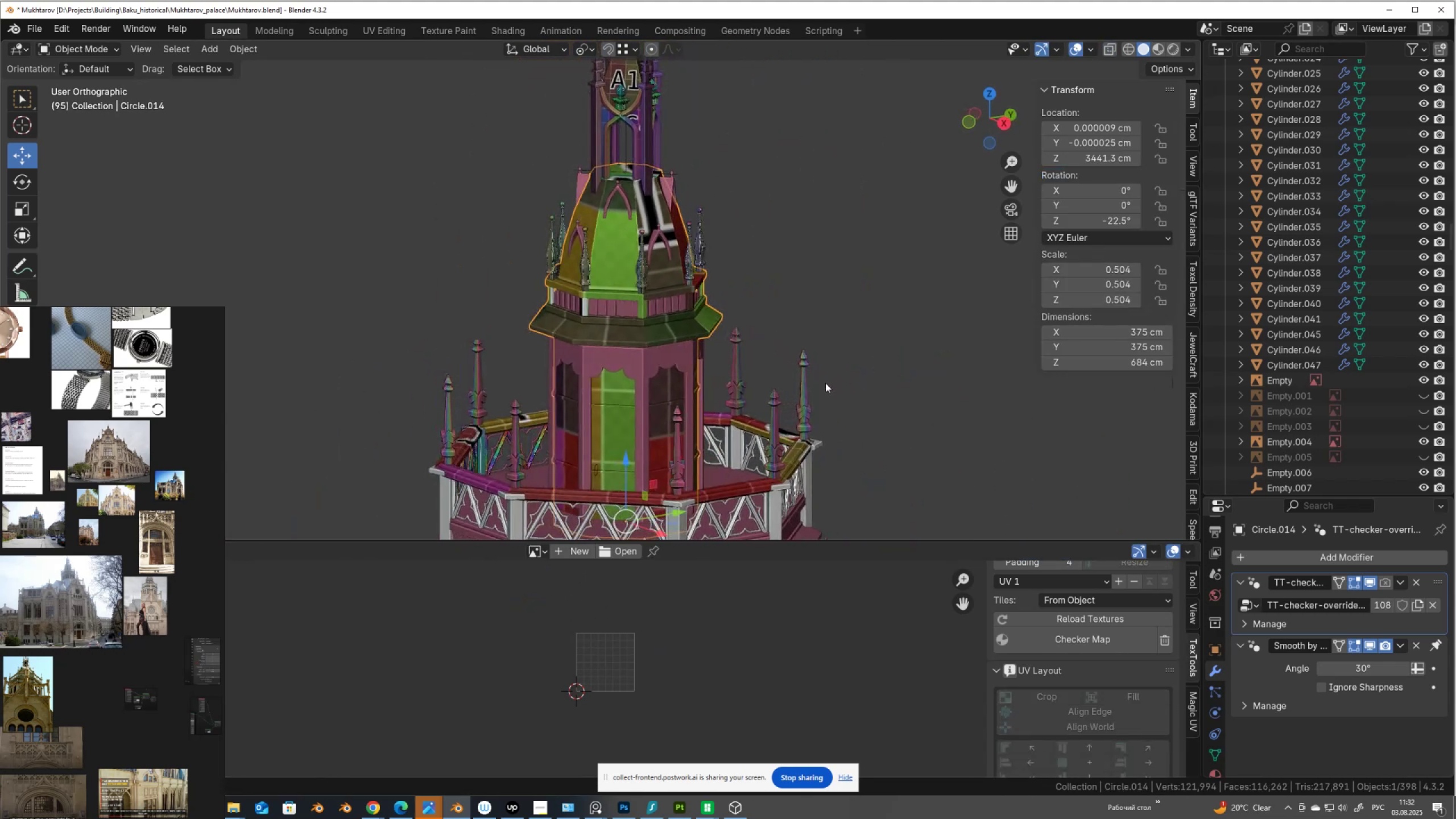 
wait(5.37)
 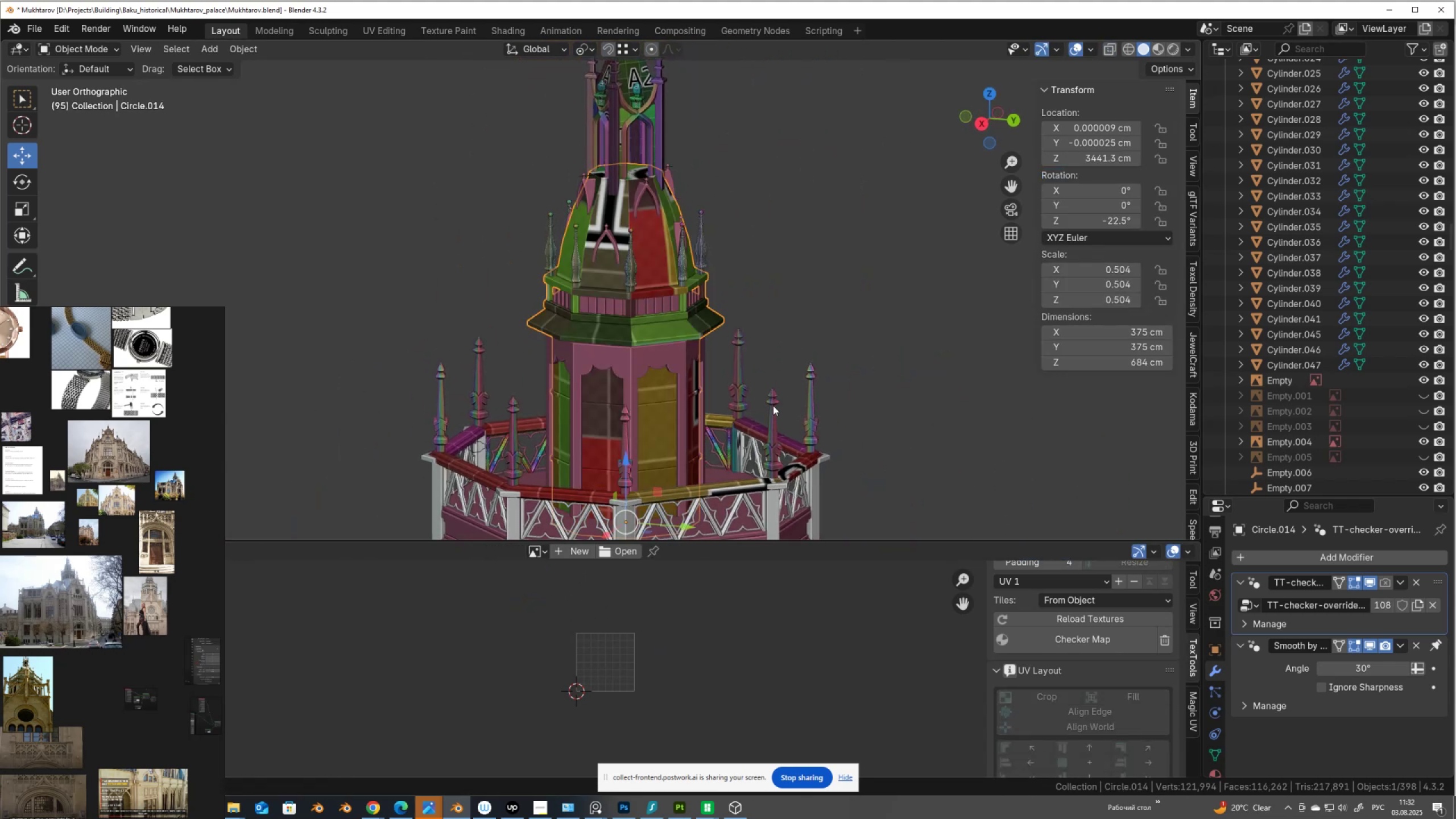 
scroll: coordinate [682, 140], scroll_direction: up, amount: 6.0
 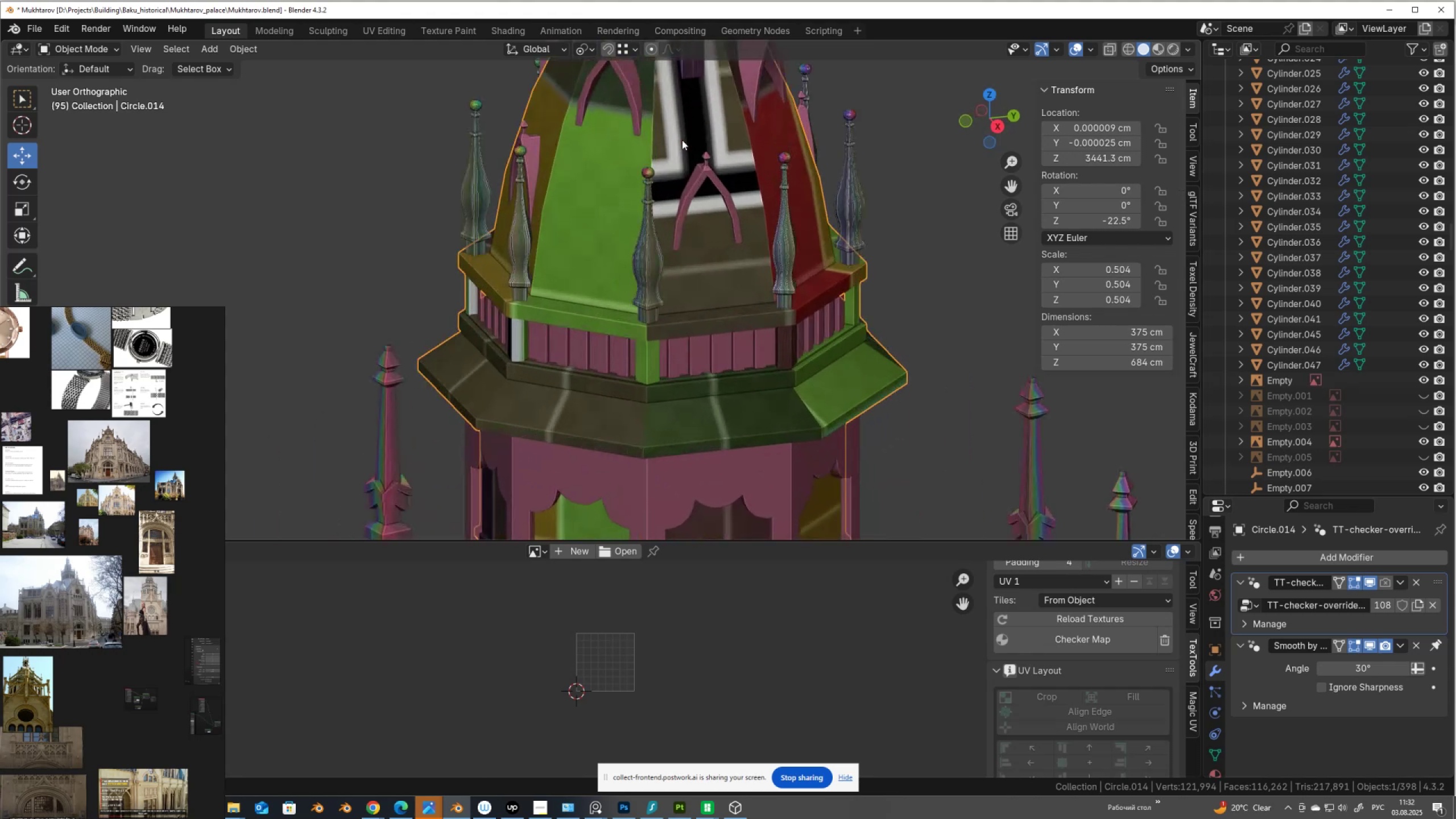 
hold_key(key=ShiftLeft, duration=0.86)
scroll: coordinate [628, 358], scroll_direction: up, amount: 2.0
 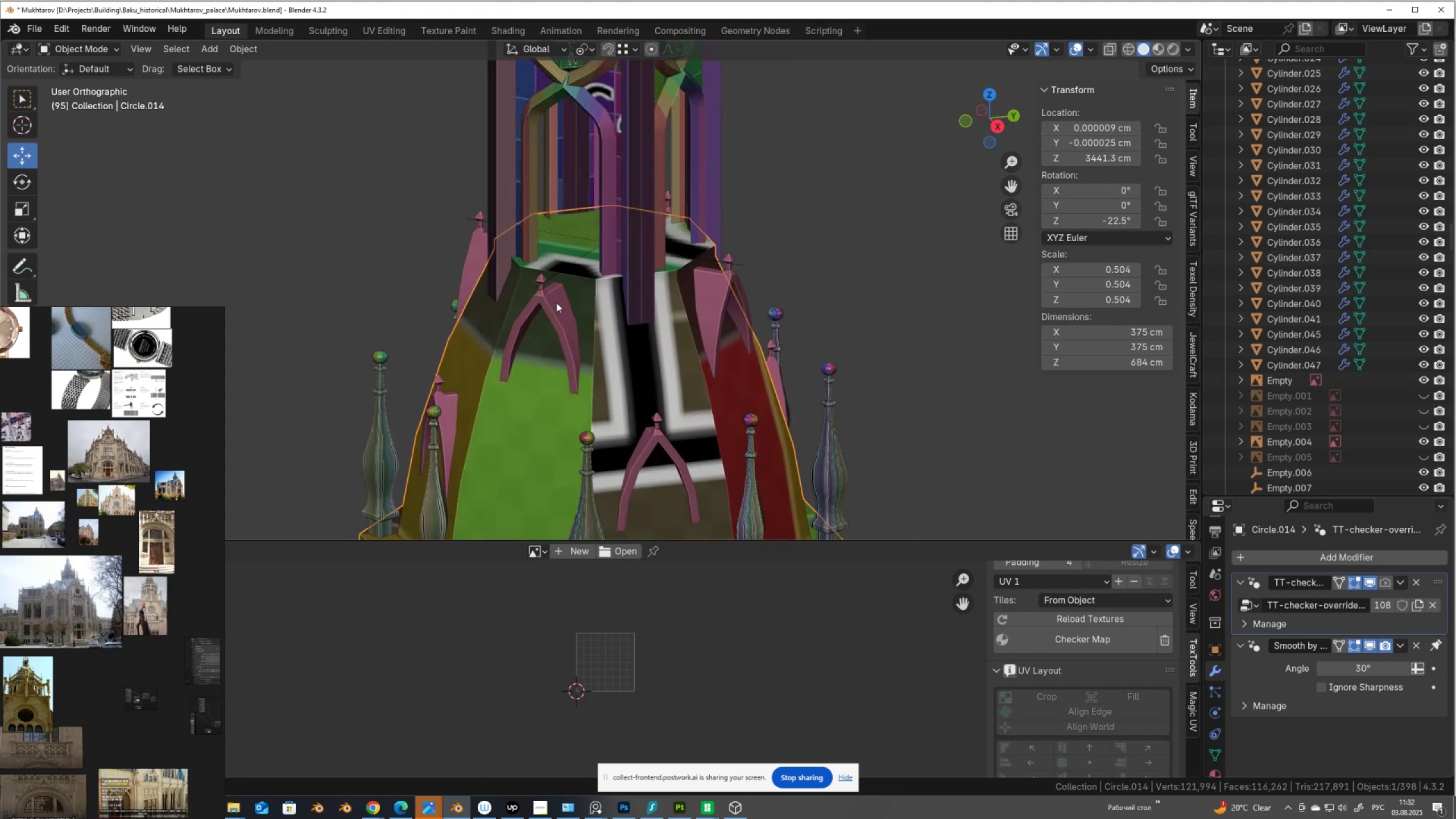 
left_click([556, 303])
 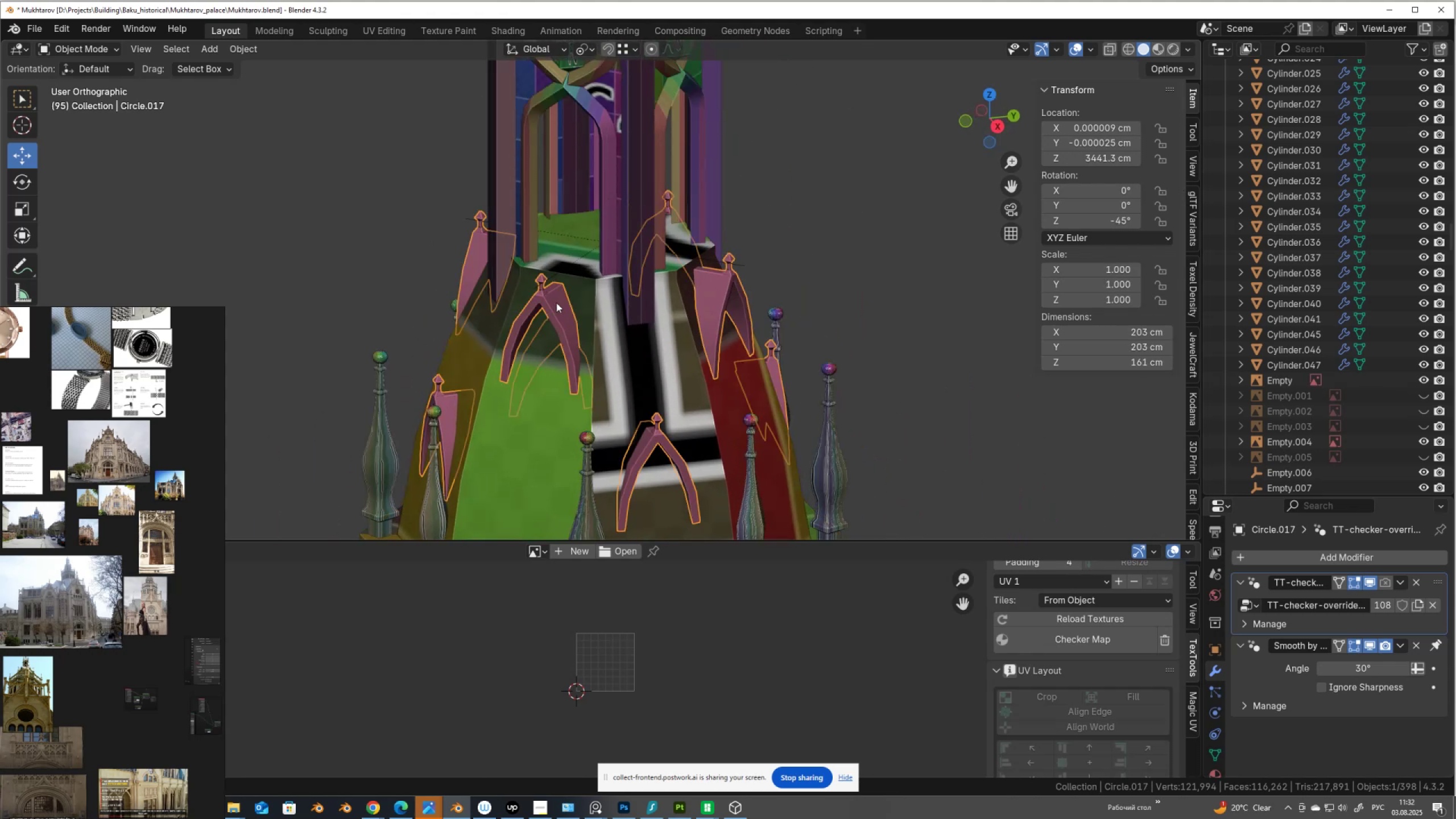 
key(Tab)
 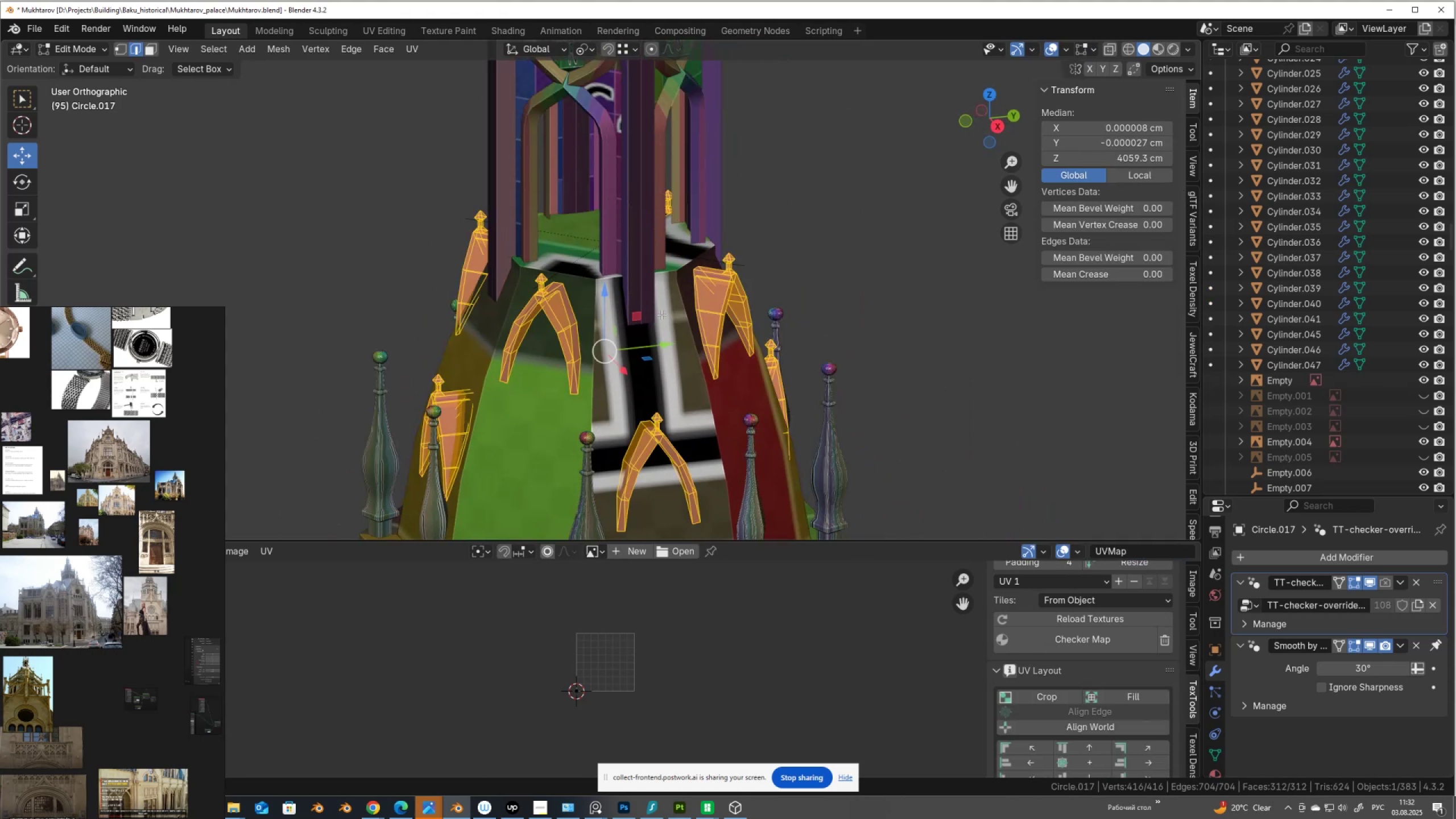 
scroll: coordinate [667, 327], scroll_direction: down, amount: 2.0
 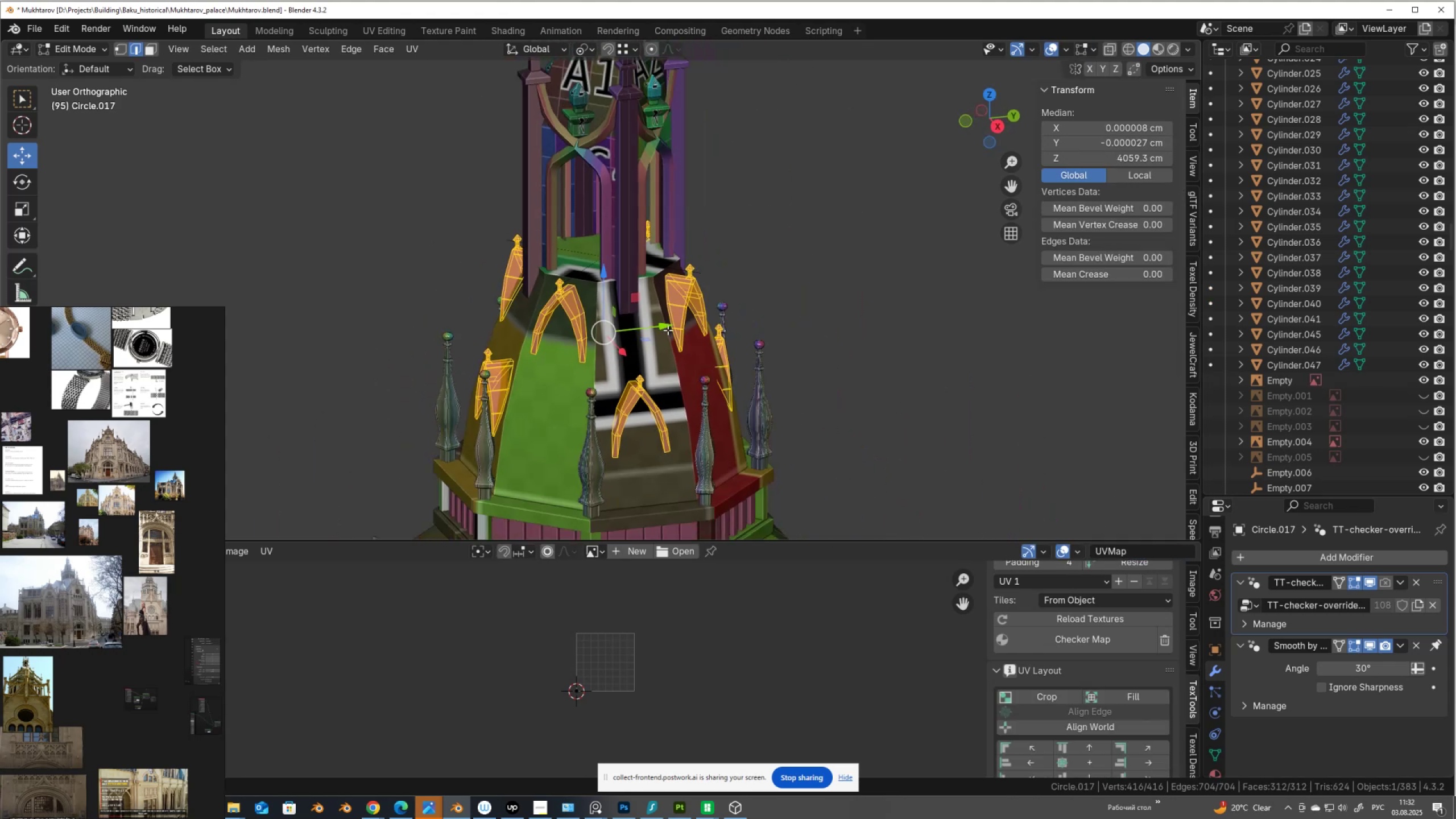 
hold_key(key=ShiftLeft, duration=0.42)
 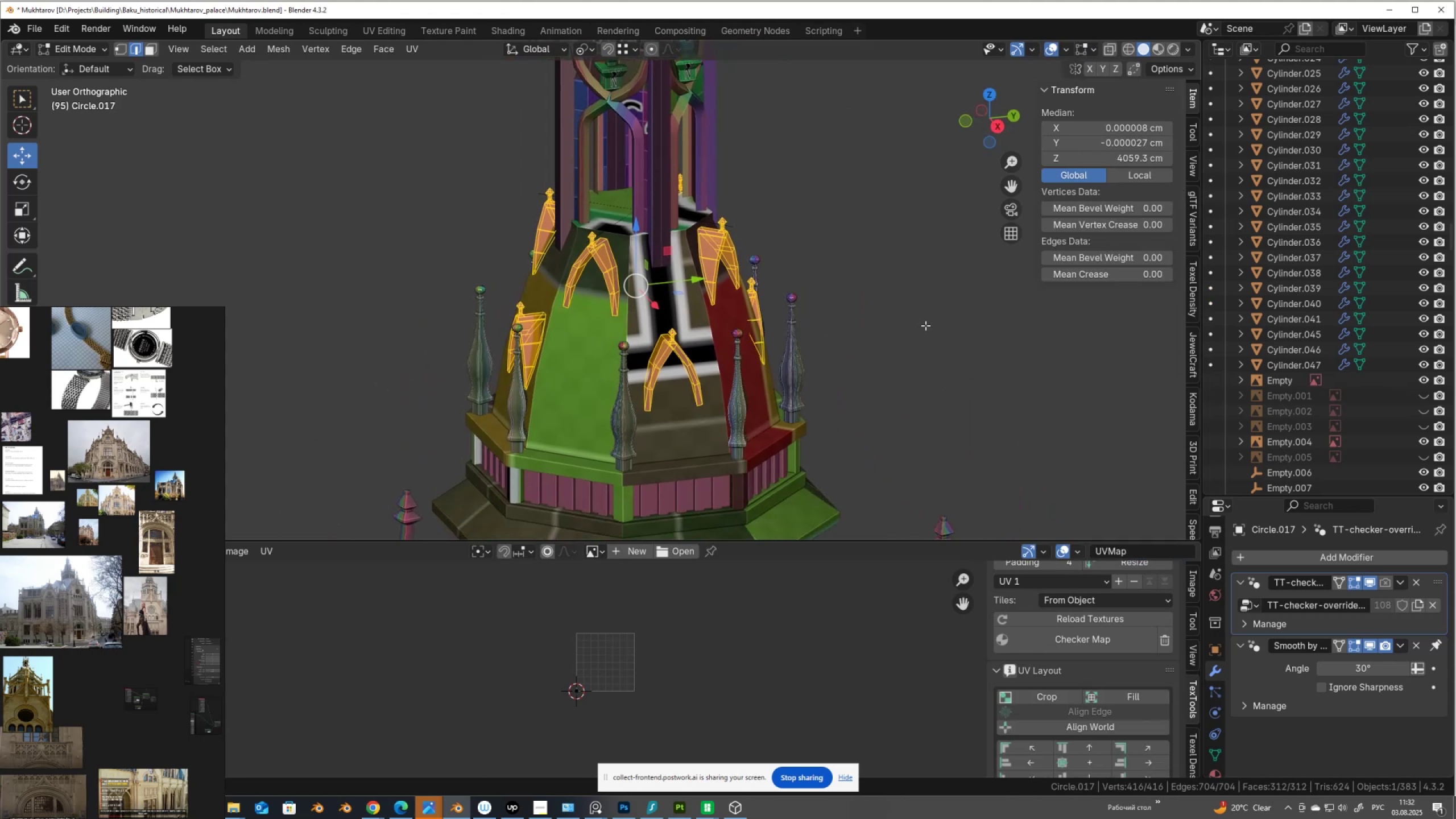 
left_click([925, 325])
 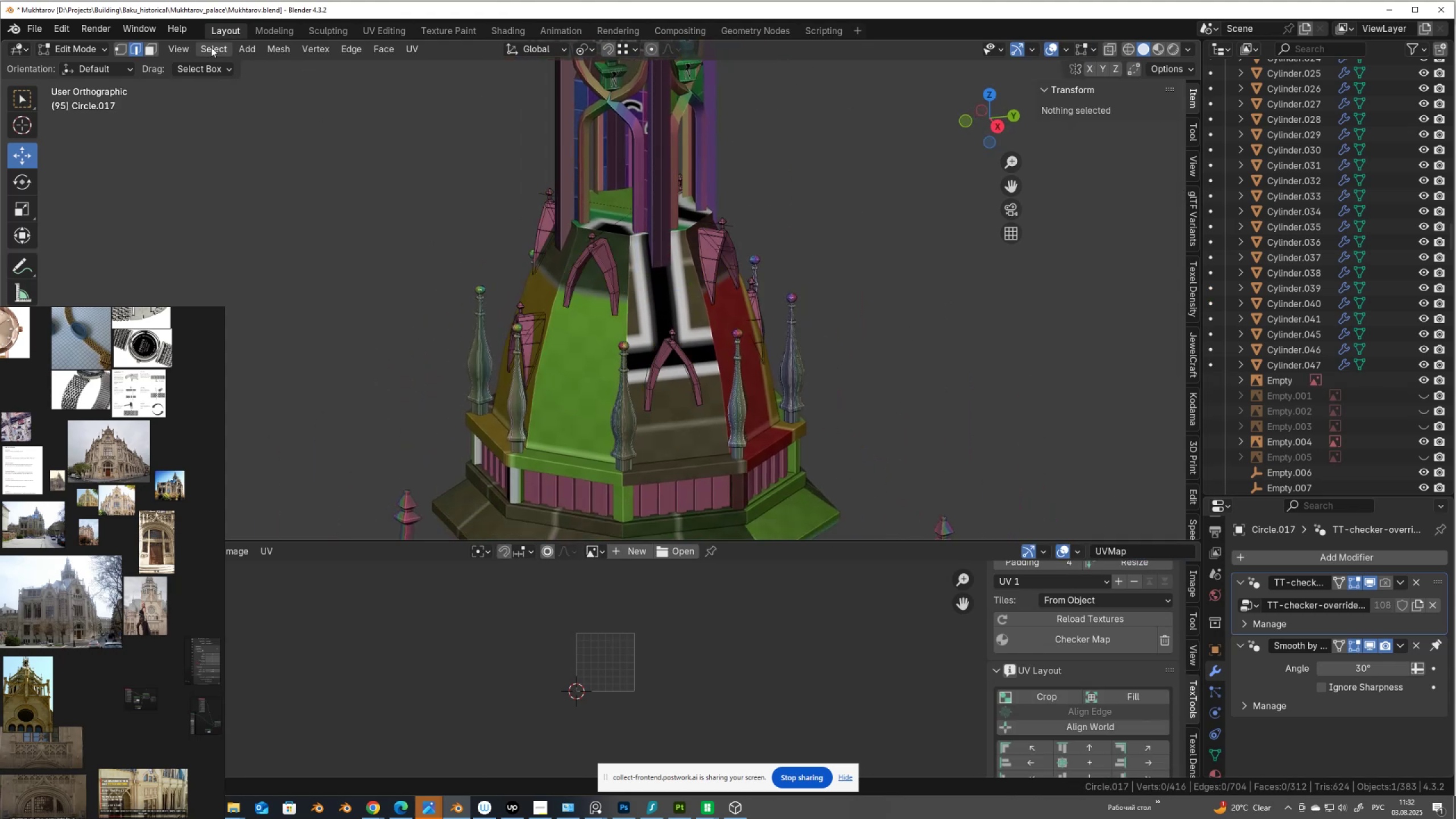 
left_click([211, 47])
 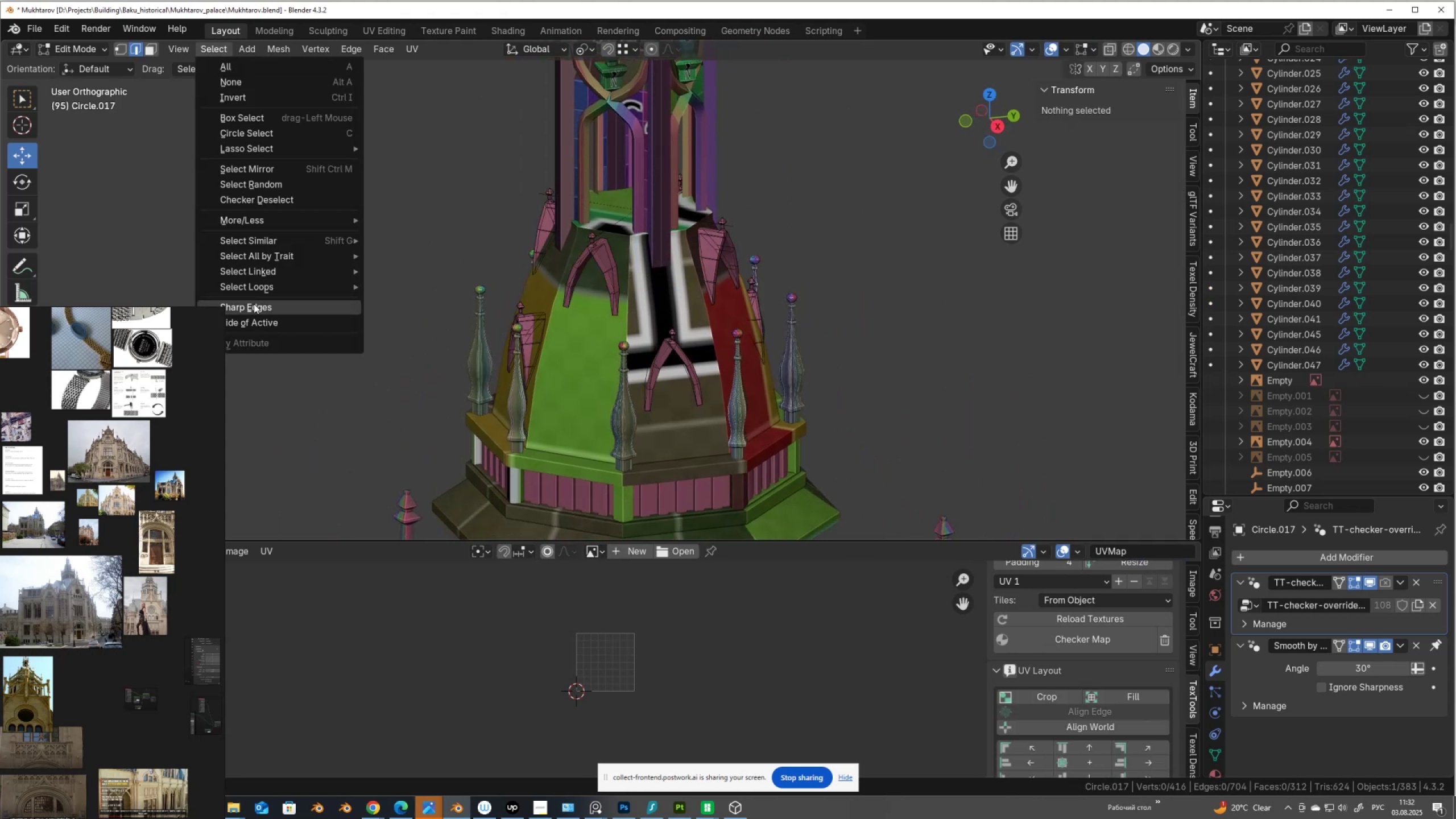 
left_click([254, 304])
 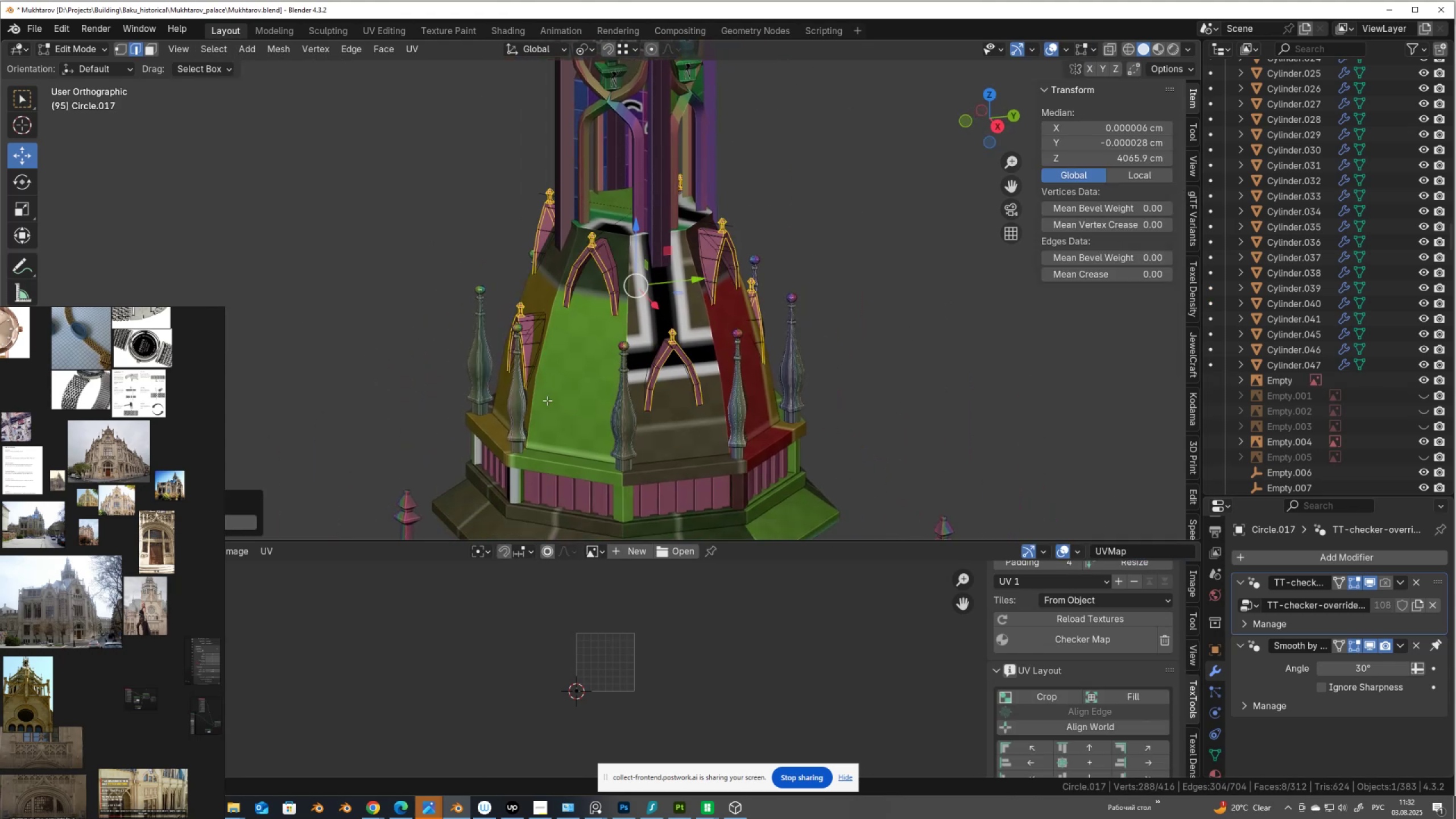 
scroll: coordinate [593, 336], scroll_direction: up, amount: 5.0
 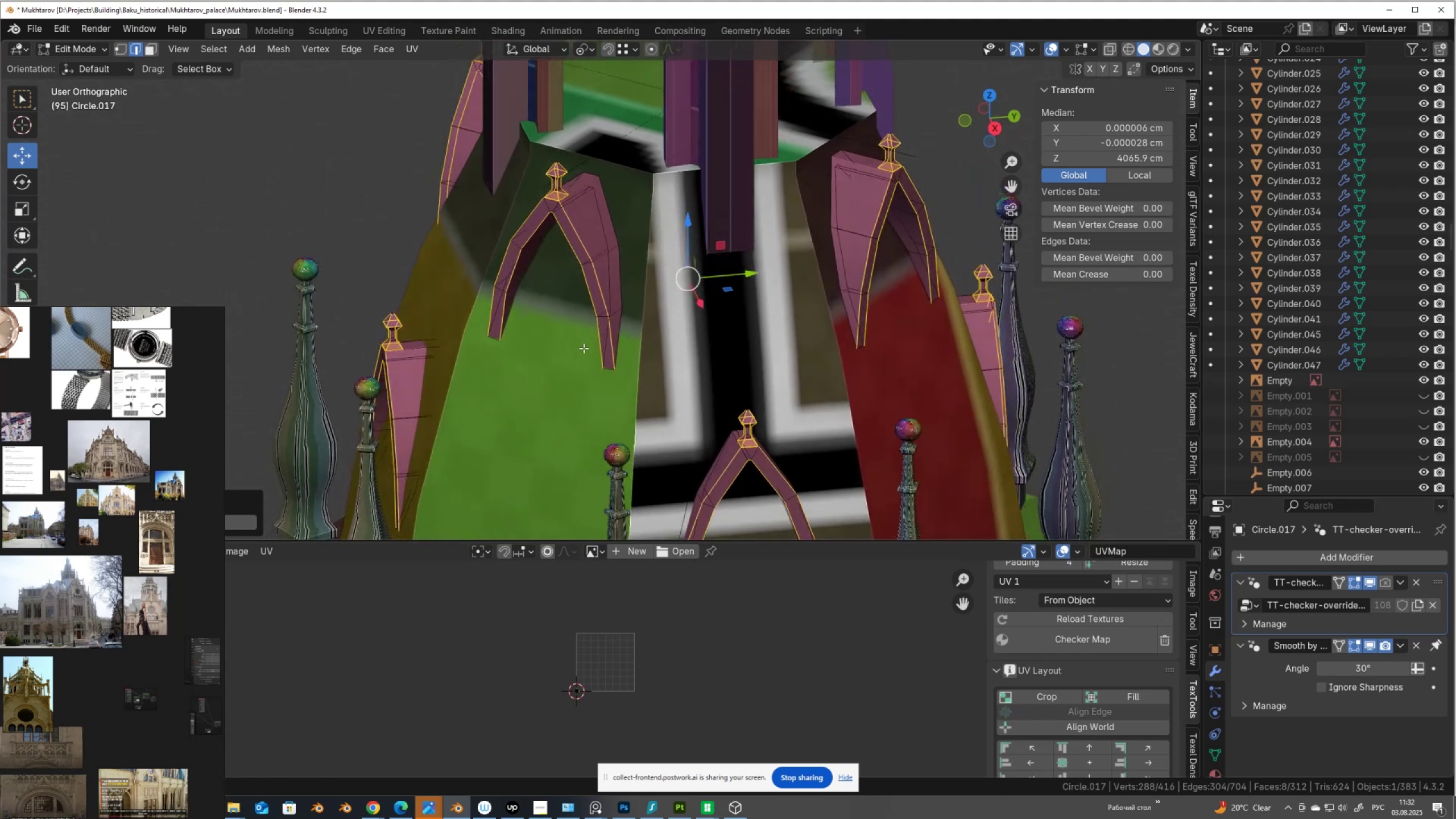 
scroll: coordinate [530, 305], scroll_direction: down, amount: 3.0
 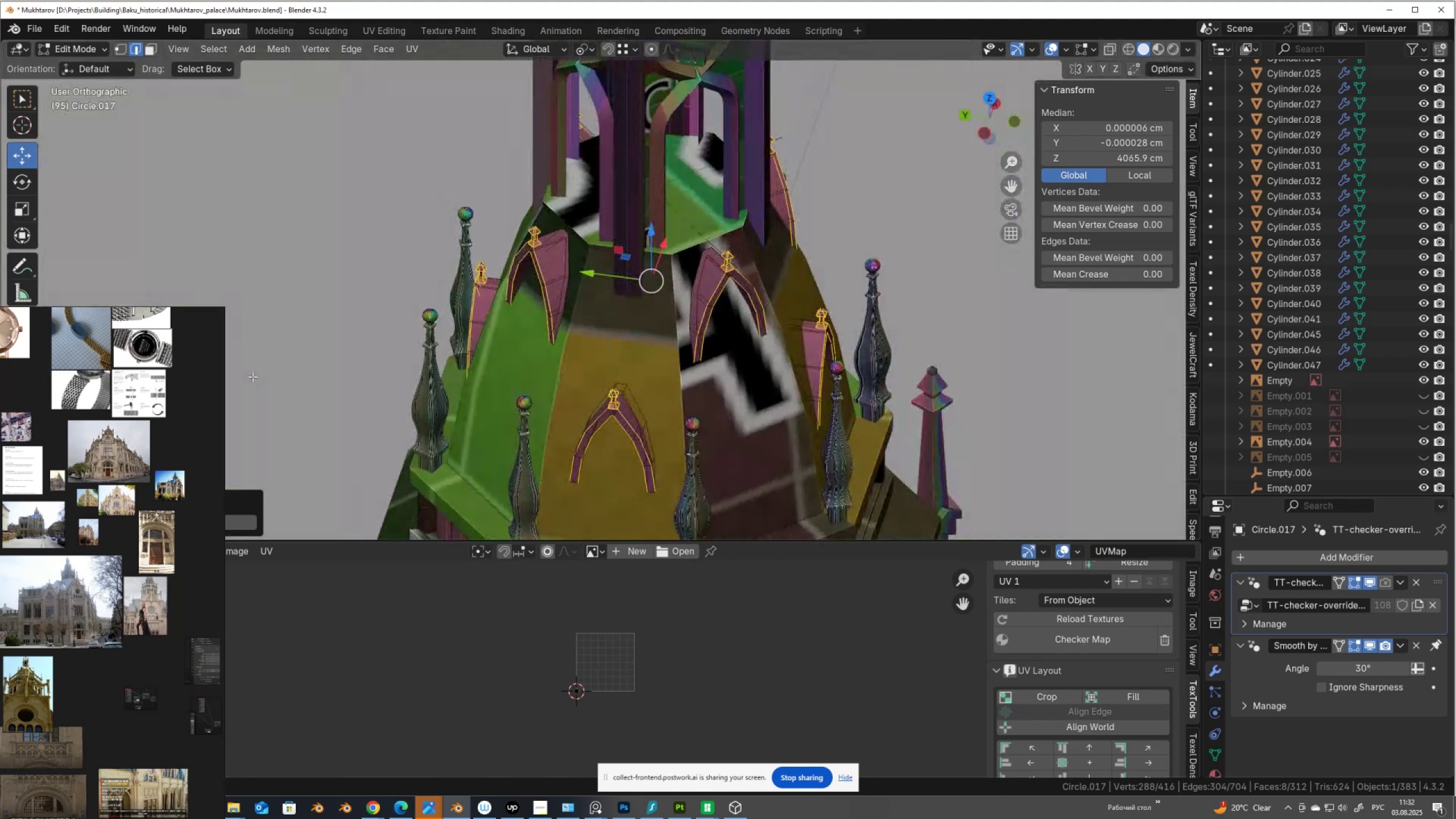 
wait(8.29)
 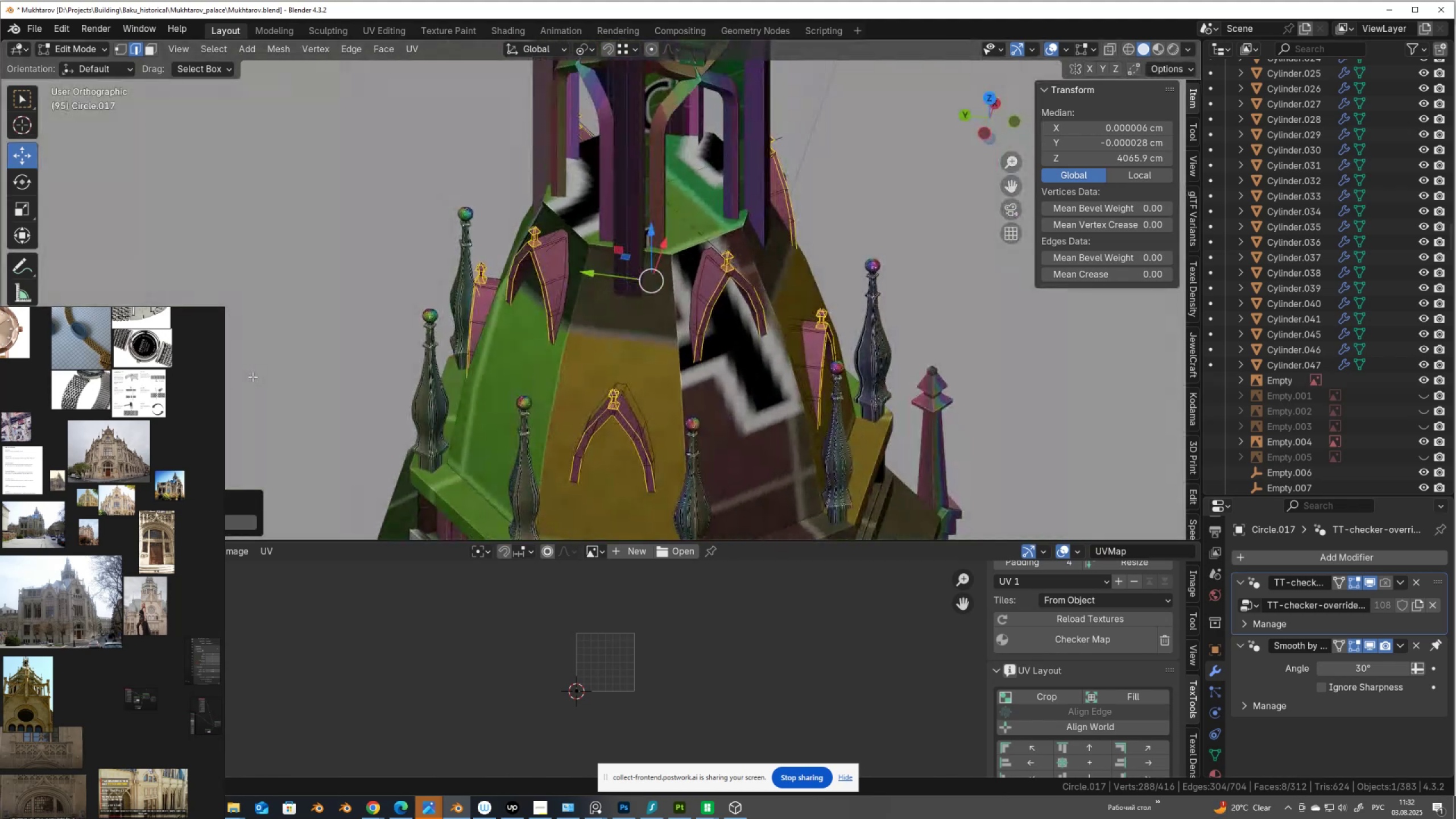 
right_click([658, 345])
 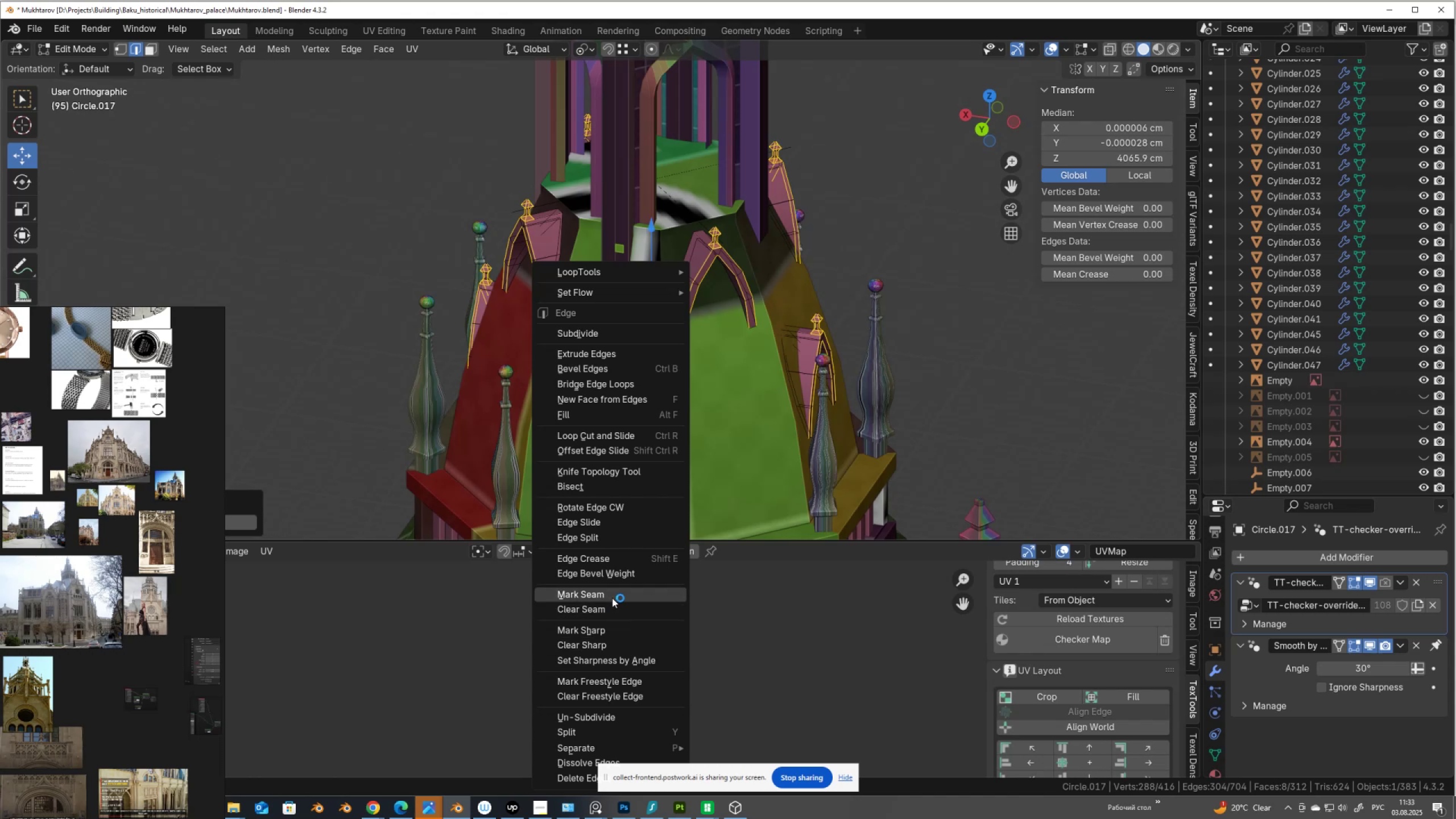 
left_click([618, 592])
 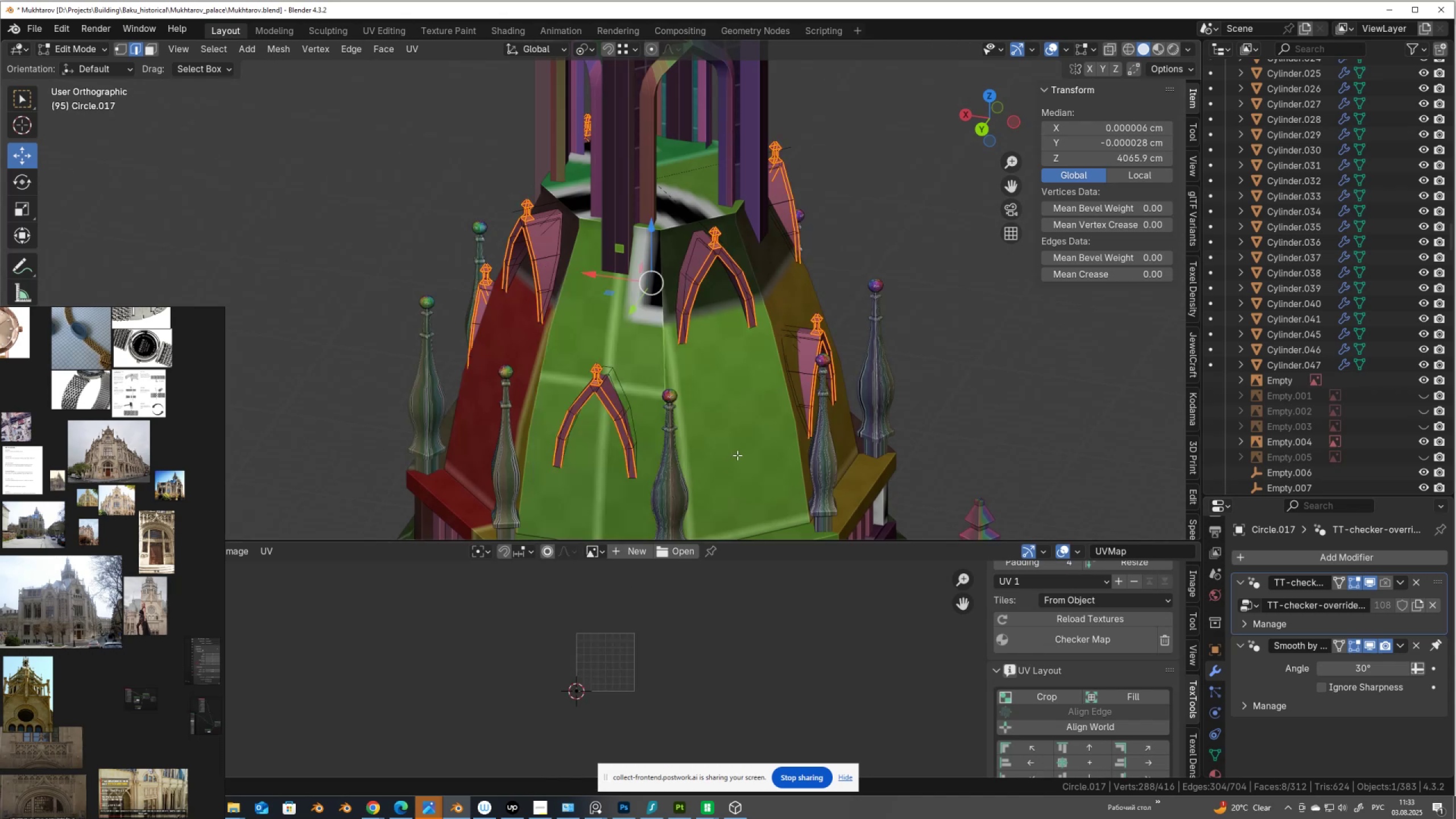 
type(AU)
 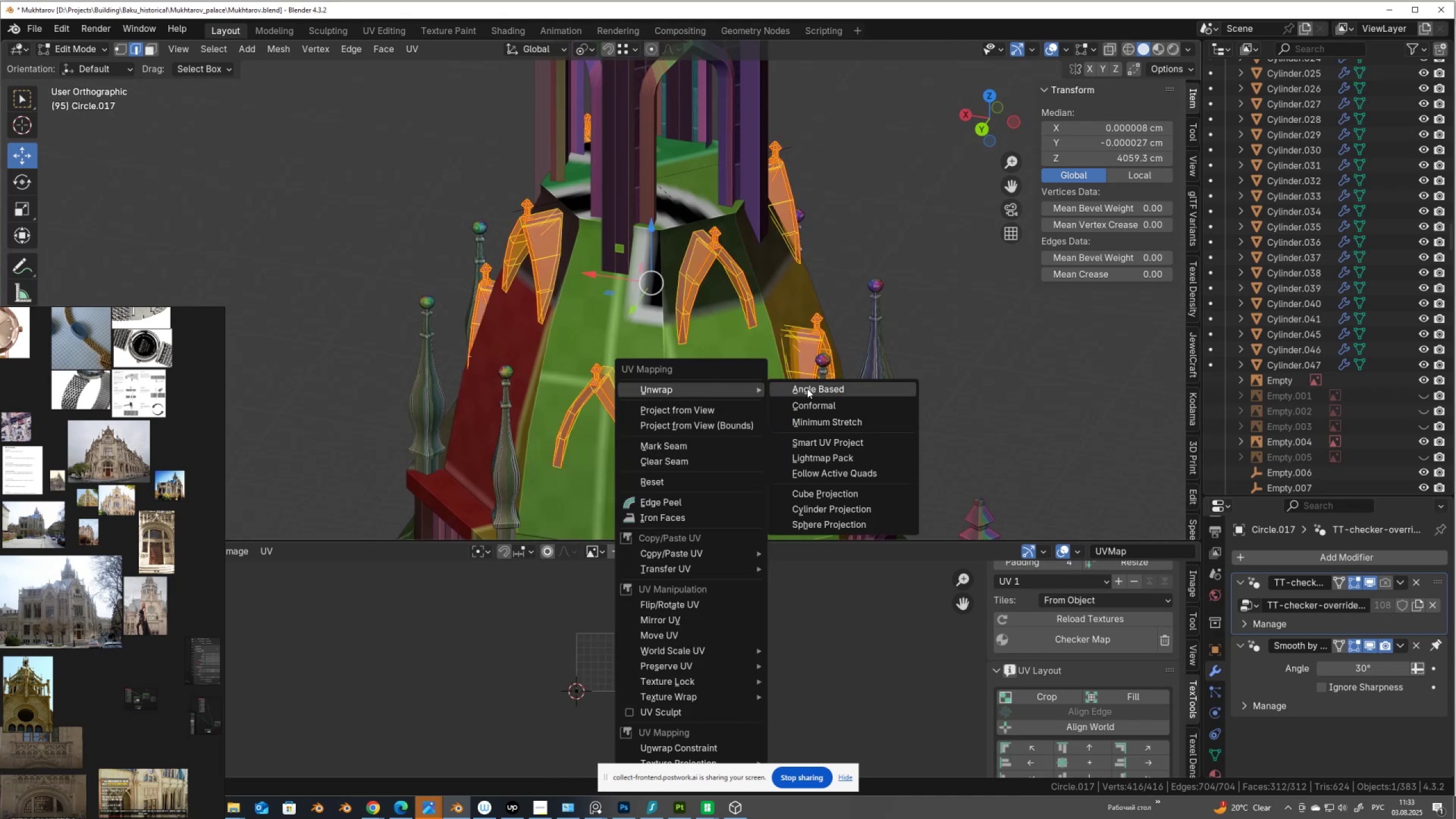 
left_click([814, 404])
 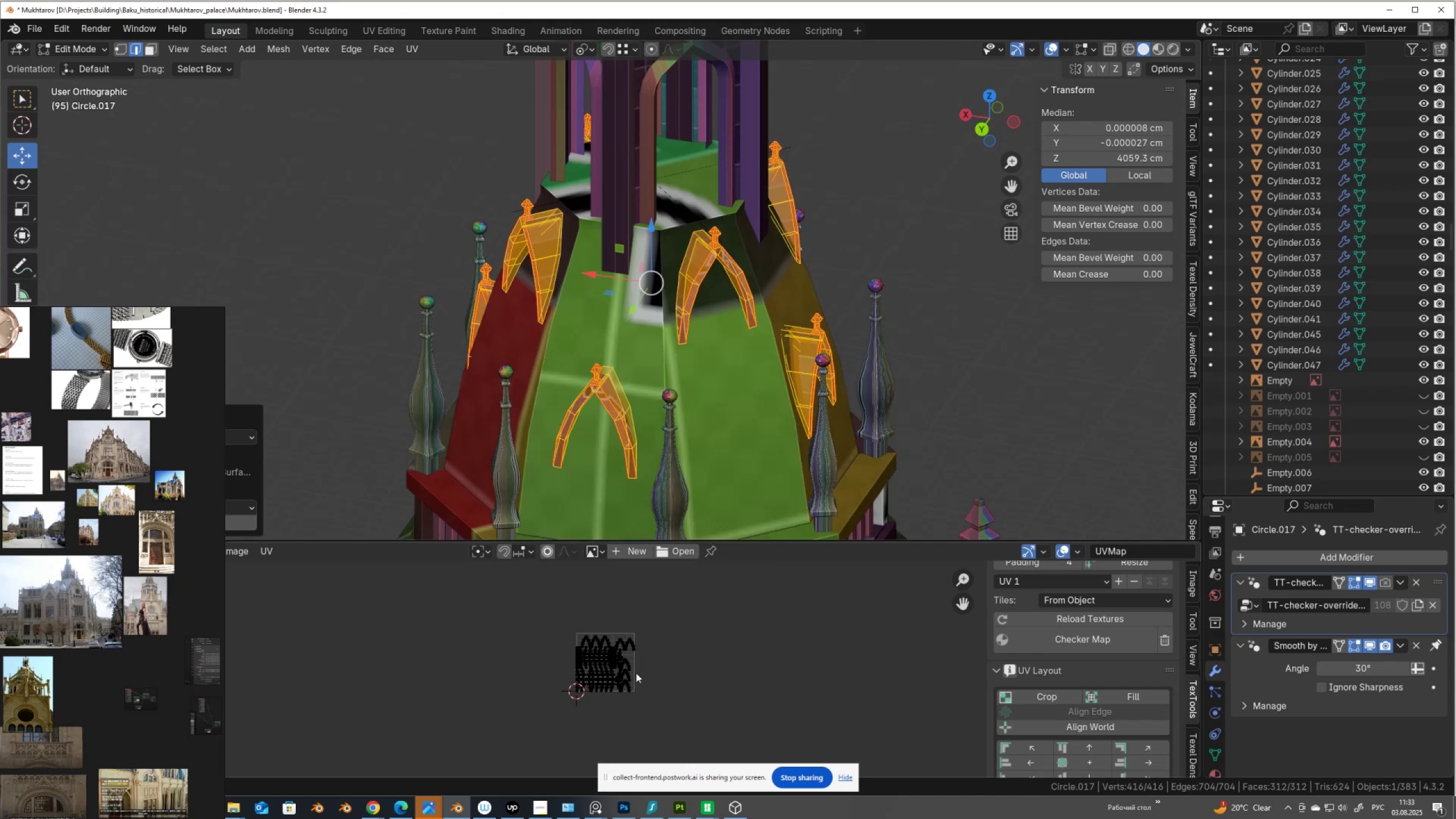 
scroll: coordinate [635, 673], scroll_direction: up, amount: 6.0
 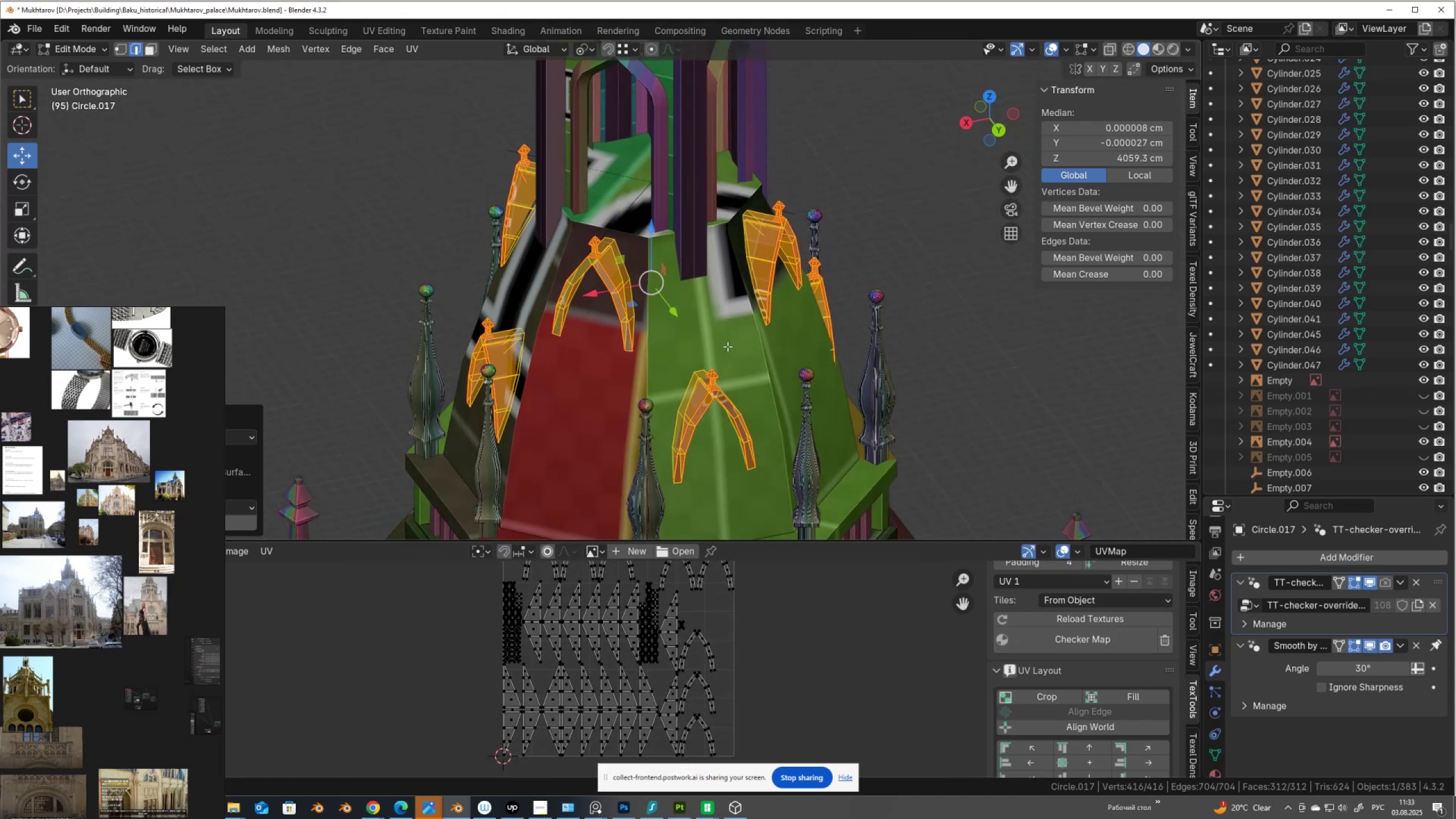 
key(Tab)
key(Tab)
type(AS)
 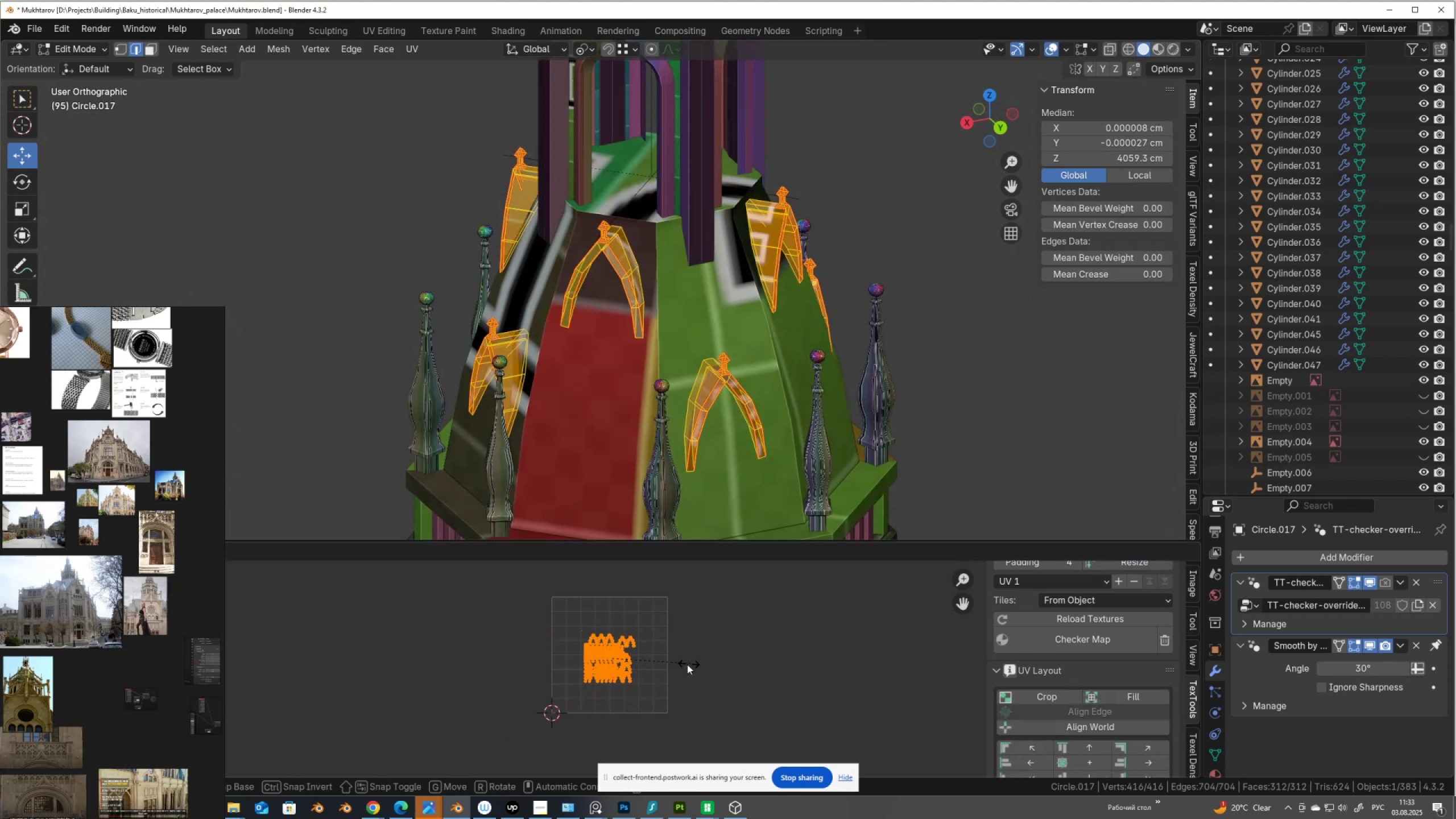 
scroll: coordinate [680, 647], scroll_direction: down, amount: 3.0
 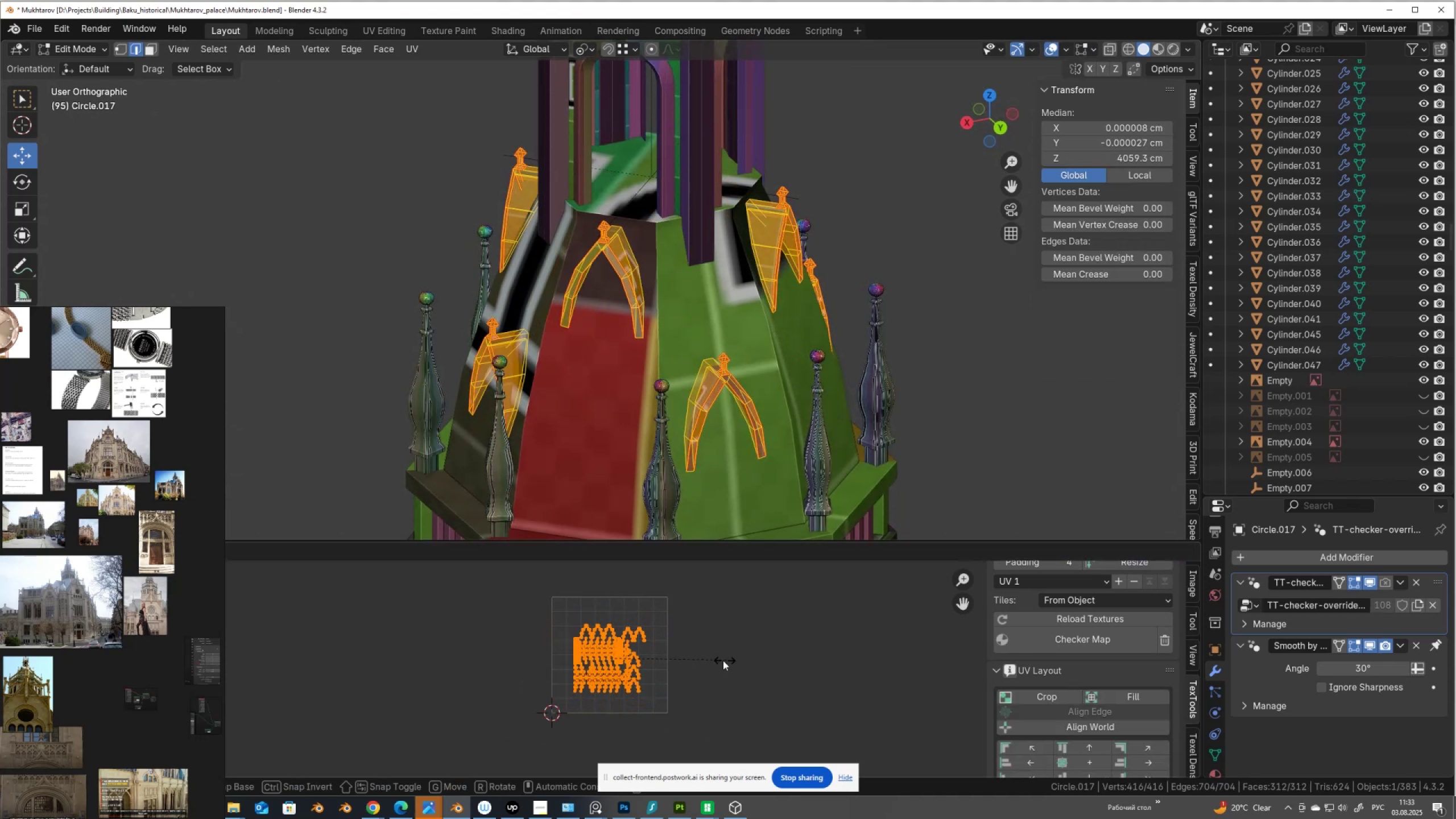 
left_click([678, 667])
 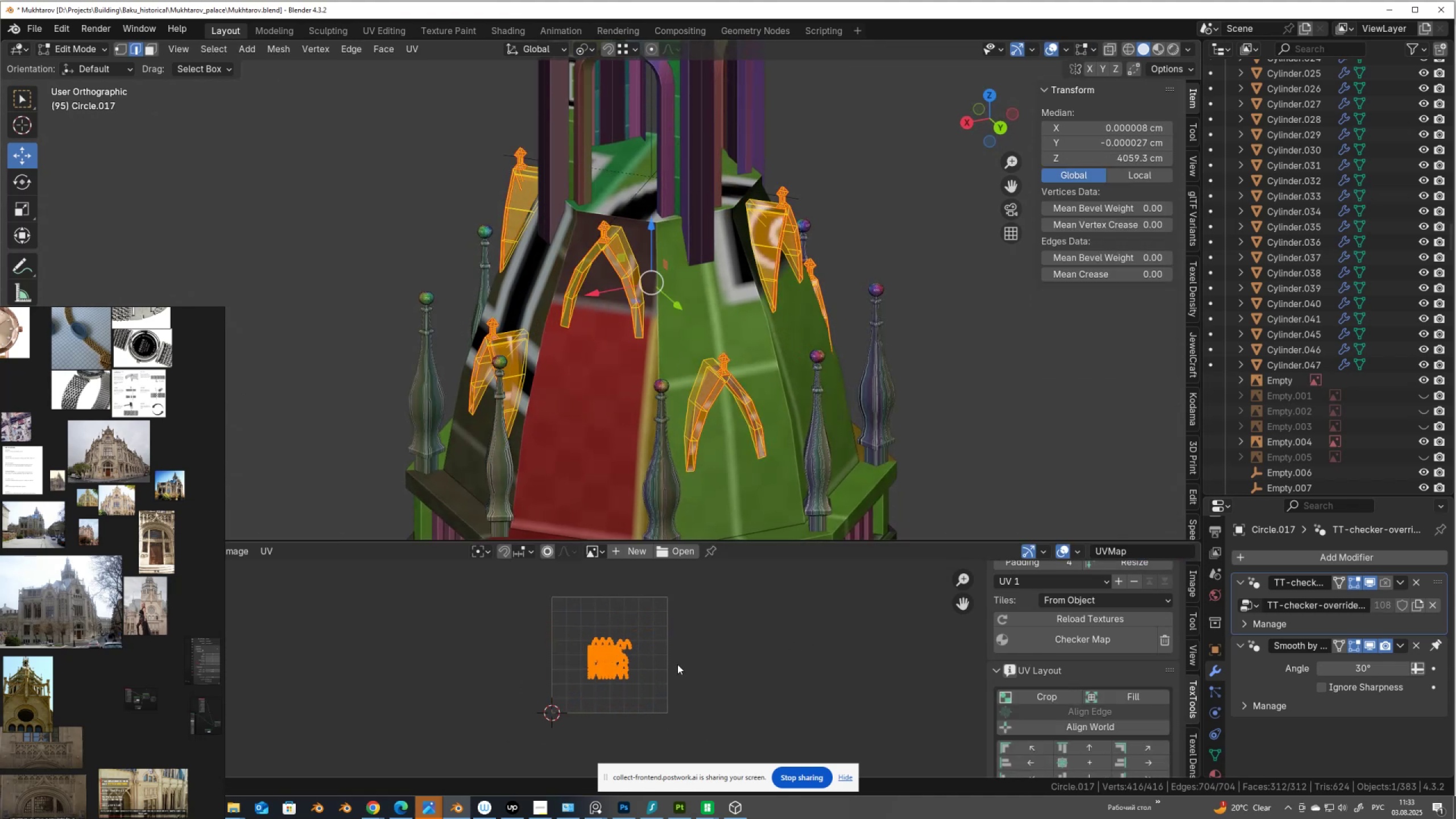 
scroll: coordinate [677, 664], scroll_direction: down, amount: 3.0
 